 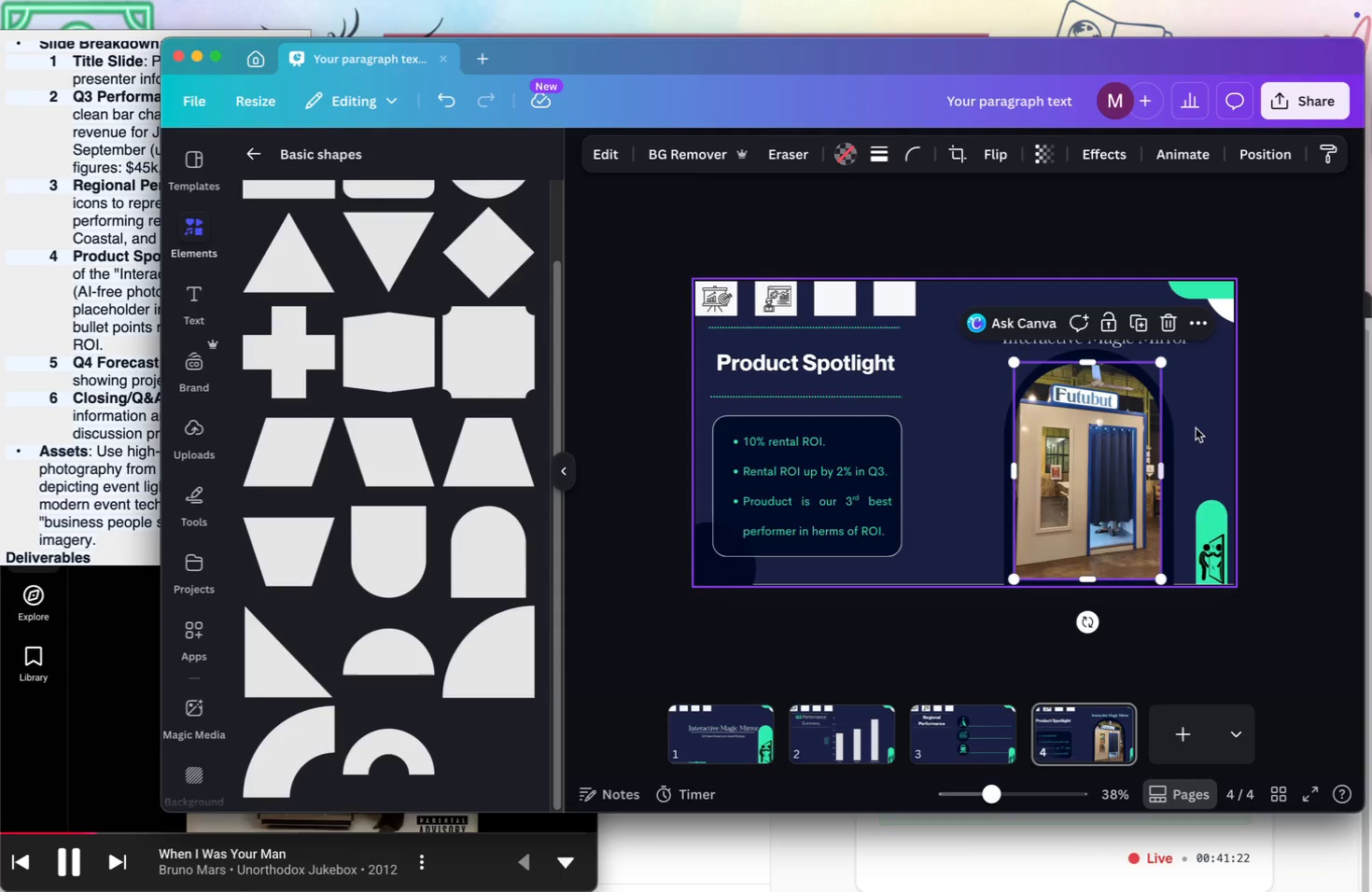 
left_click([1199, 416])
 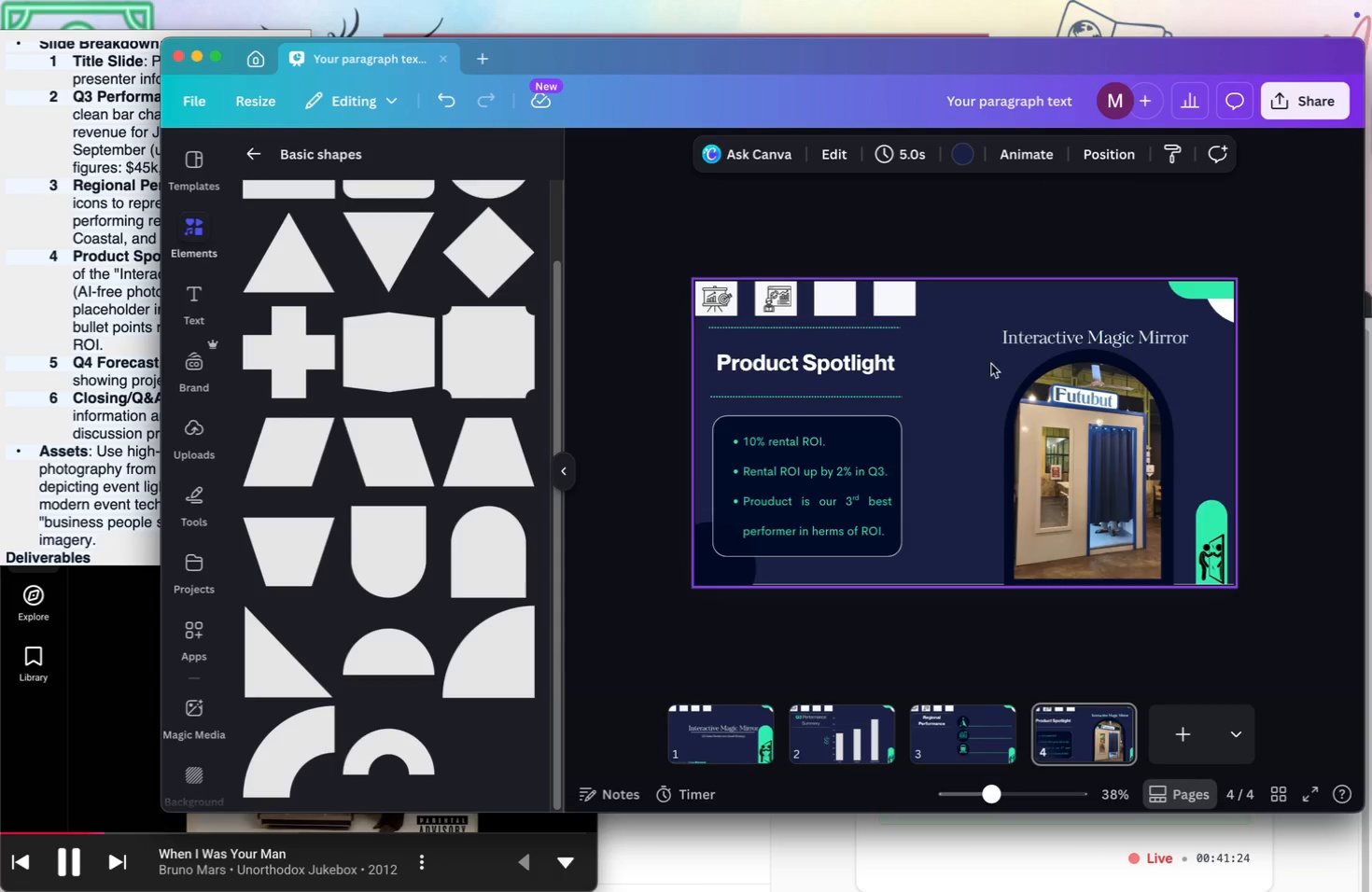 
left_click([1058, 356])
 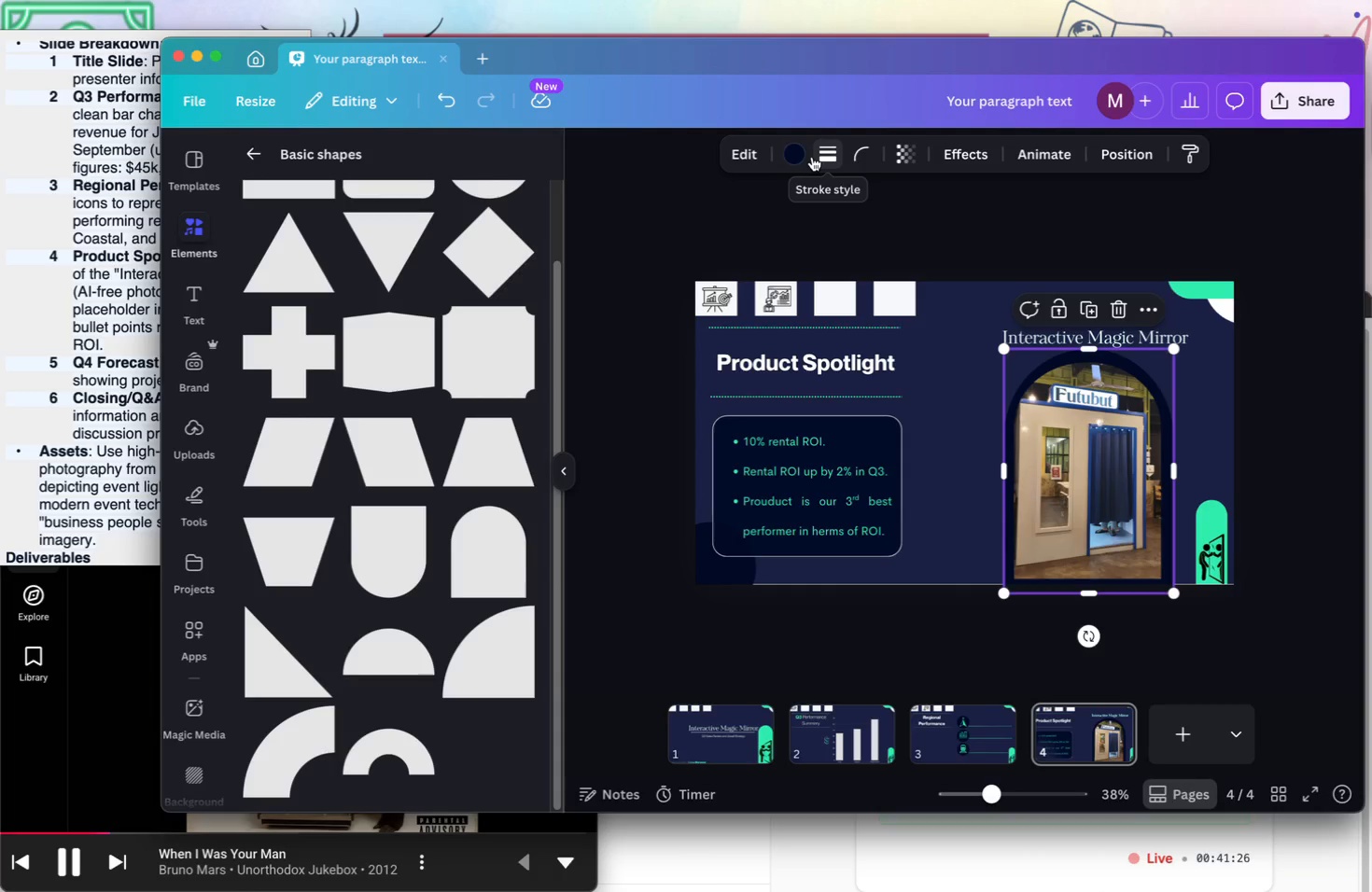 
left_click([802, 159])
 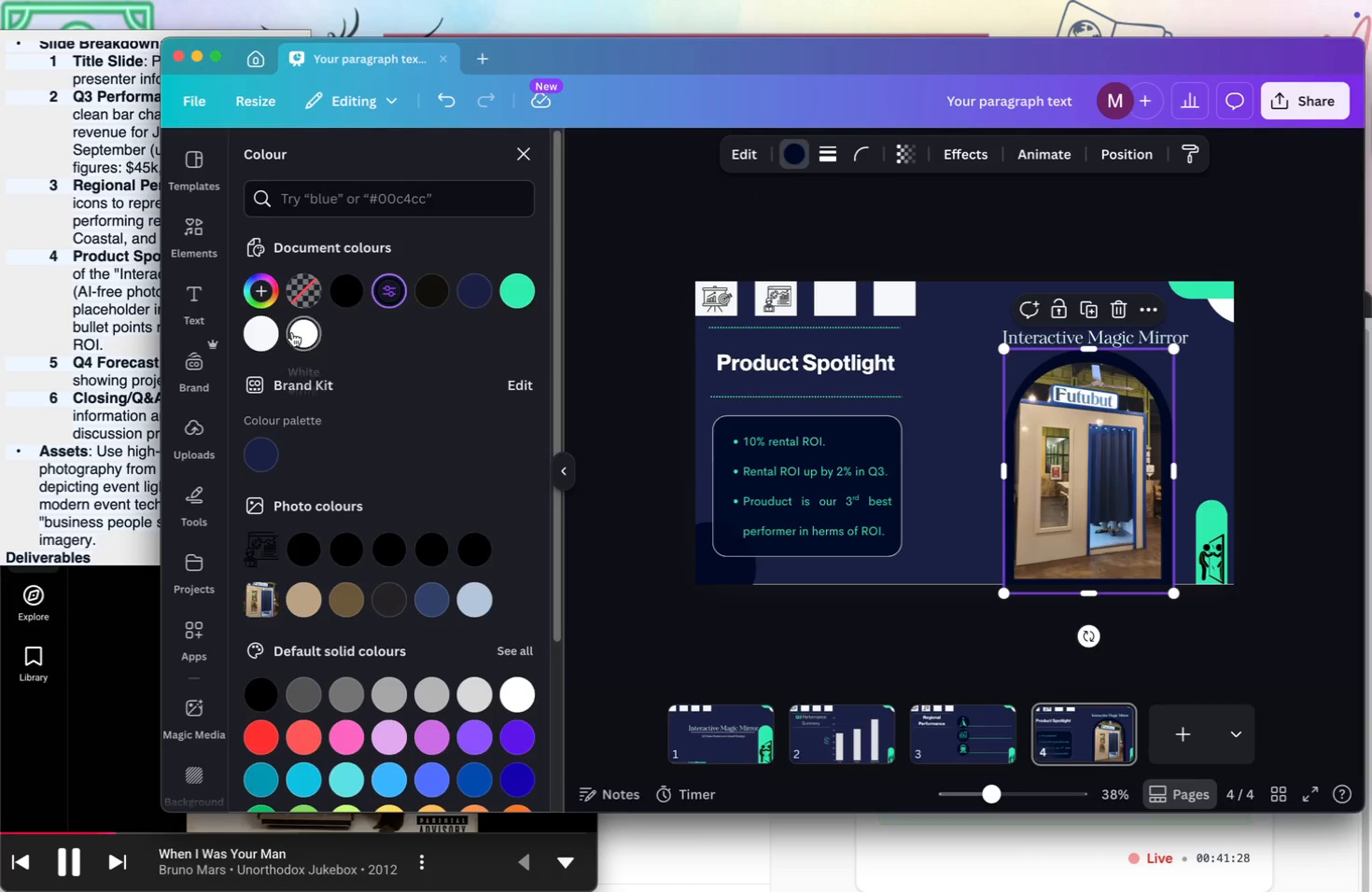 
left_click([292, 332])
 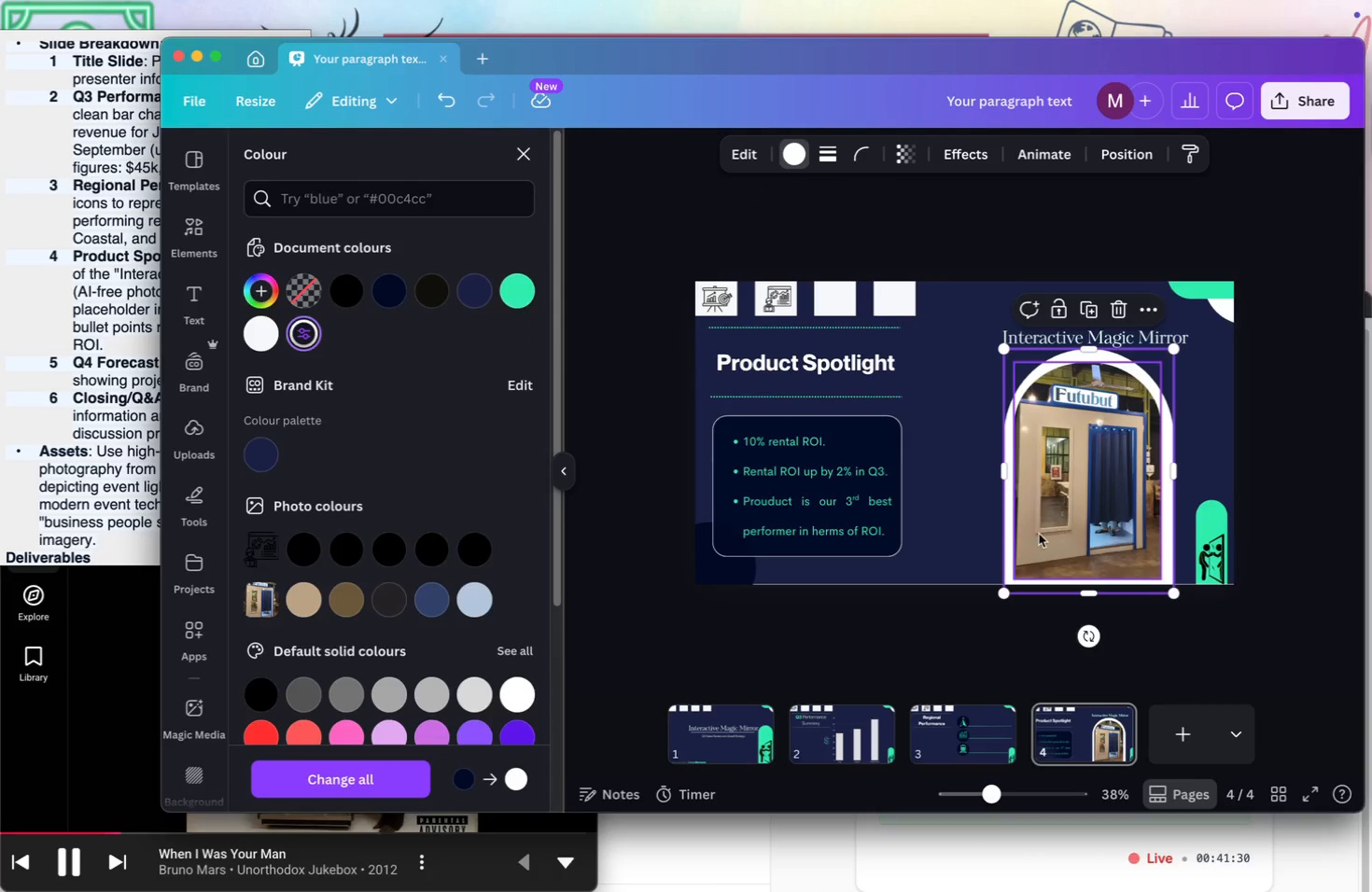 
left_click([947, 535])
 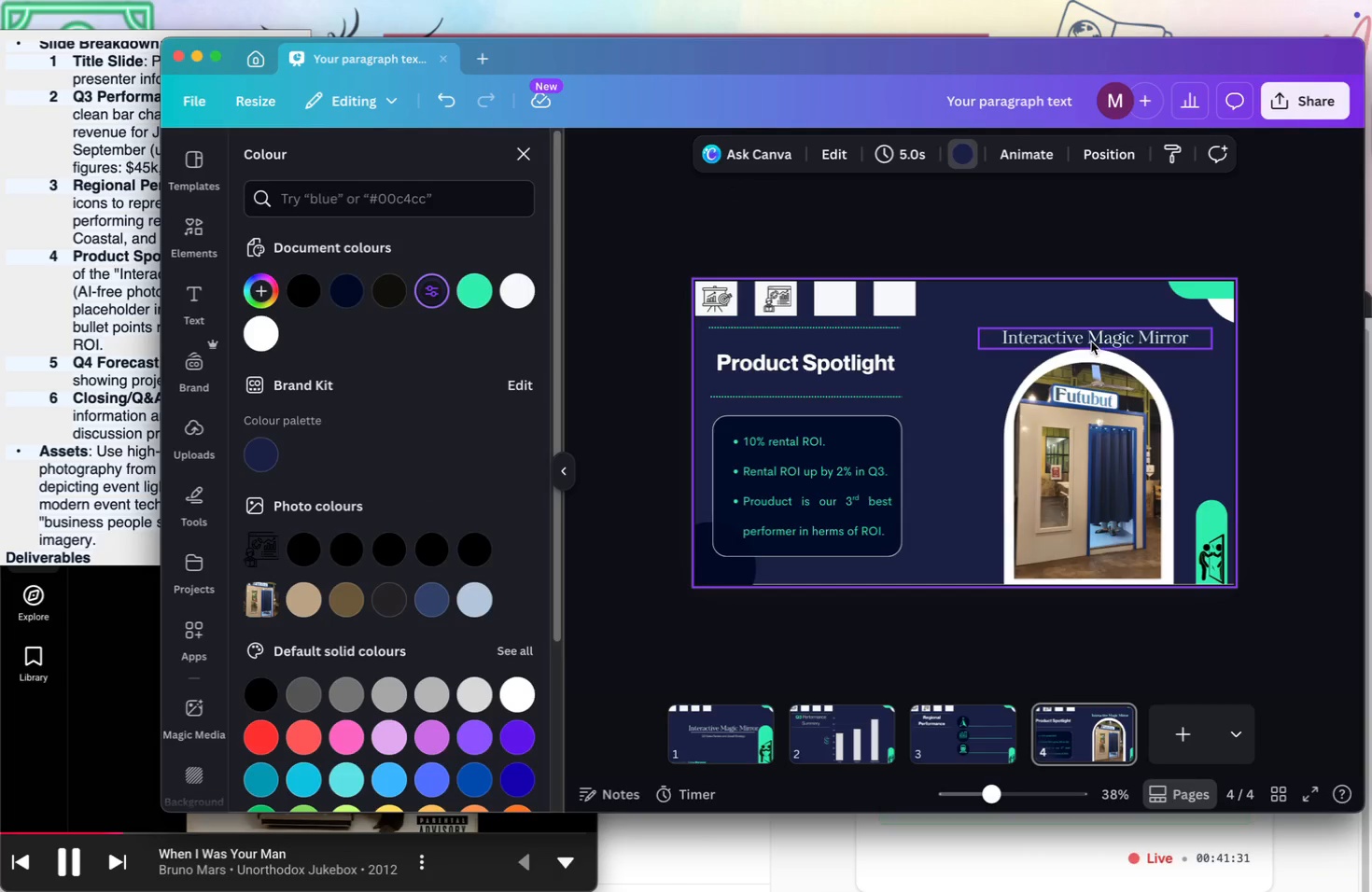 
left_click([1096, 355])
 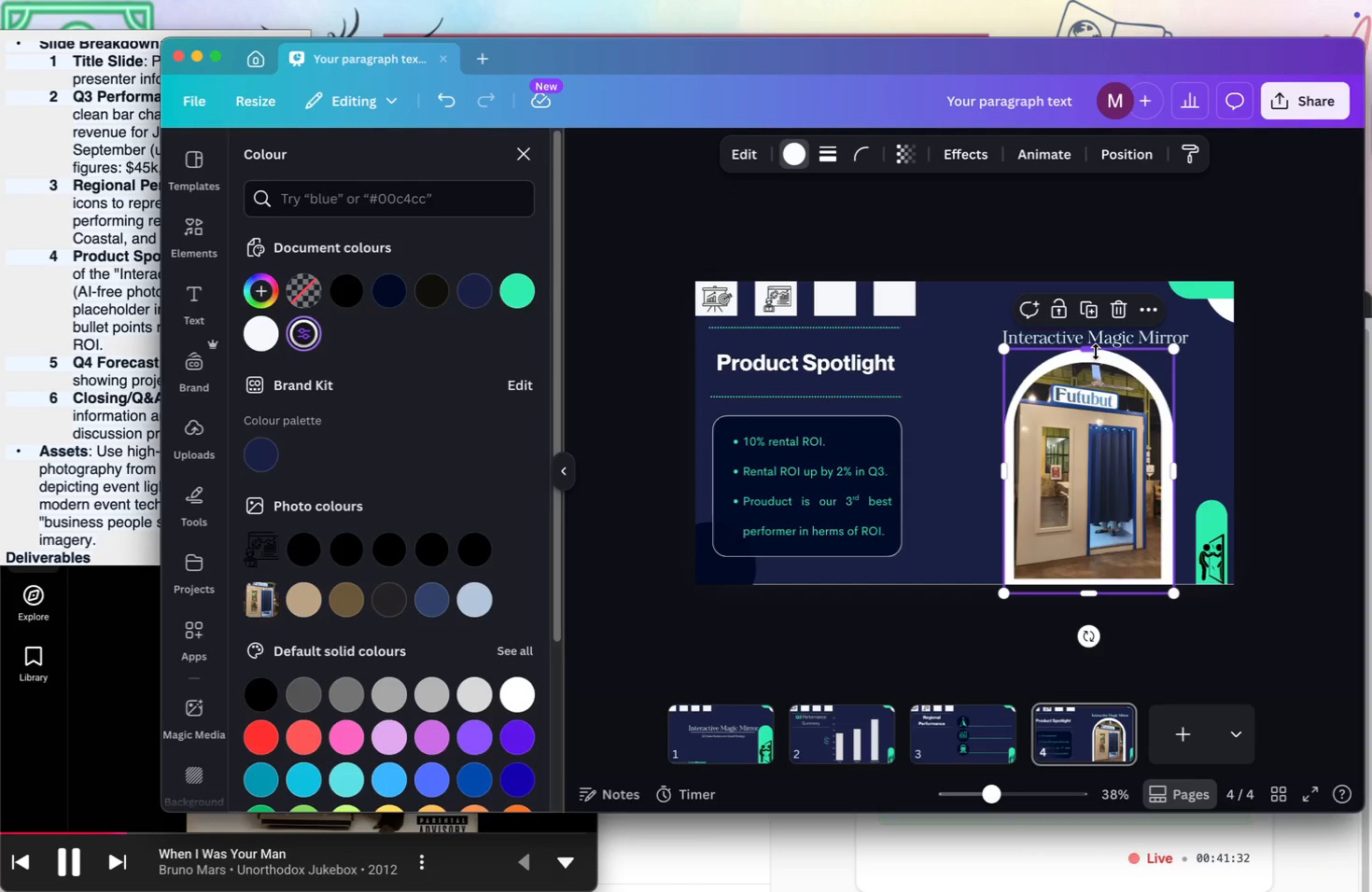 
left_click_drag(start_coordinate=[1096, 352], to_coordinate=[1091, 353])
 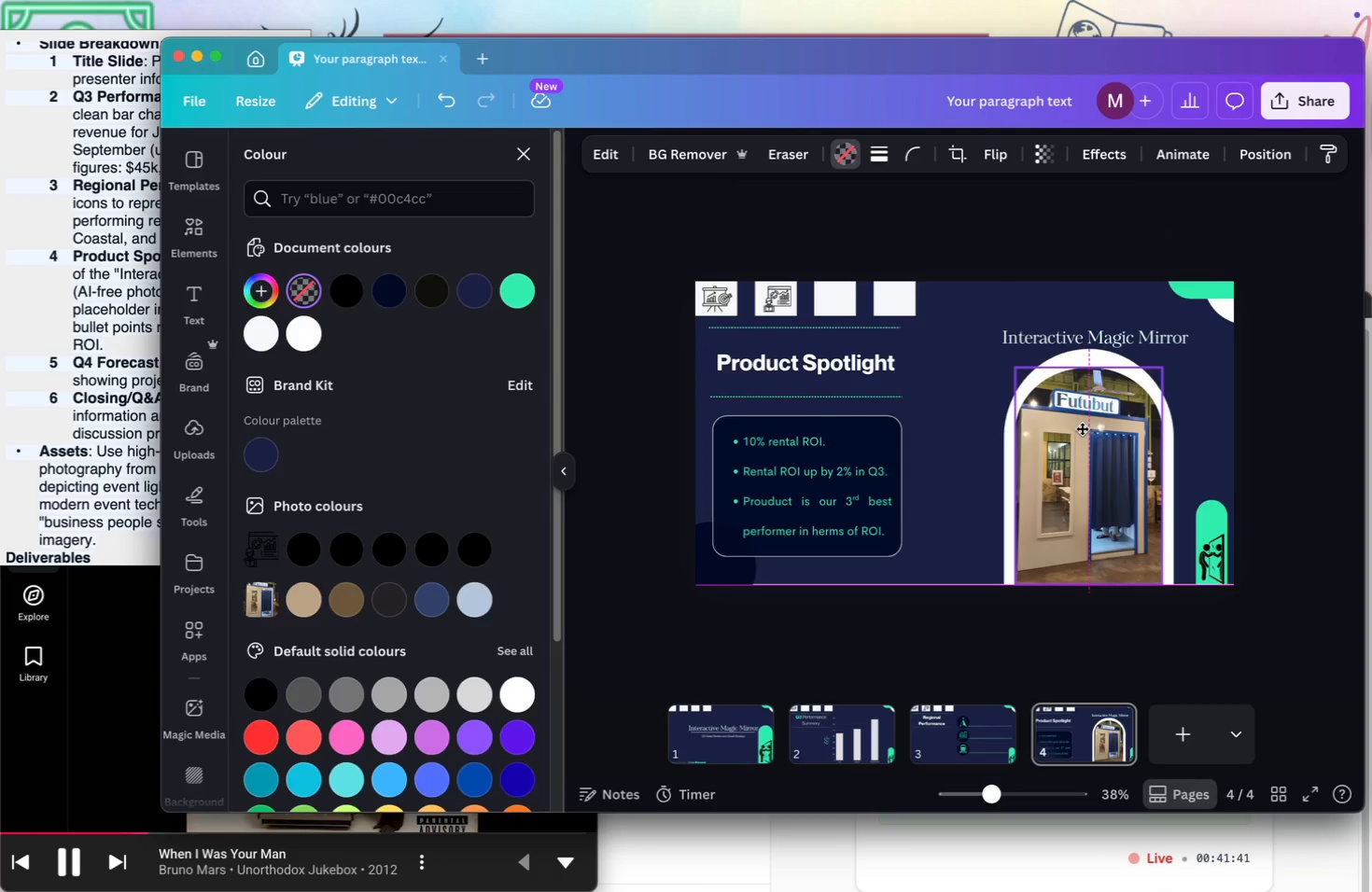 
wait(5.28)
 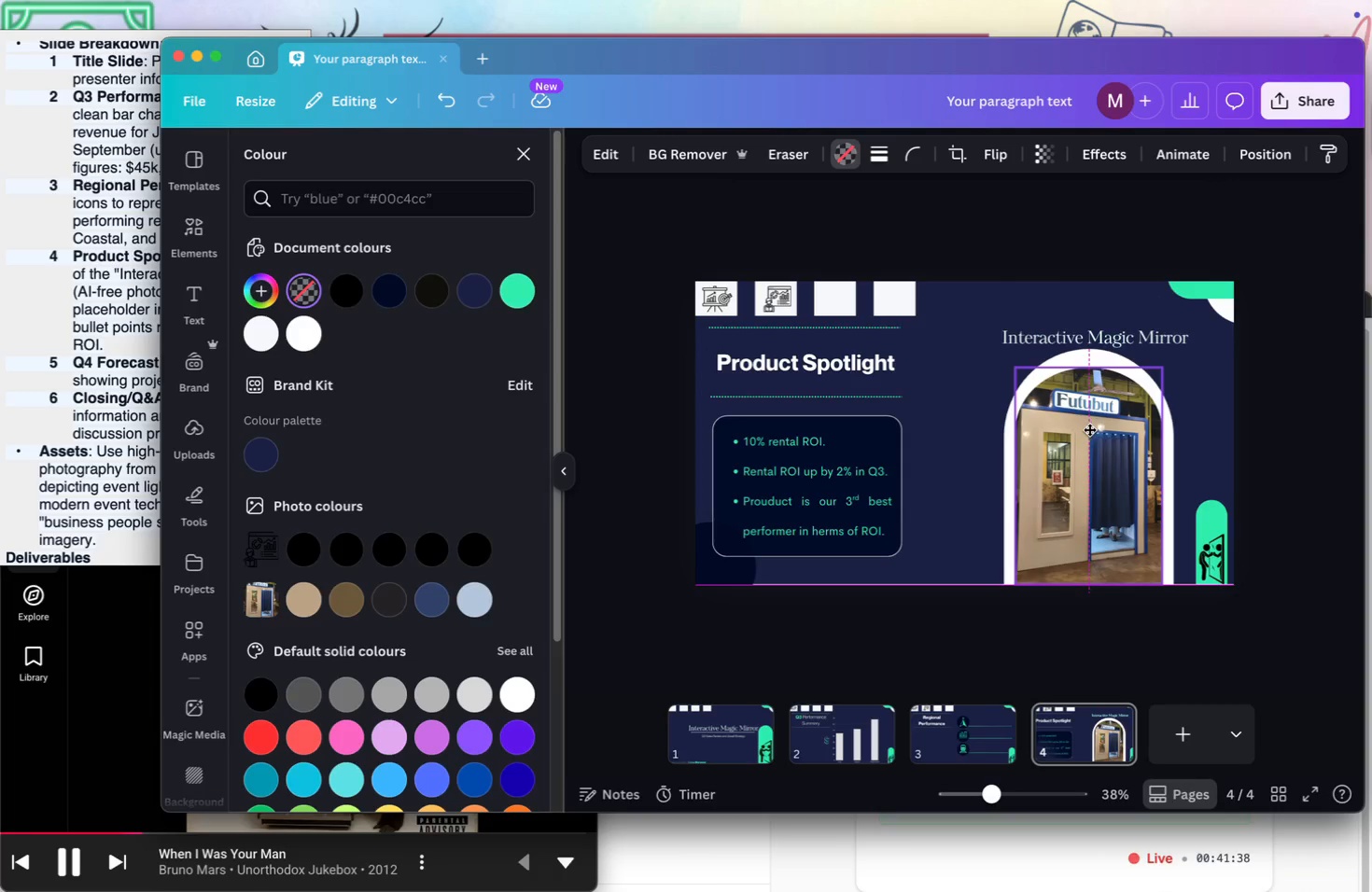 
left_click([1221, 381])
 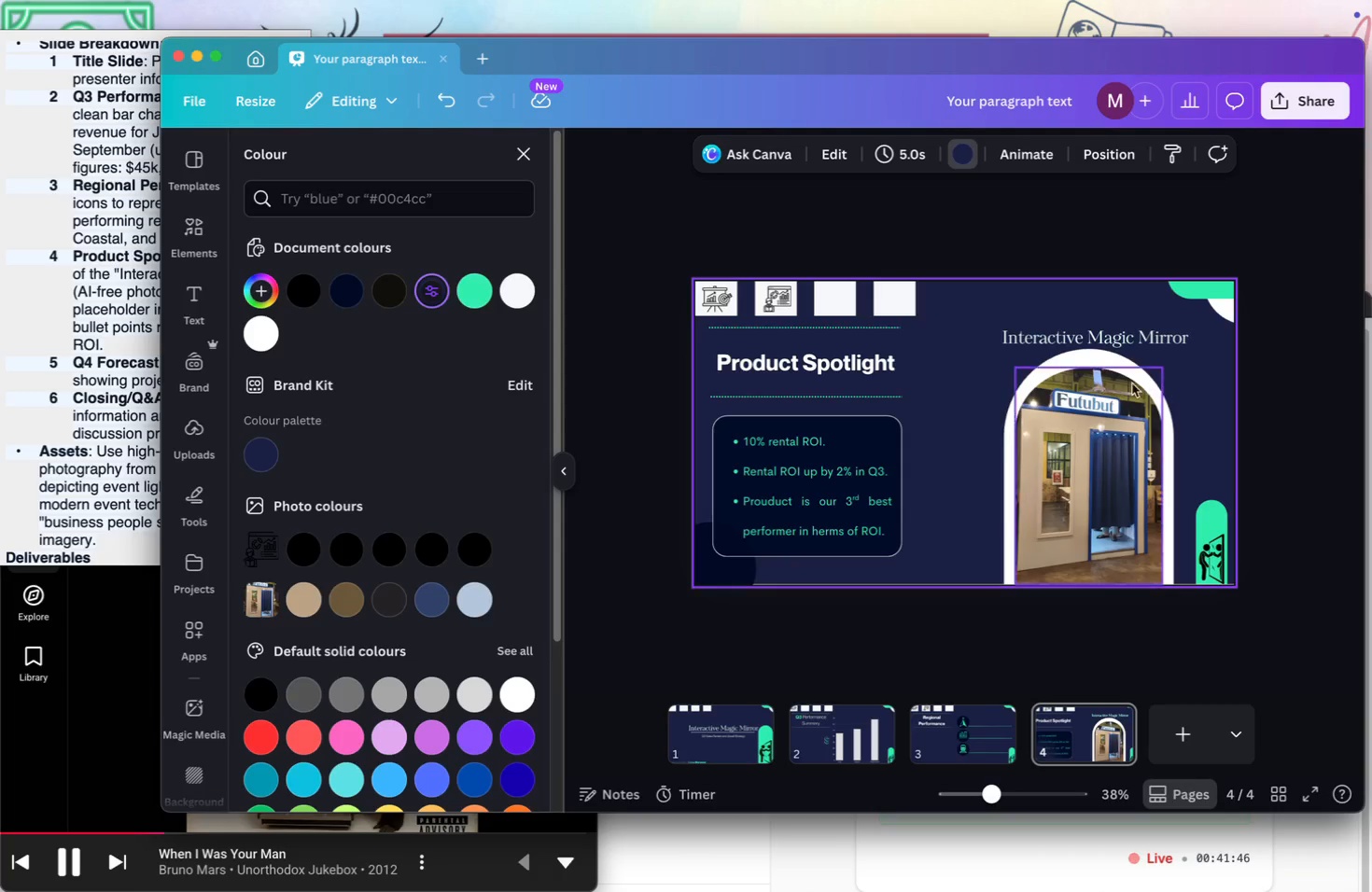 
wait(5.88)
 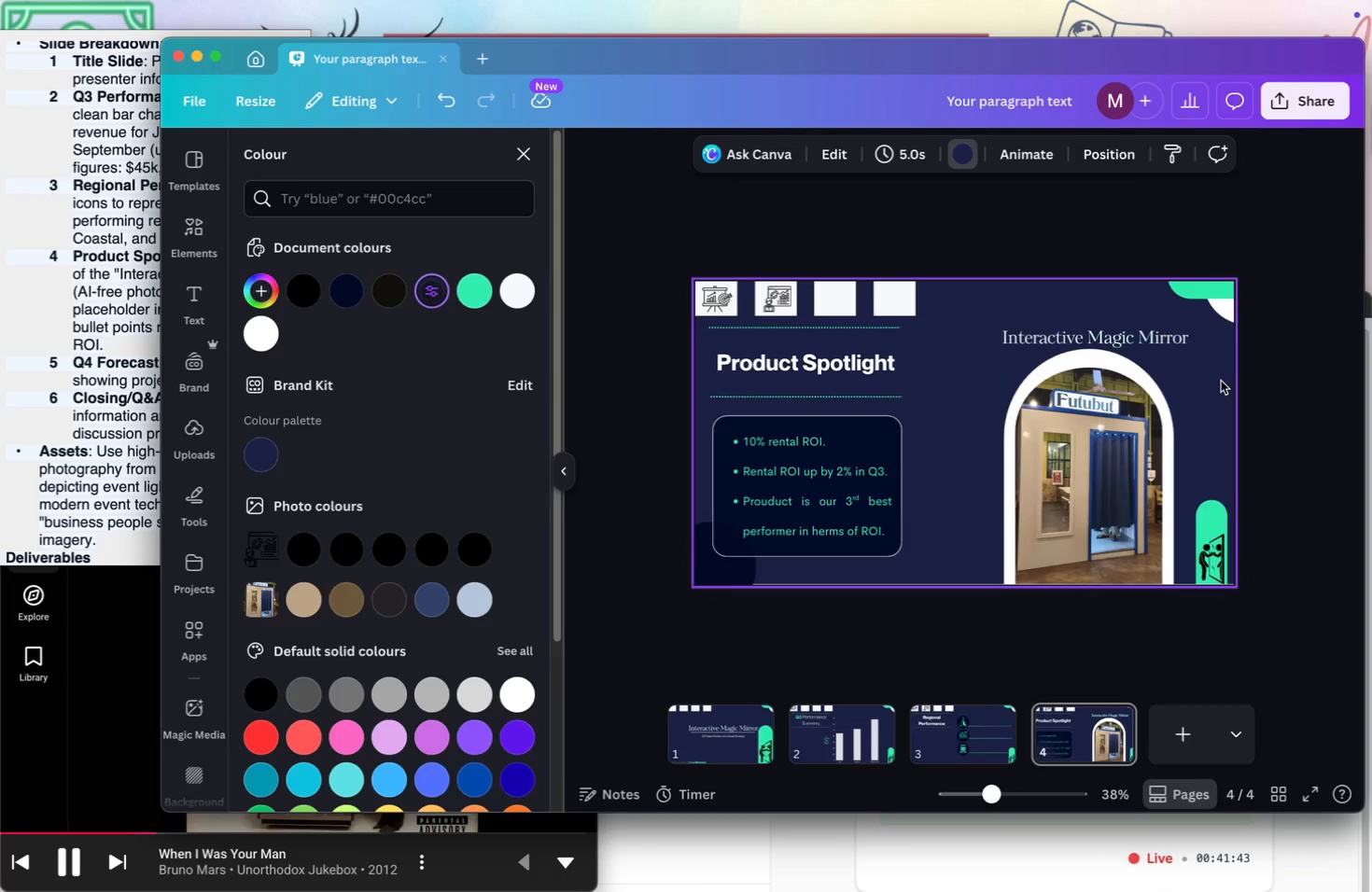 
left_click([1109, 359])
 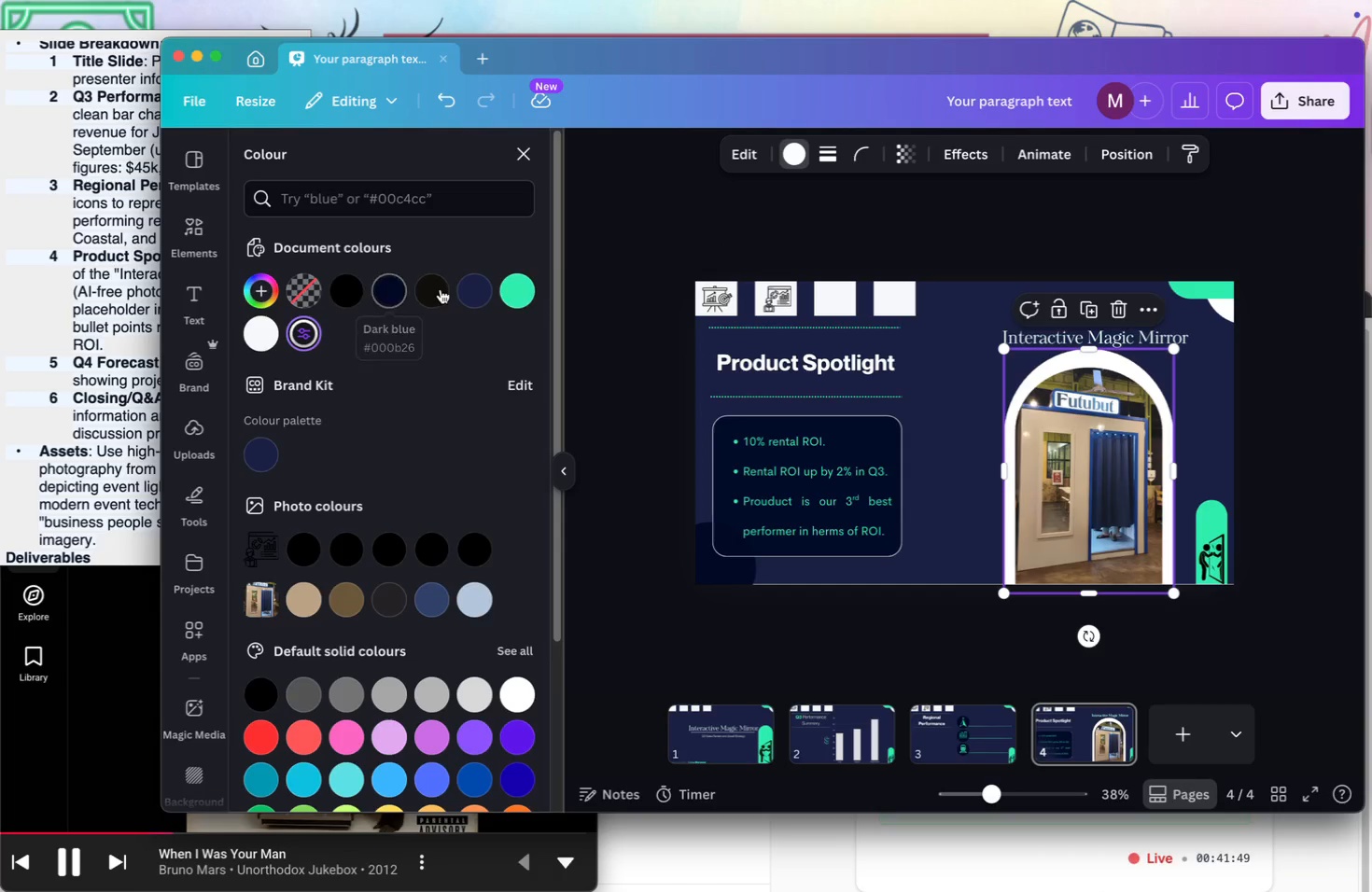 
left_click([400, 297])
 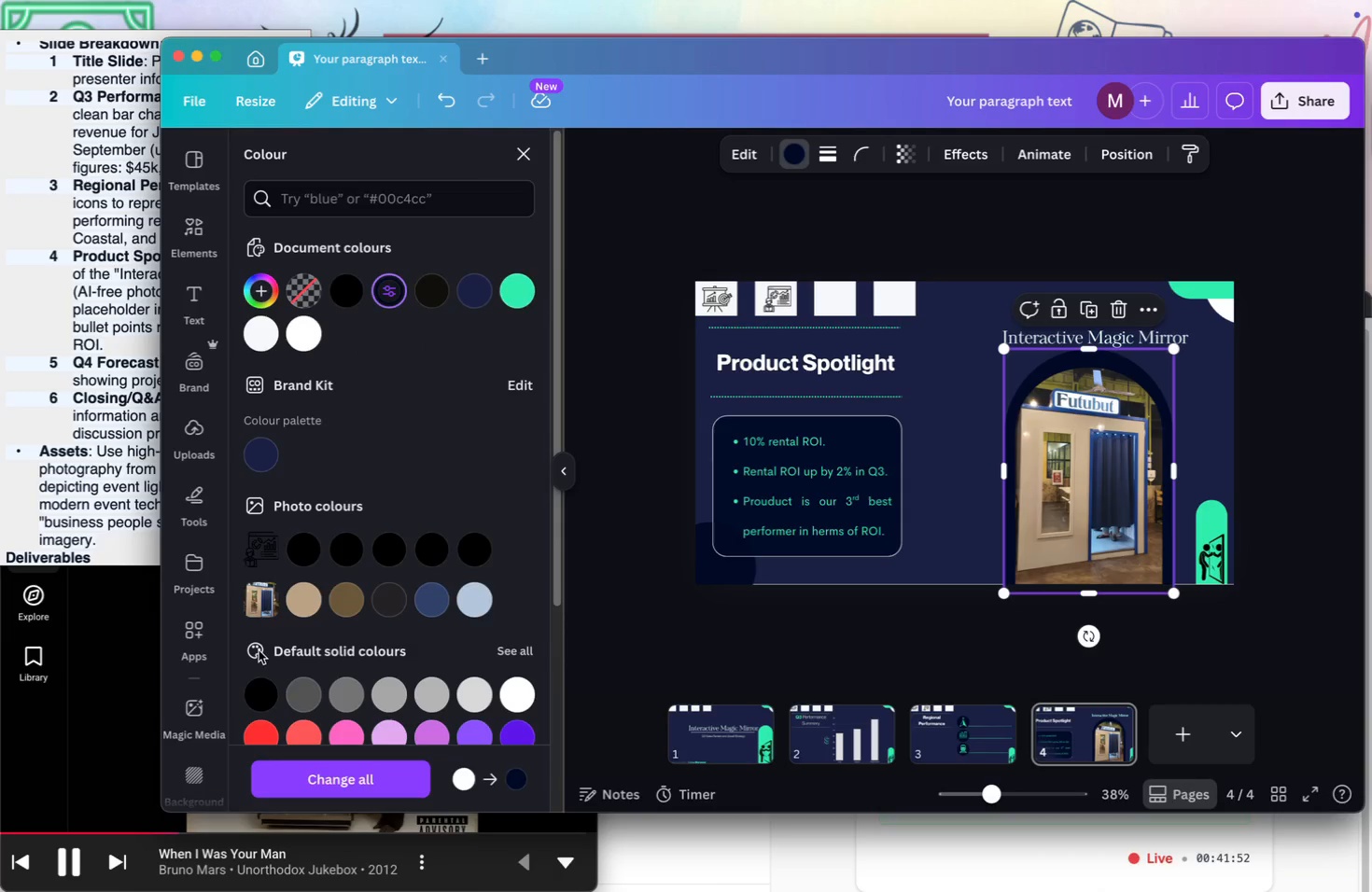 
left_click([96, 633])
 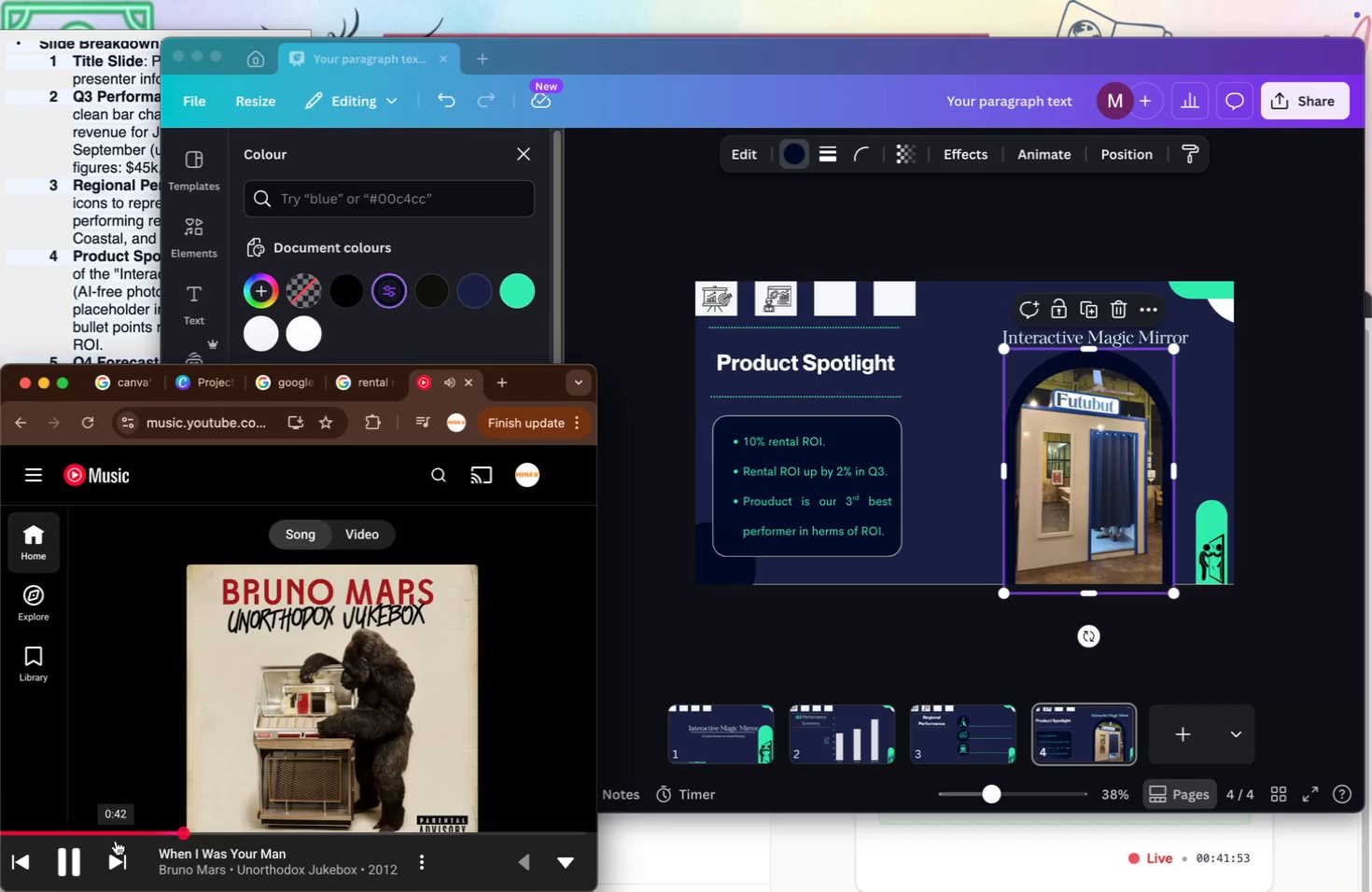 
left_click([116, 853])
 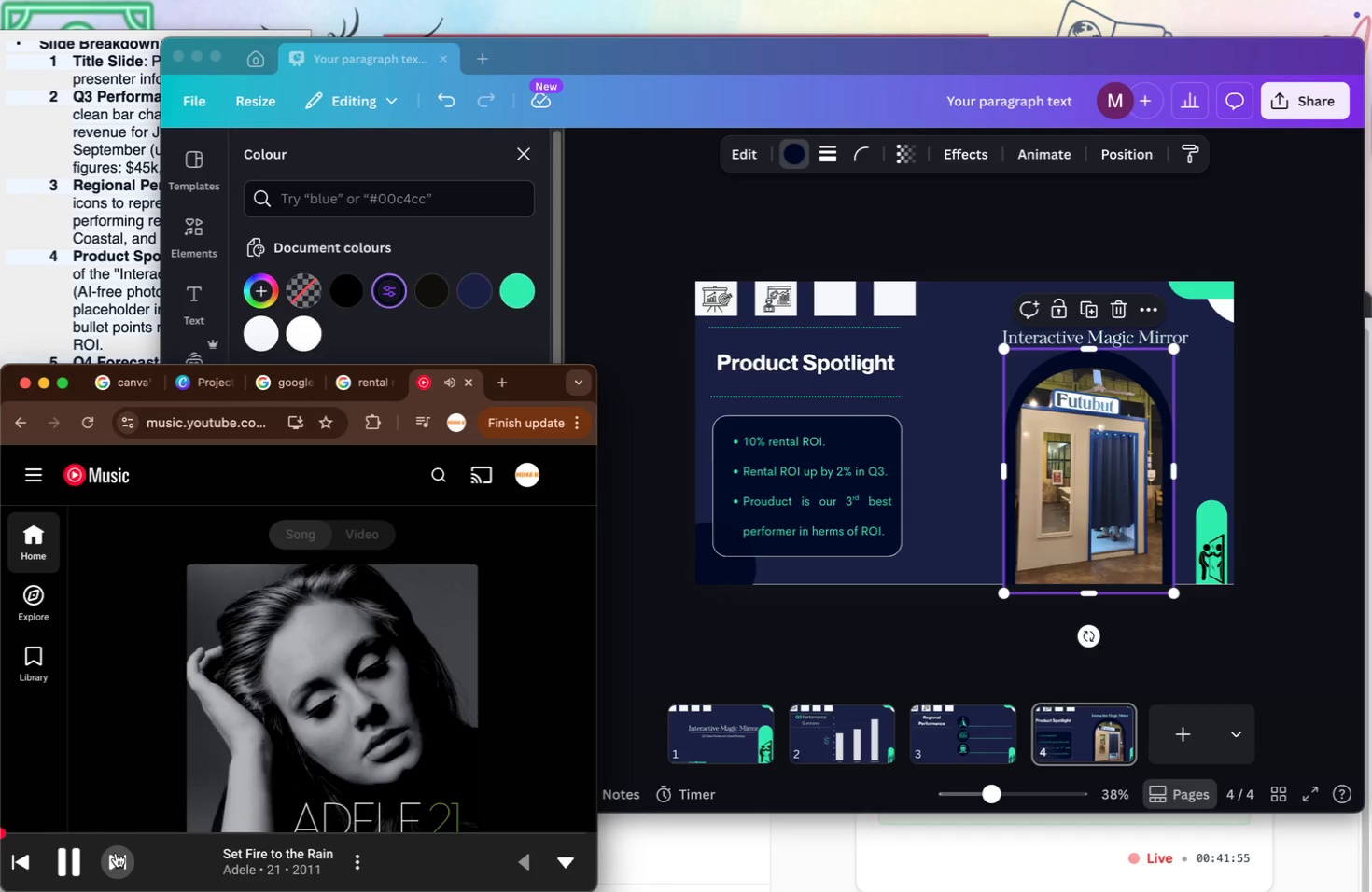 
left_click([117, 853])
 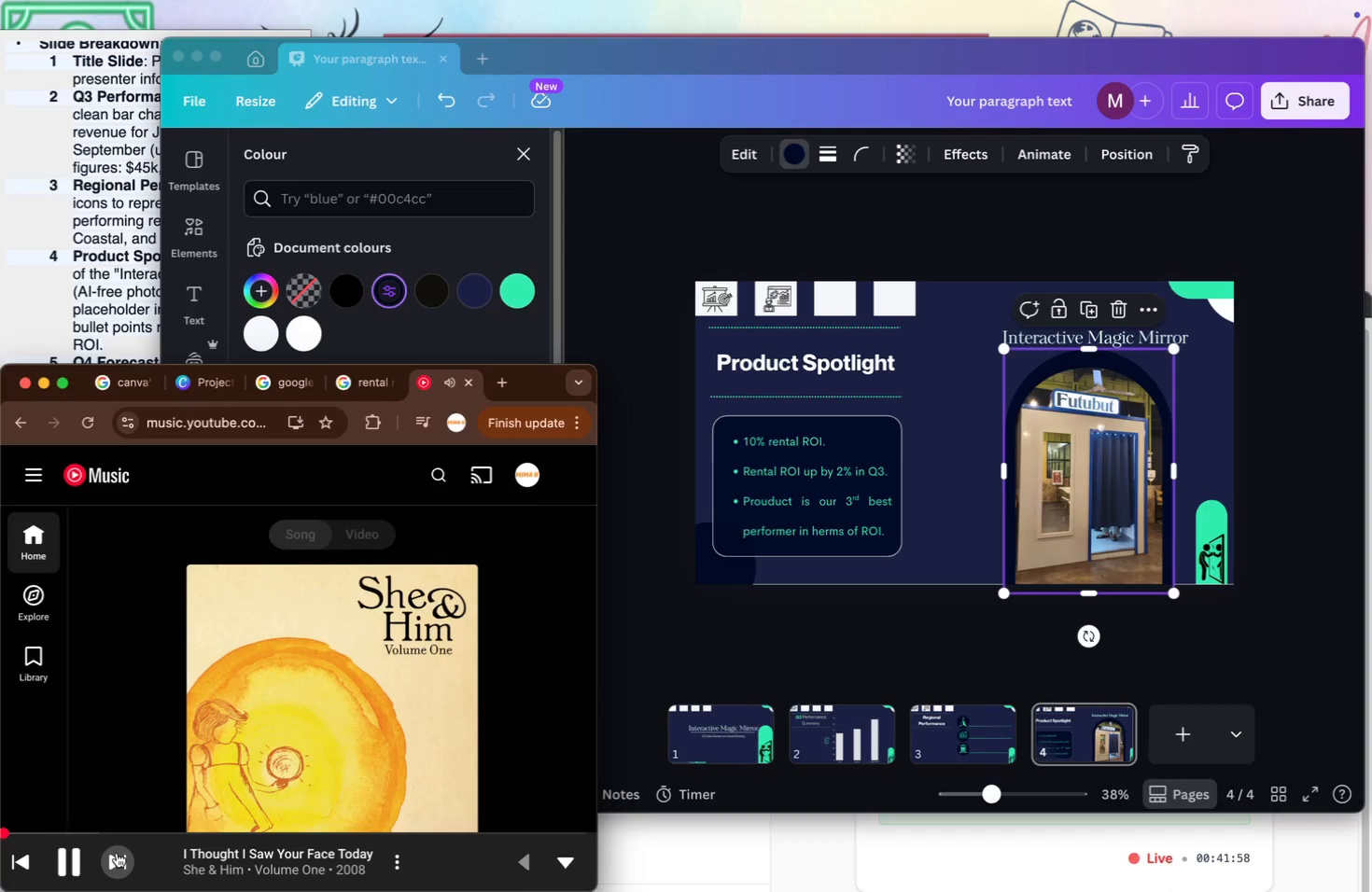 
left_click([91, 272])
 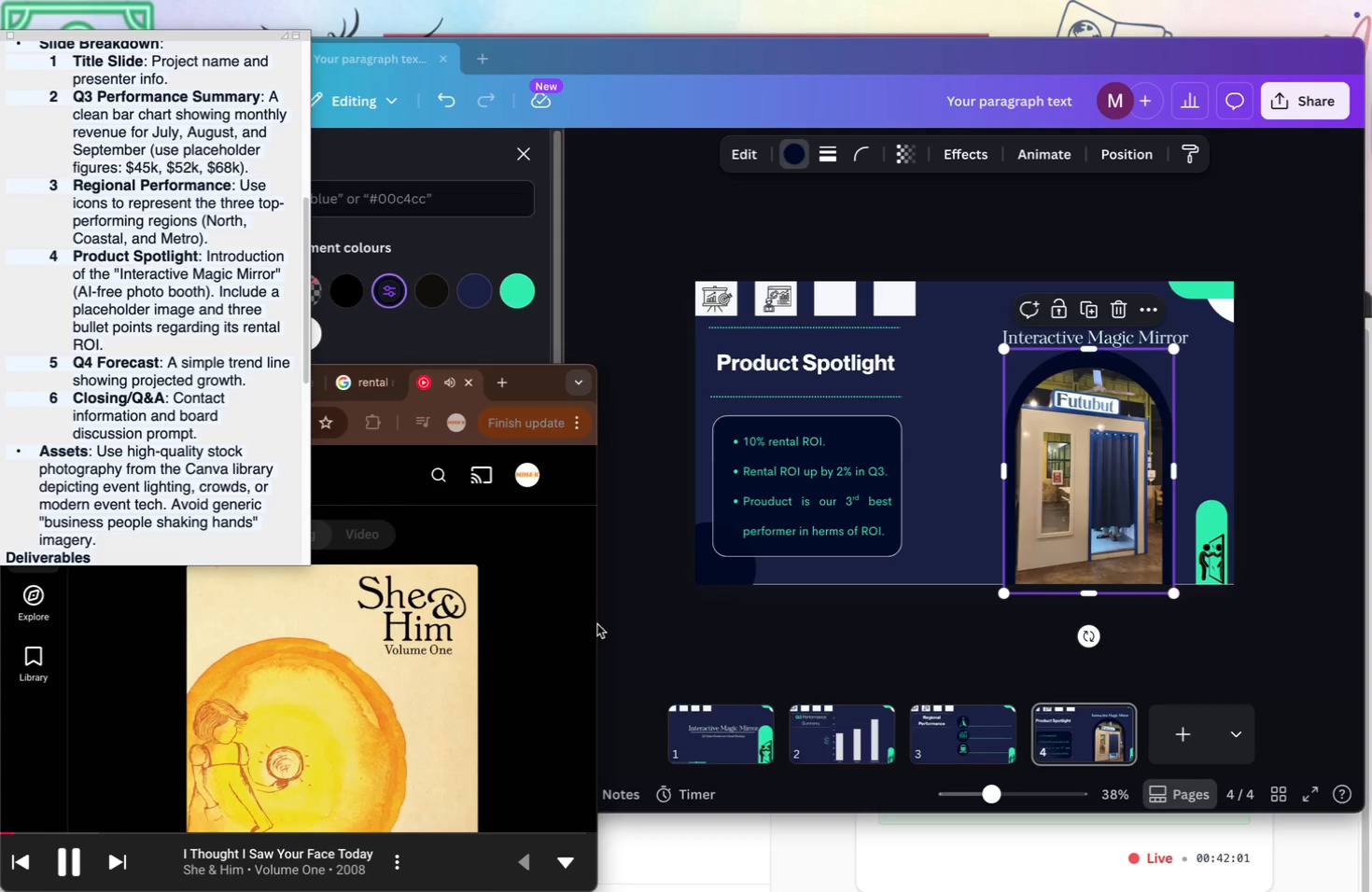 
left_click([625, 606])
 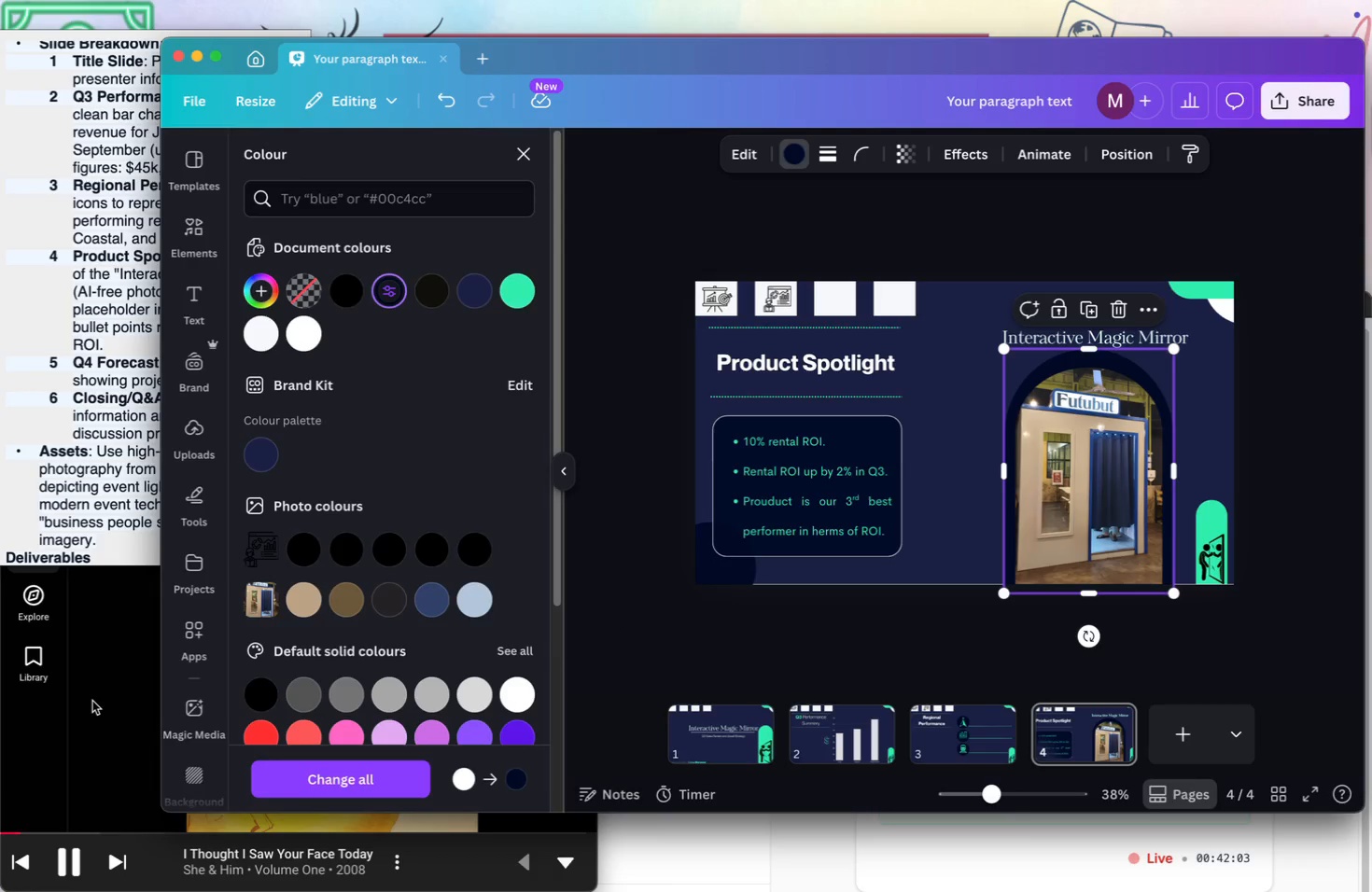 
left_click([92, 701])
 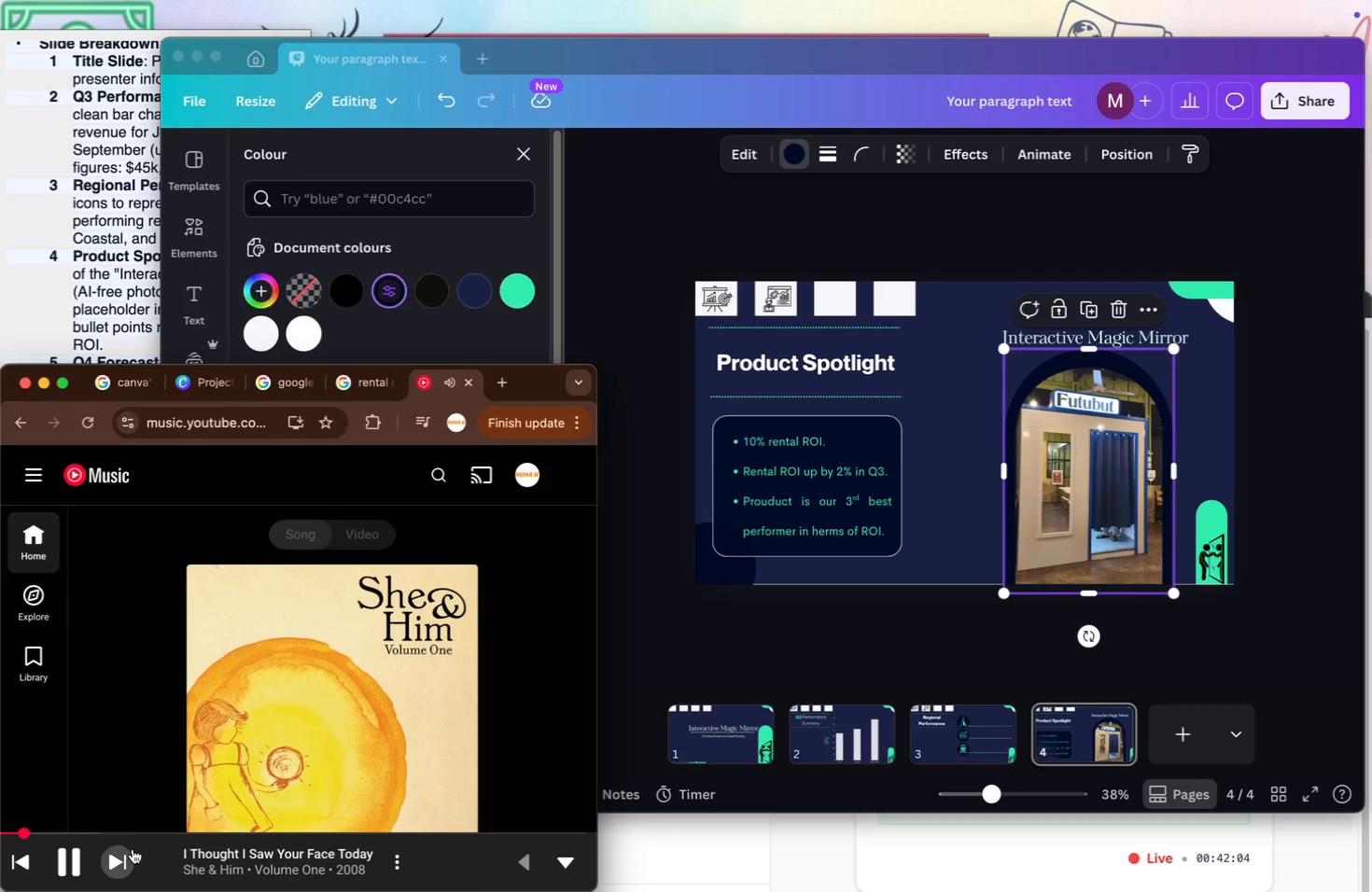 
left_click([123, 851])
 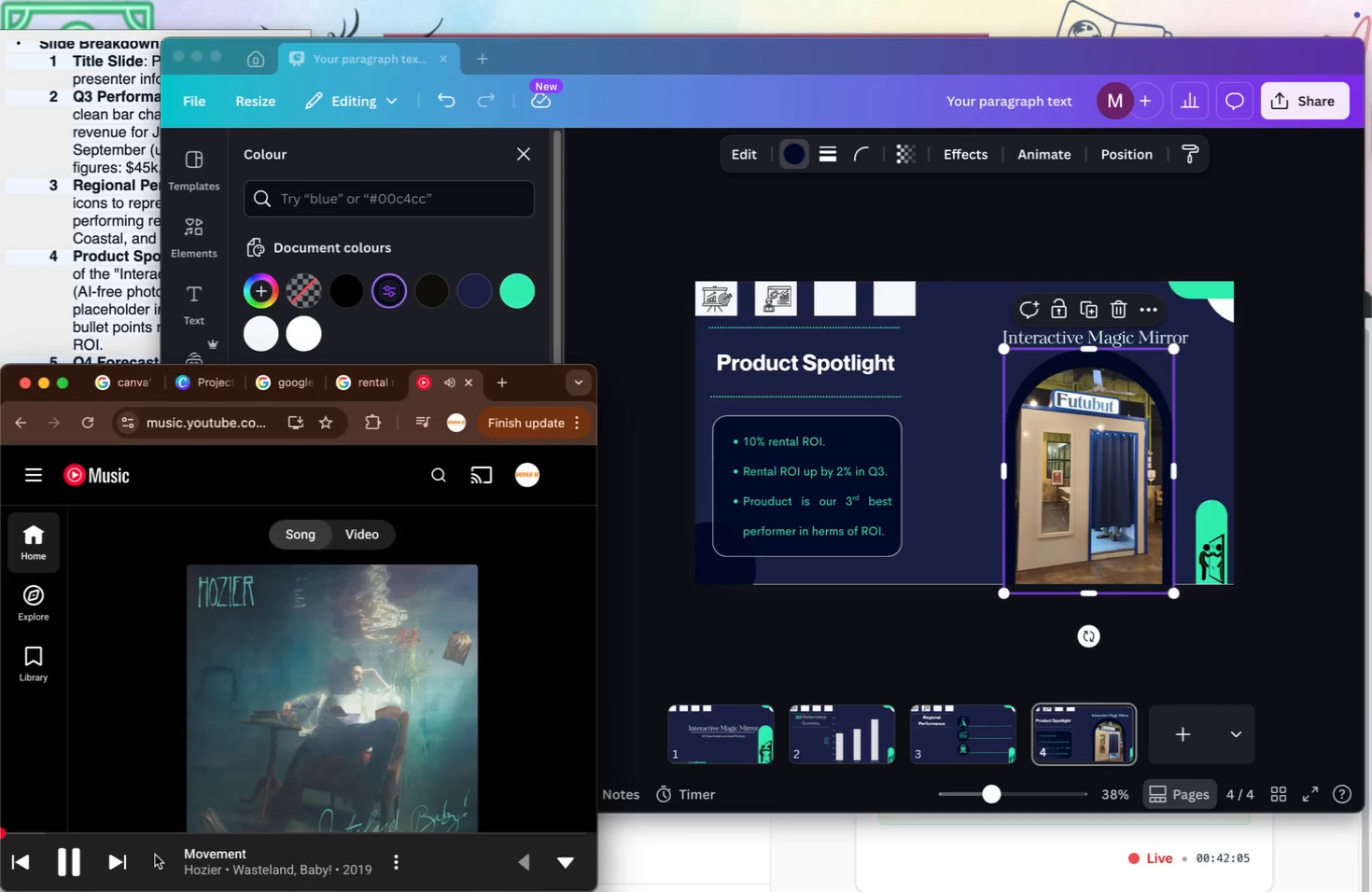 
left_click([134, 862])
 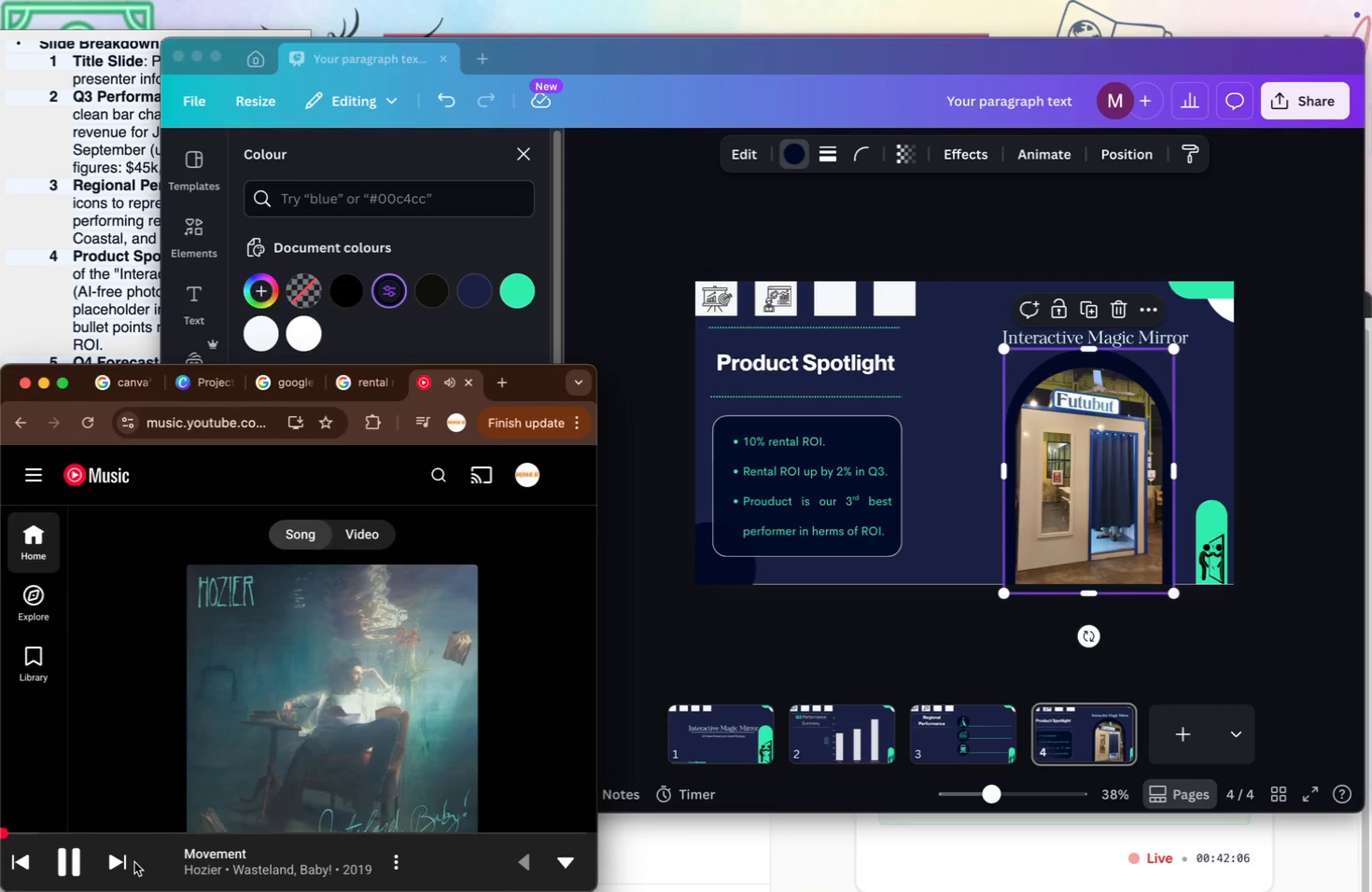 
left_click([121, 863])
 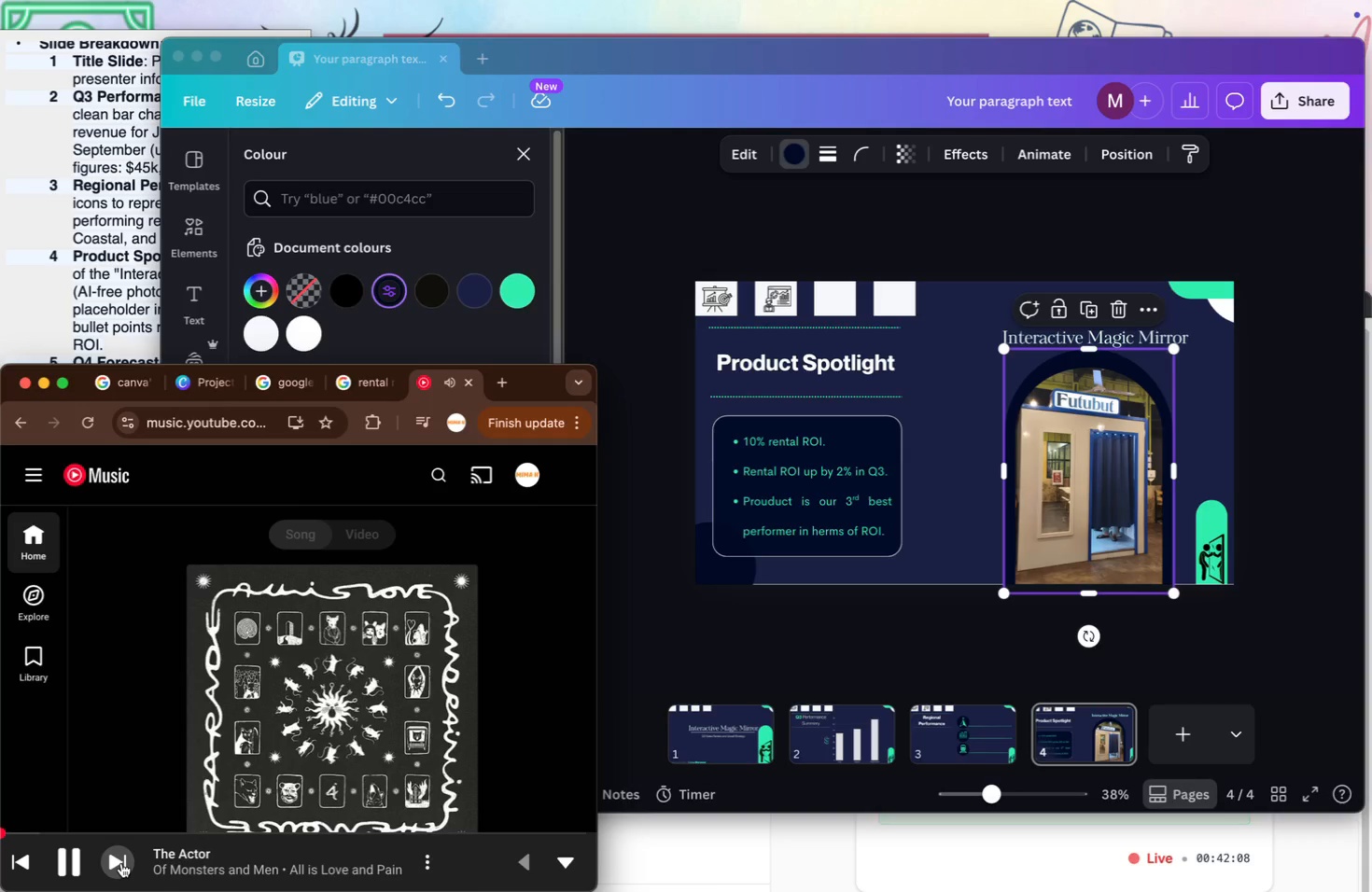 
left_click([121, 863])
 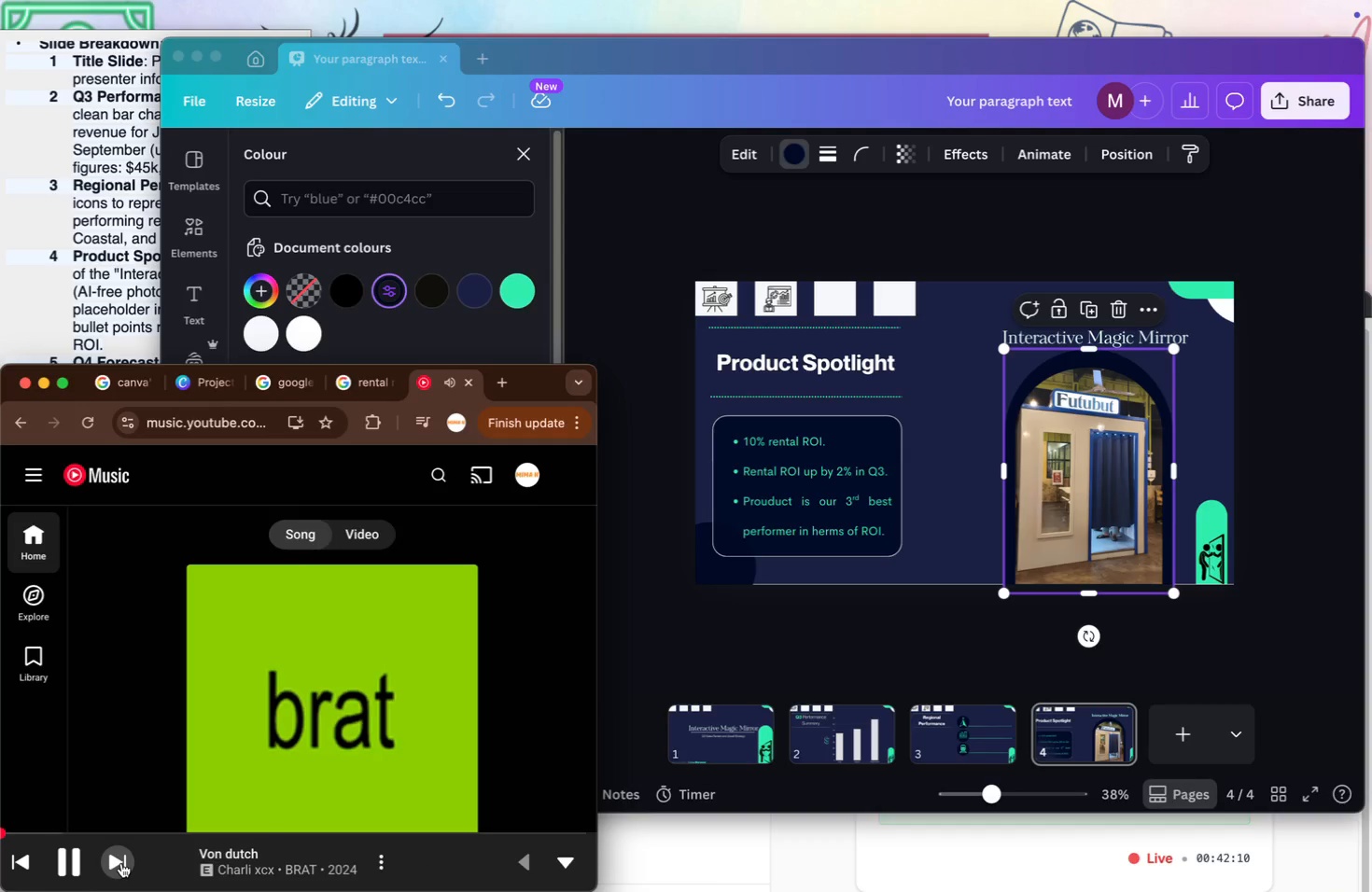 
left_click([121, 863])
 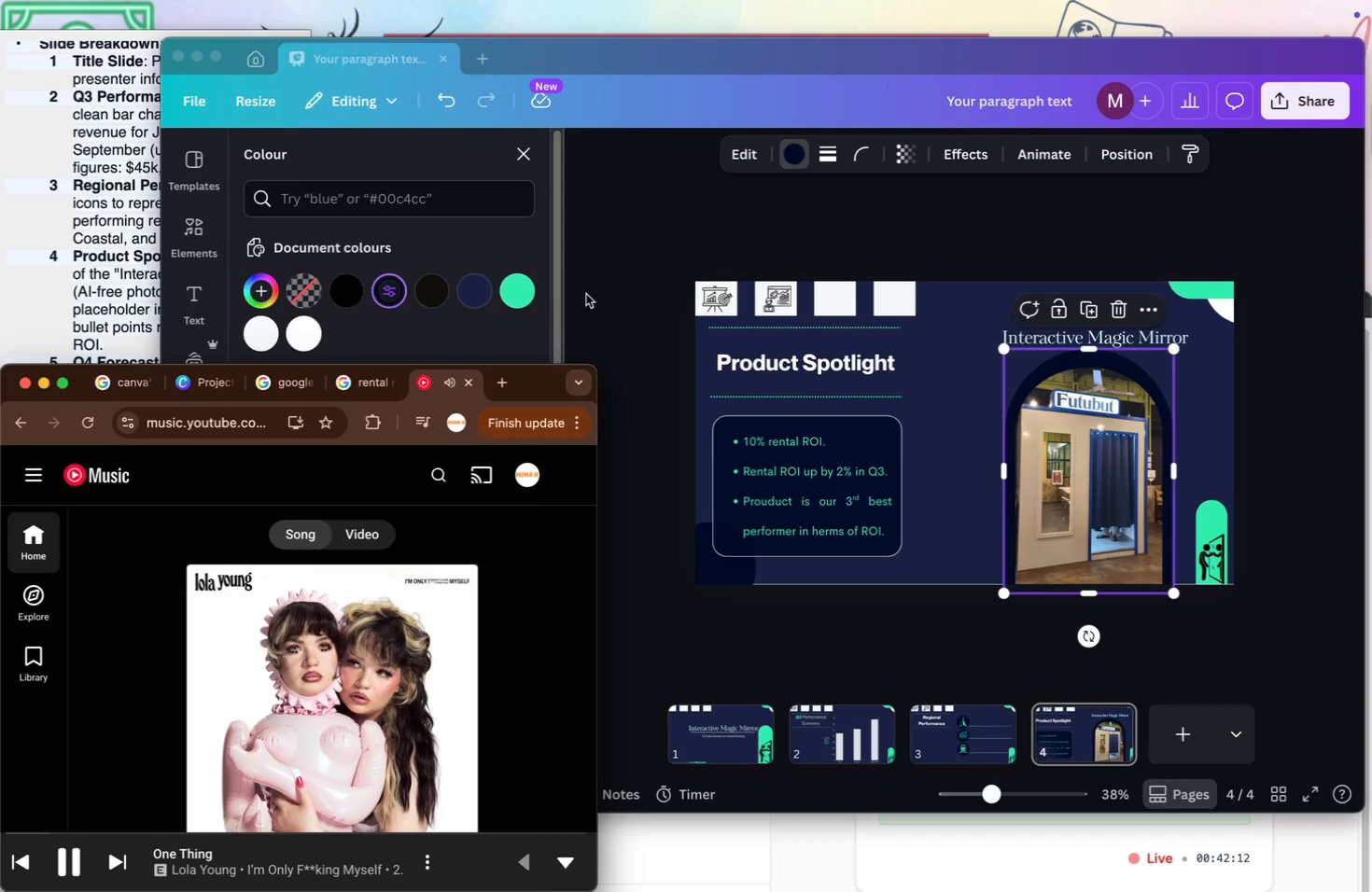 
left_click([667, 258])
 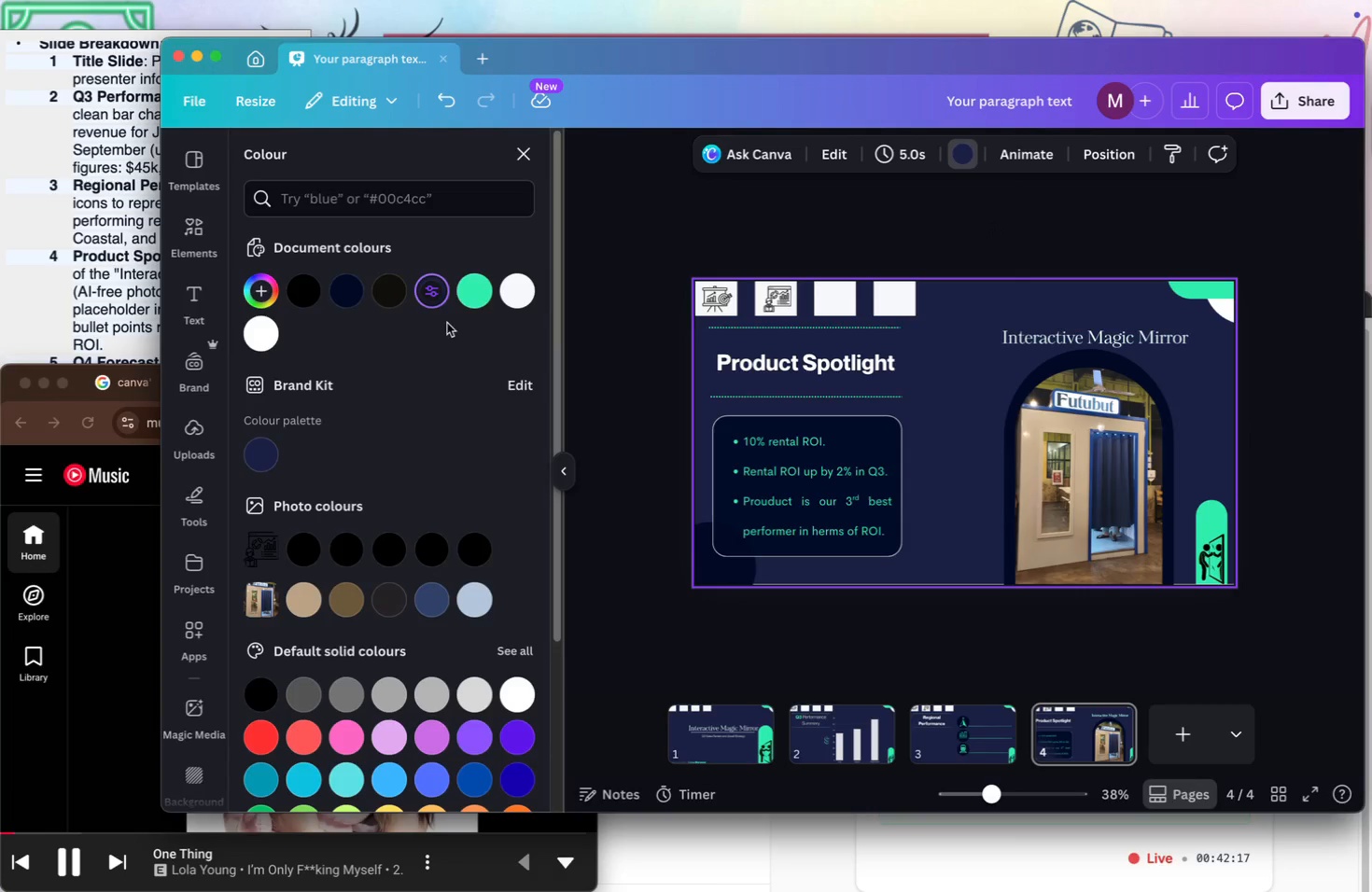 
wait(9.64)
 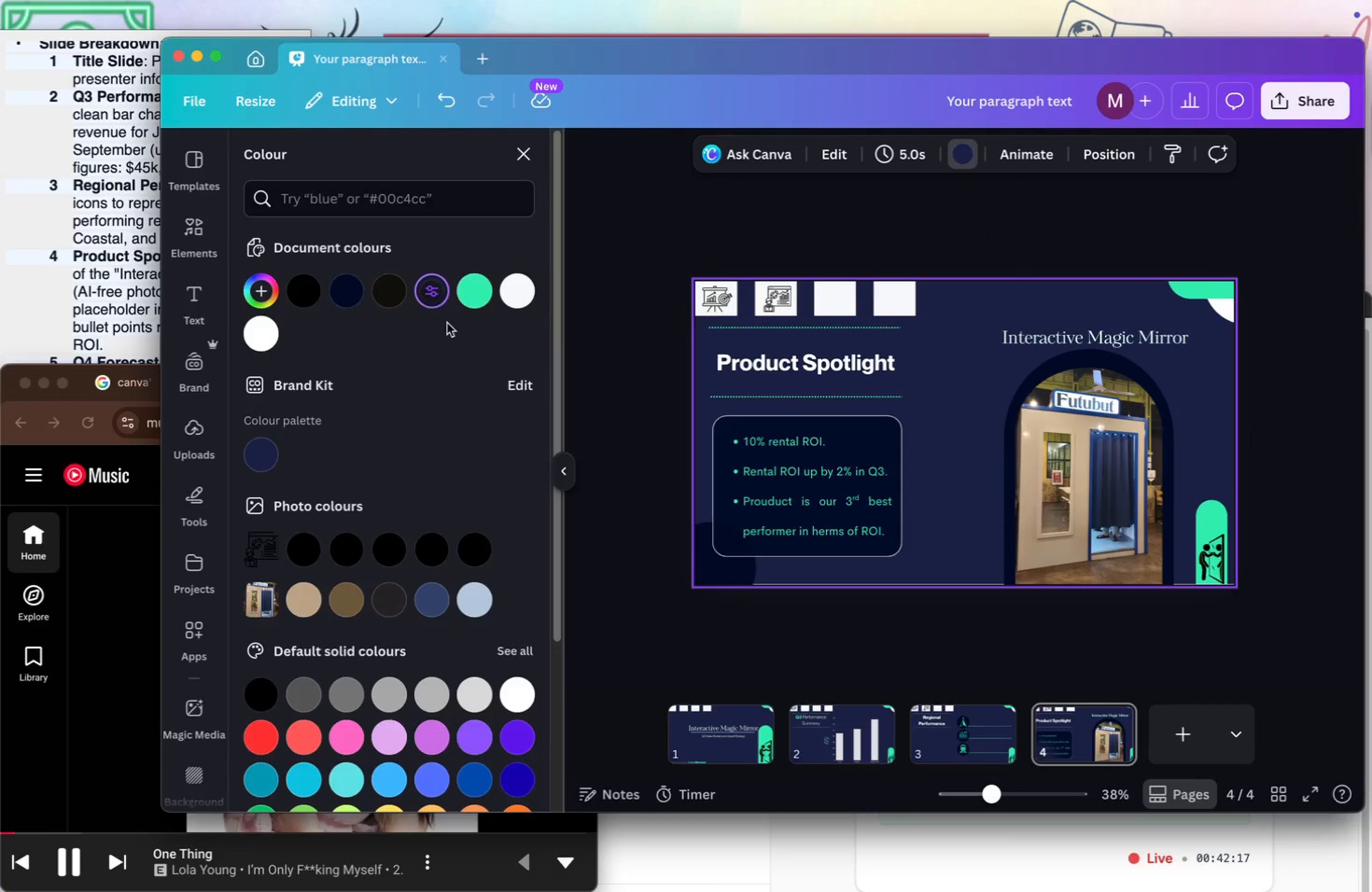 
left_click([190, 230])
 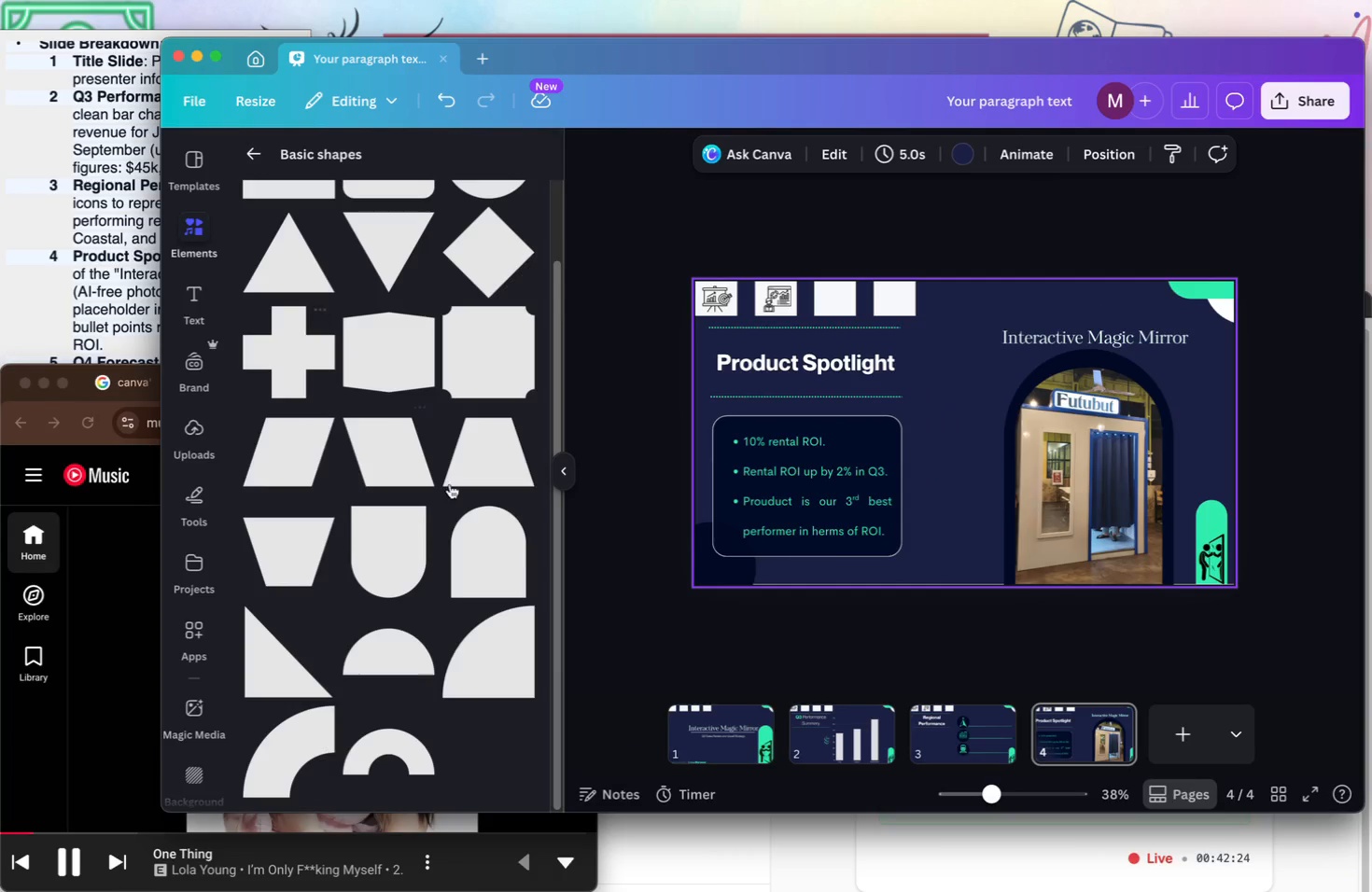 
scroll: coordinate [491, 509], scroll_direction: down, amount: 3.0
 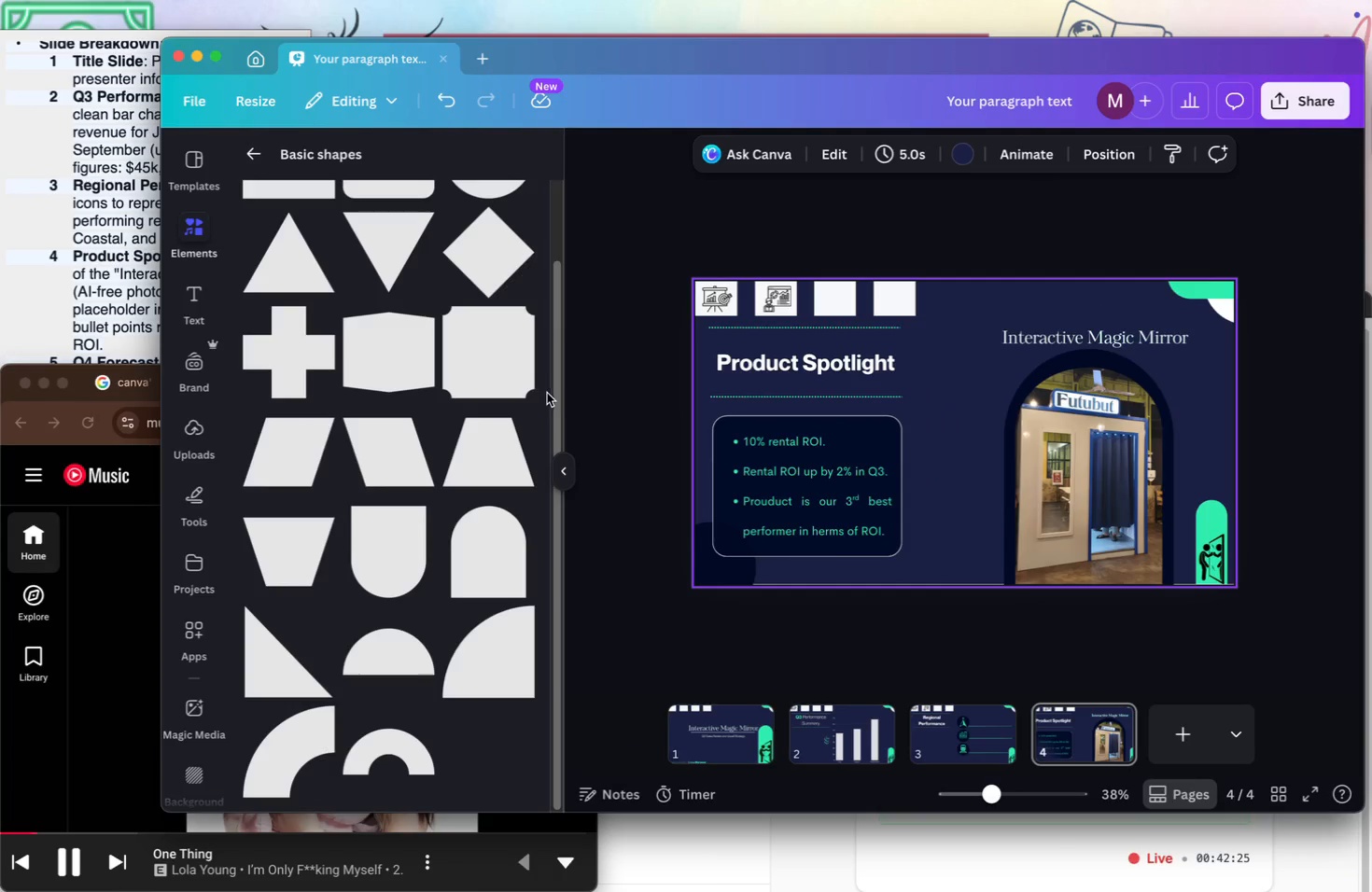 
left_click_drag(start_coordinate=[554, 402], to_coordinate=[554, 316])
 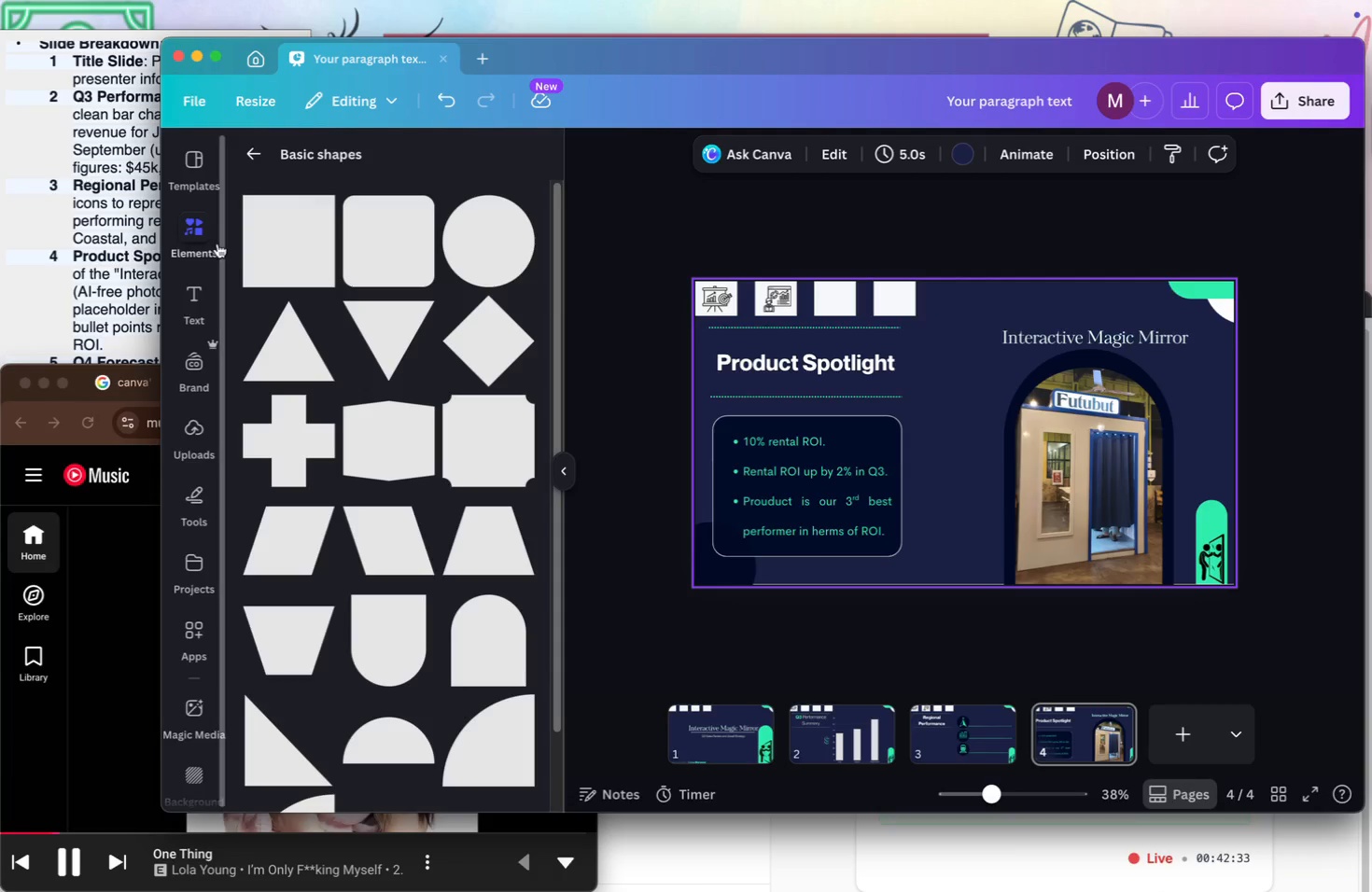 
left_click([260, 159])
 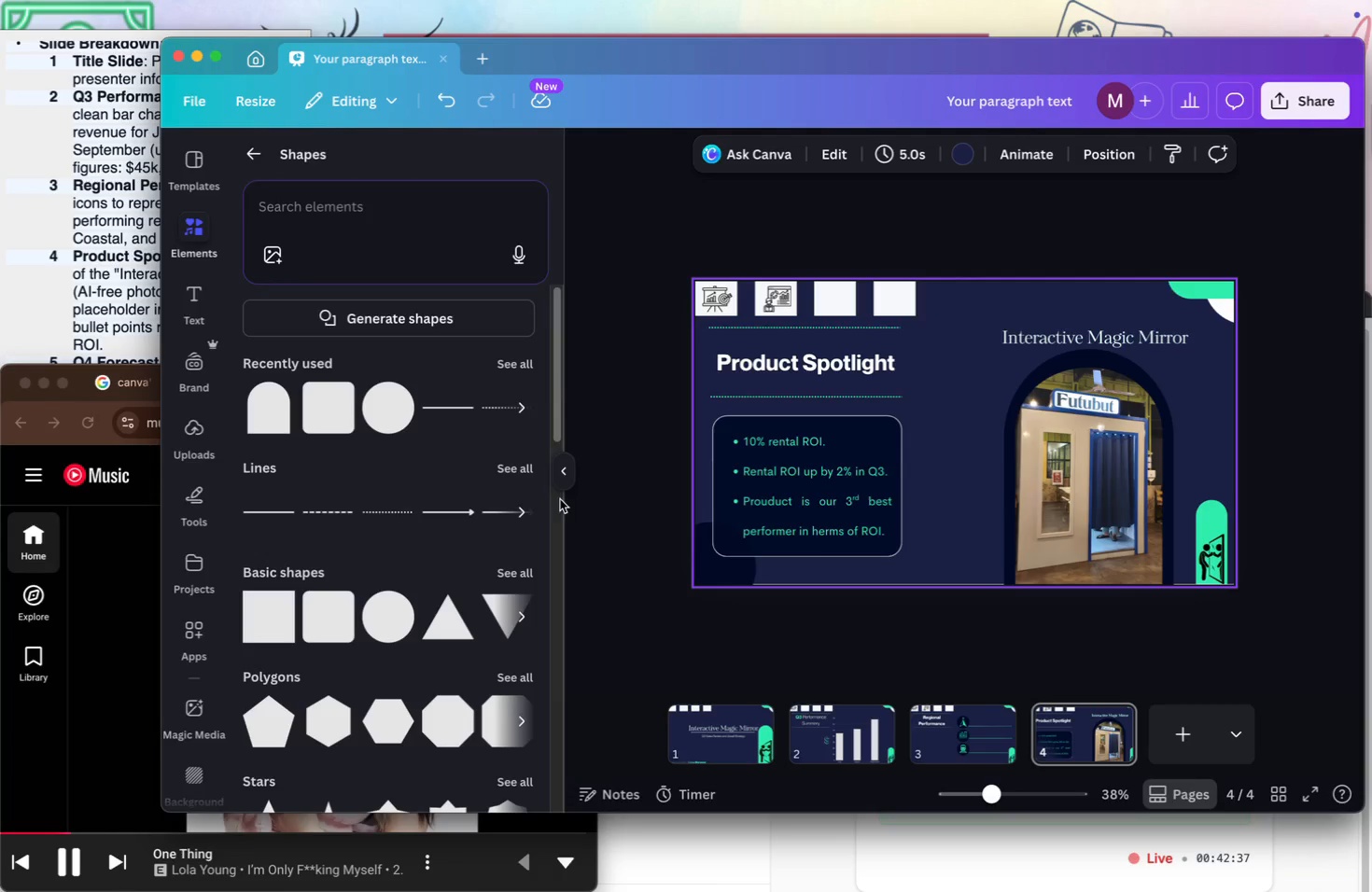 
left_click_drag(start_coordinate=[553, 398], to_coordinate=[523, 530])
 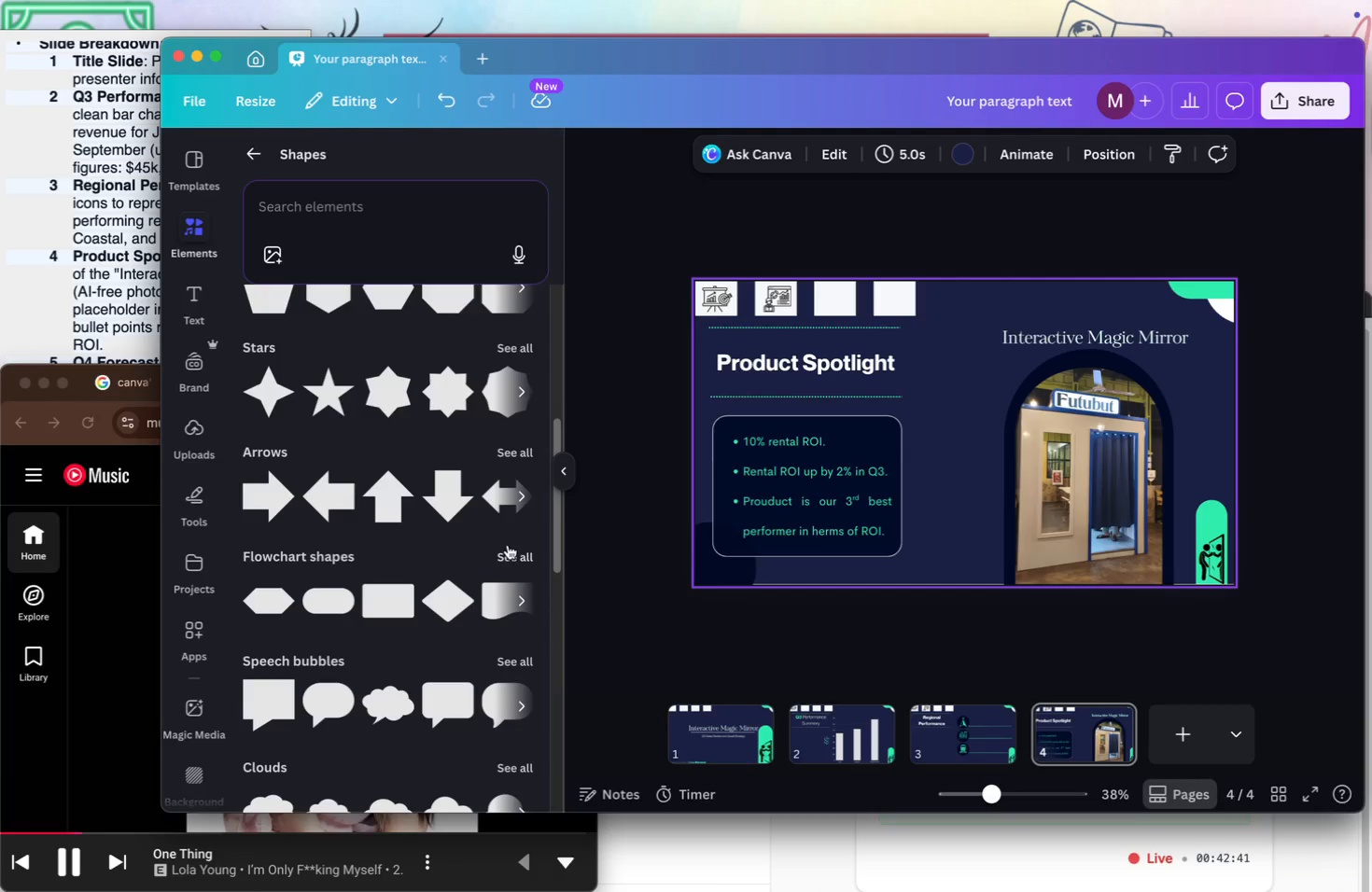 
left_click([503, 551])
 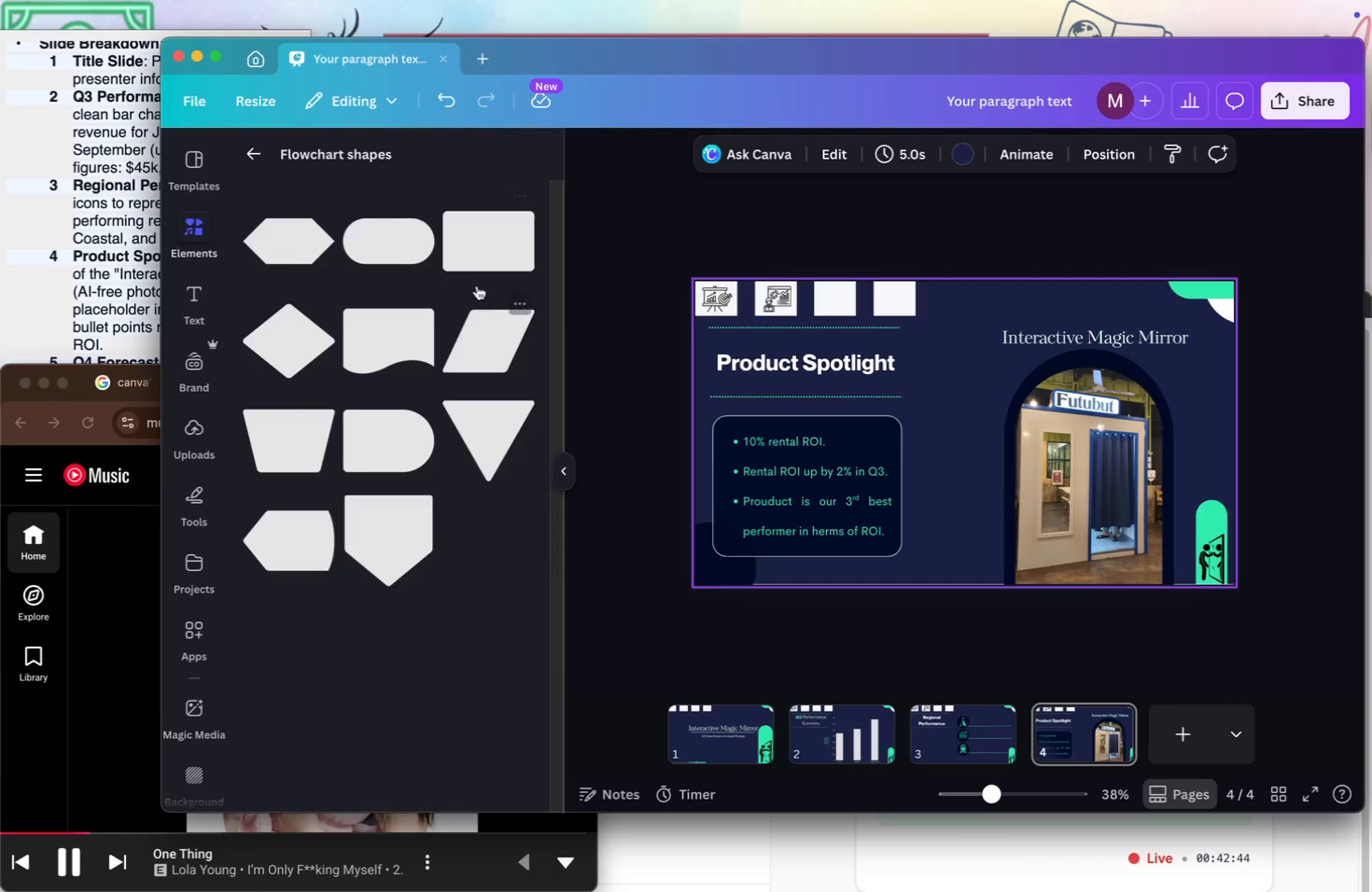 
left_click([482, 232])
 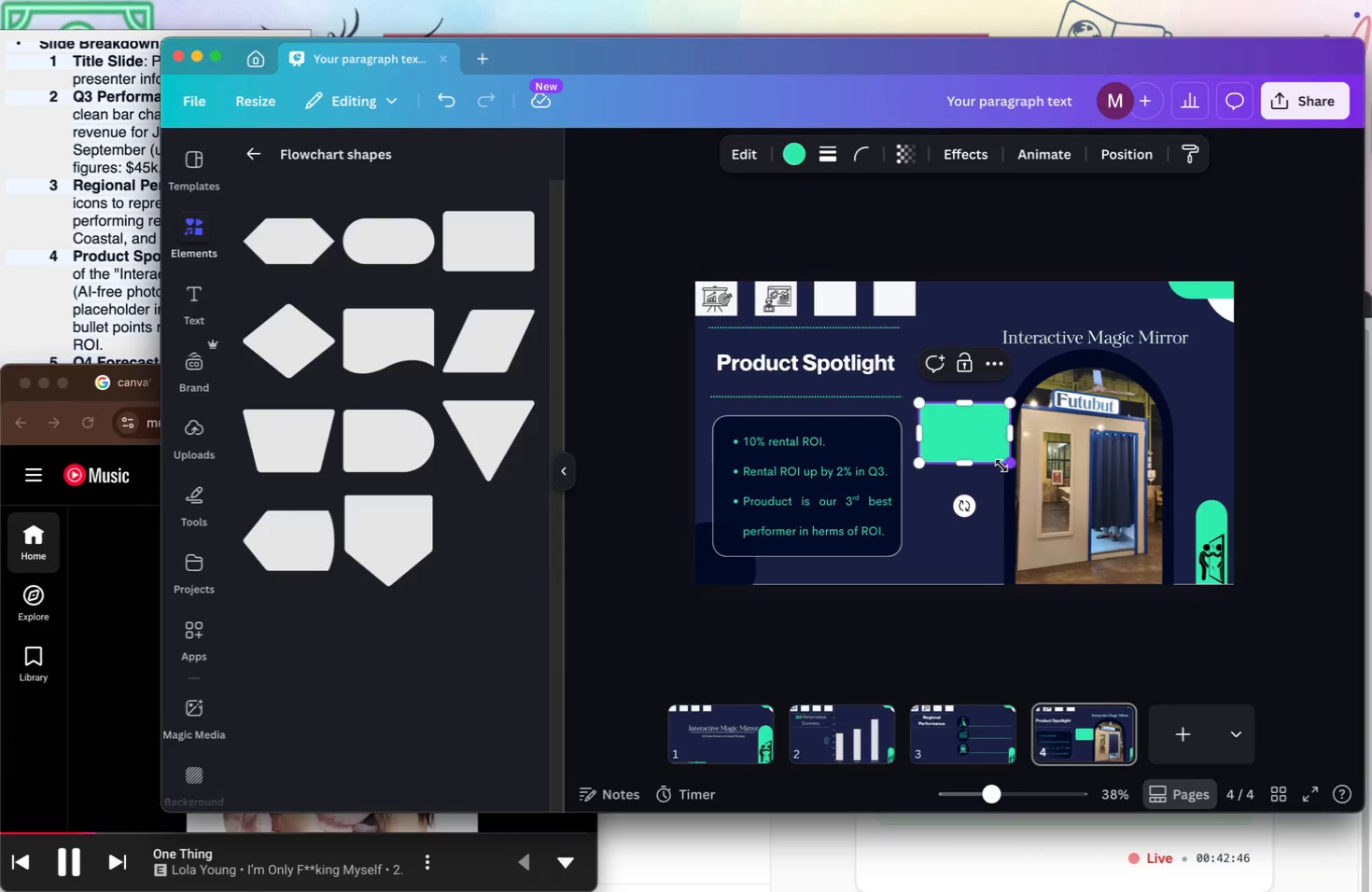 
left_click_drag(start_coordinate=[980, 461], to_coordinate=[971, 425])
 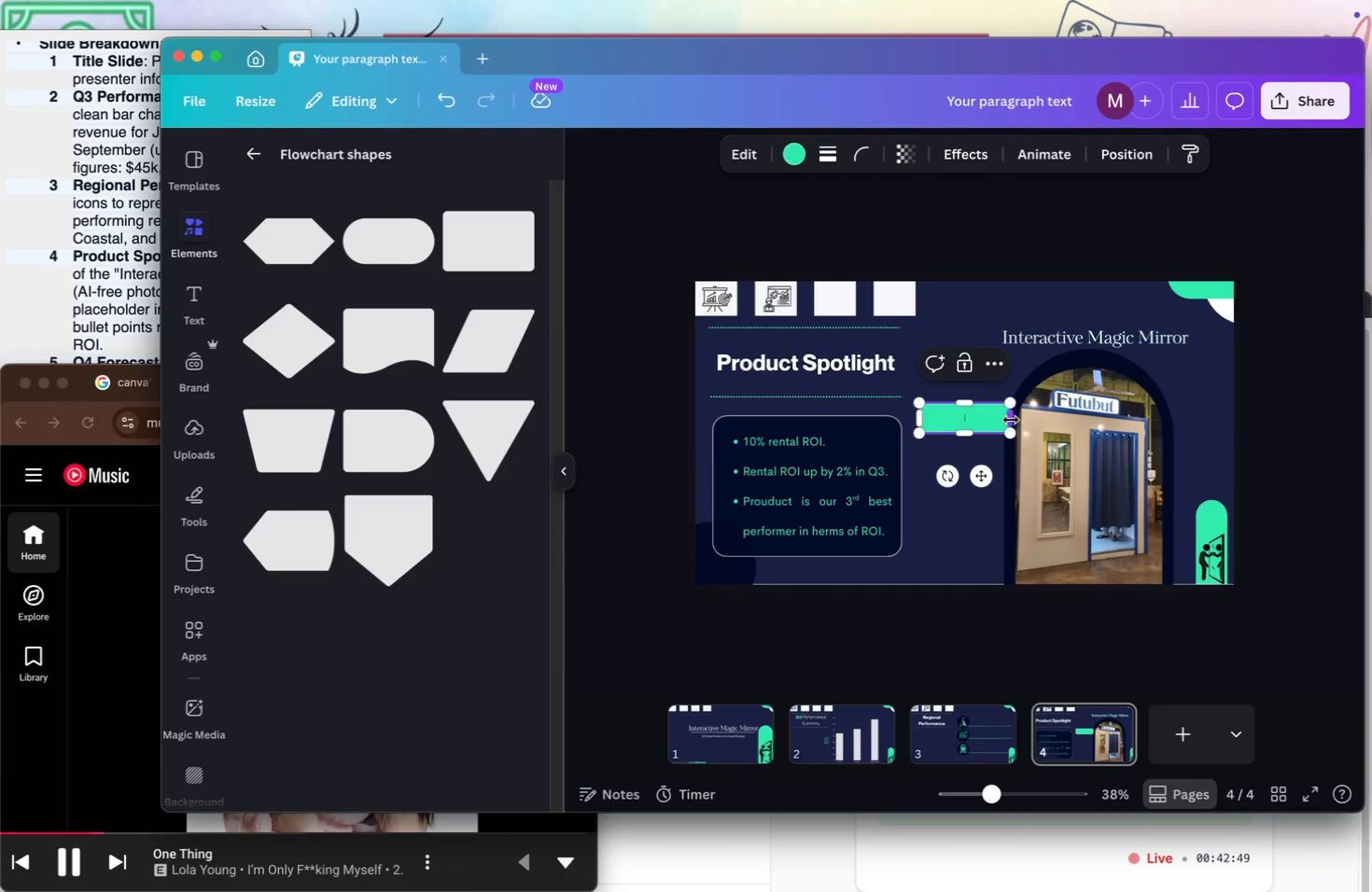 
left_click_drag(start_coordinate=[1011, 420], to_coordinate=[1101, 426])
 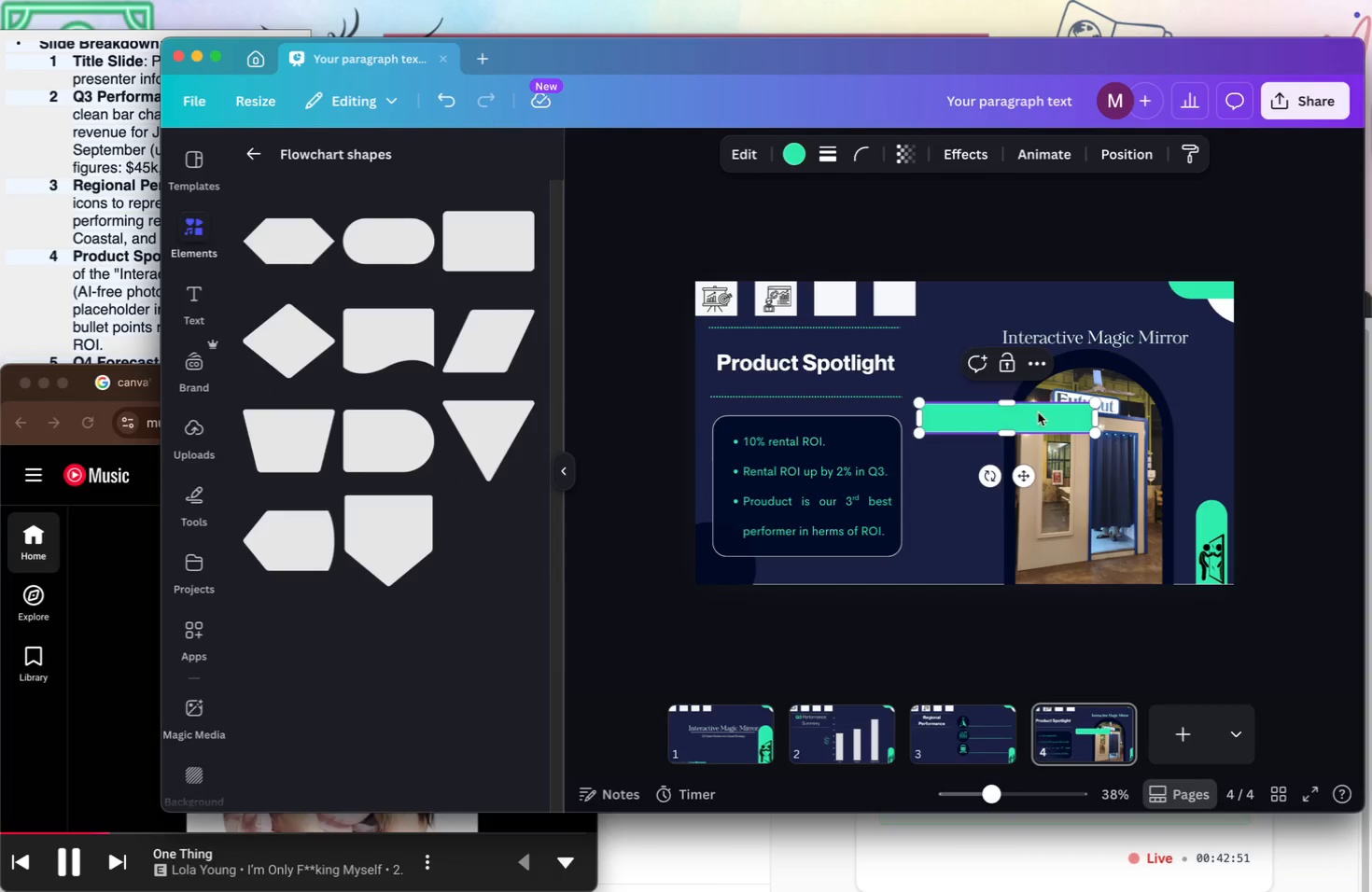 
left_click_drag(start_coordinate=[1039, 413], to_coordinate=[1082, 397])
 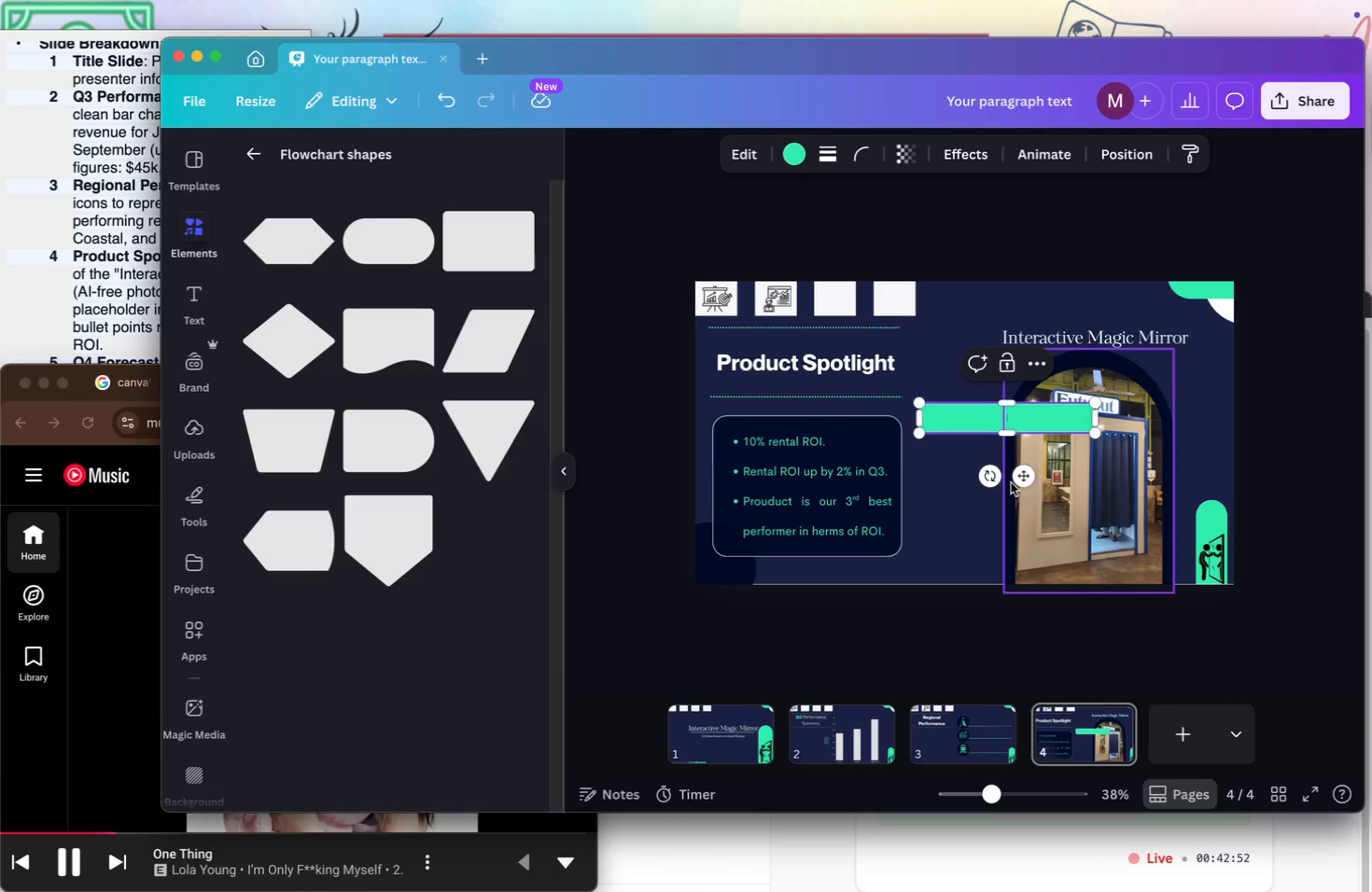 
left_click_drag(start_coordinate=[1015, 483], to_coordinate=[1021, 442])
 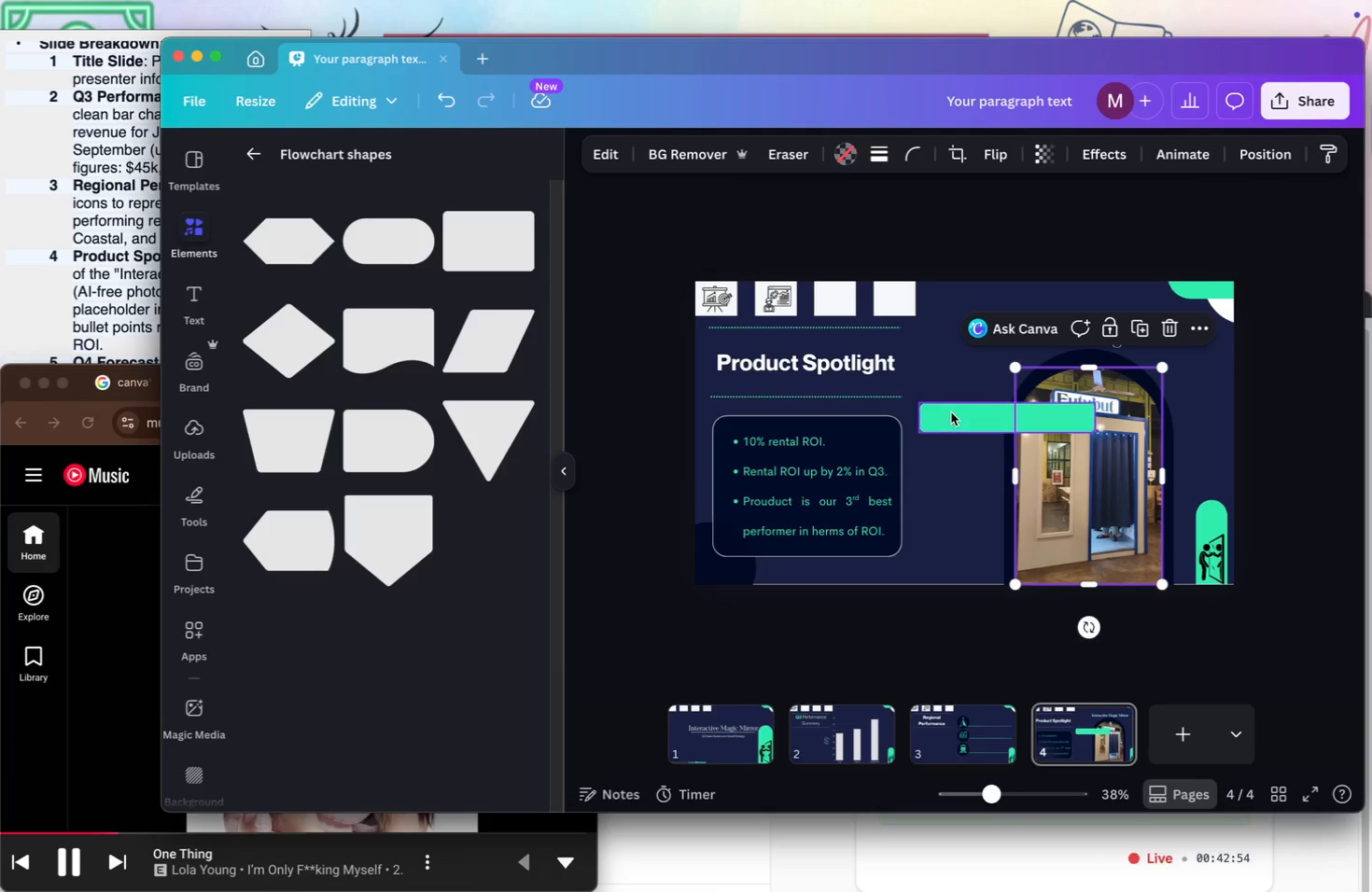 
left_click([951, 412])
 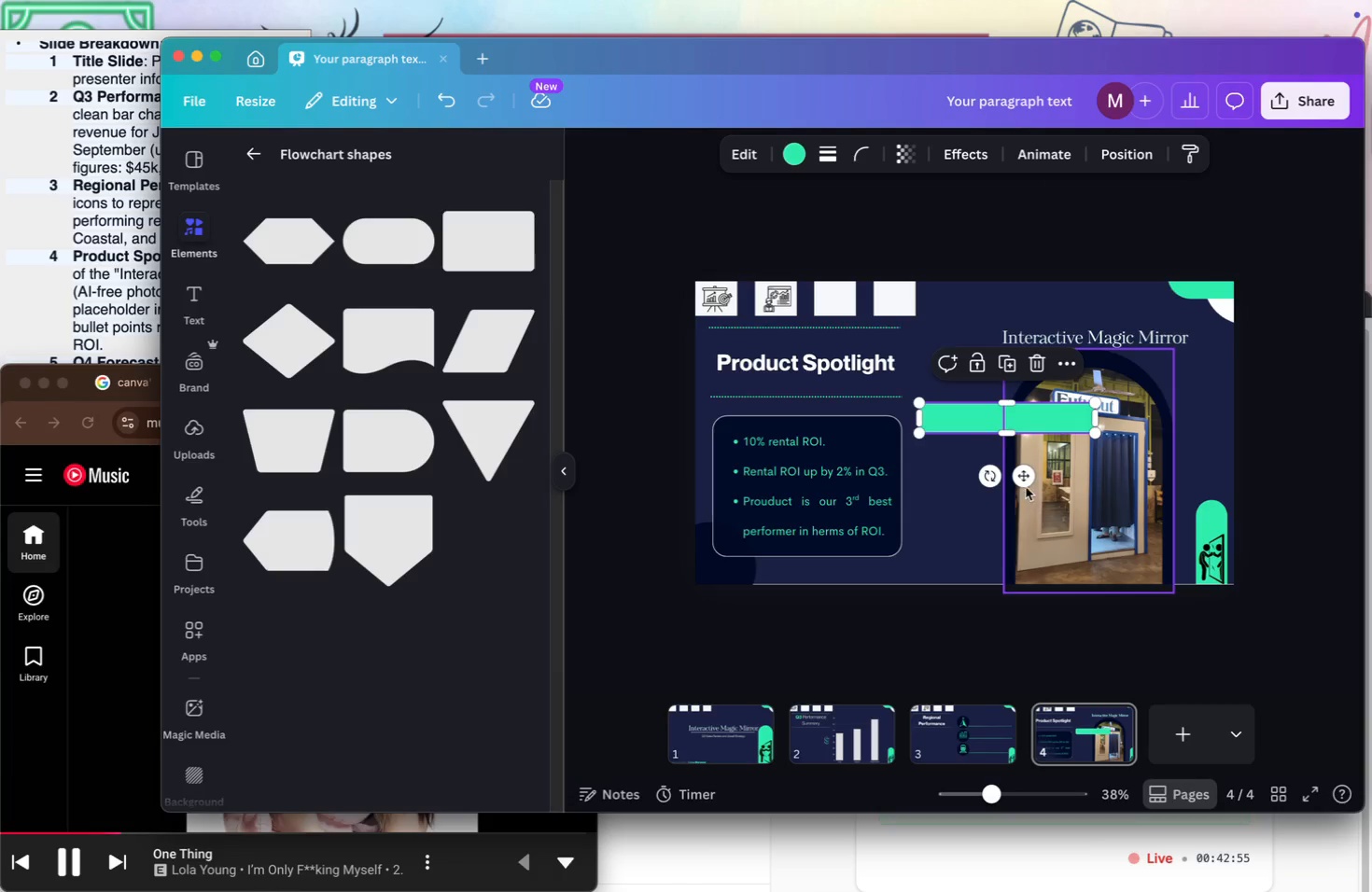 
left_click_drag(start_coordinate=[1027, 476], to_coordinate=[1087, 392])
 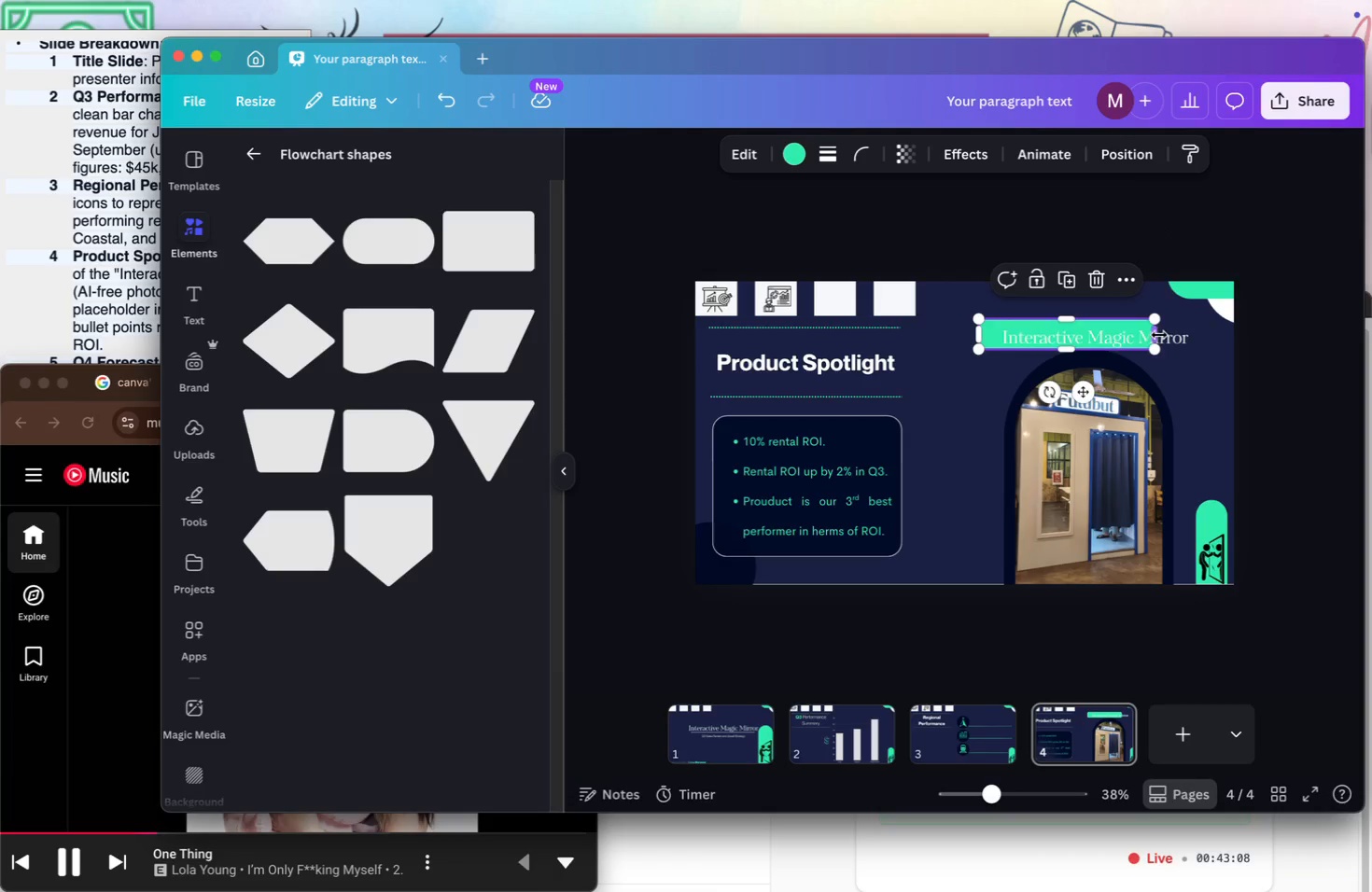 
left_click_drag(start_coordinate=[1159, 335], to_coordinate=[1202, 344])
 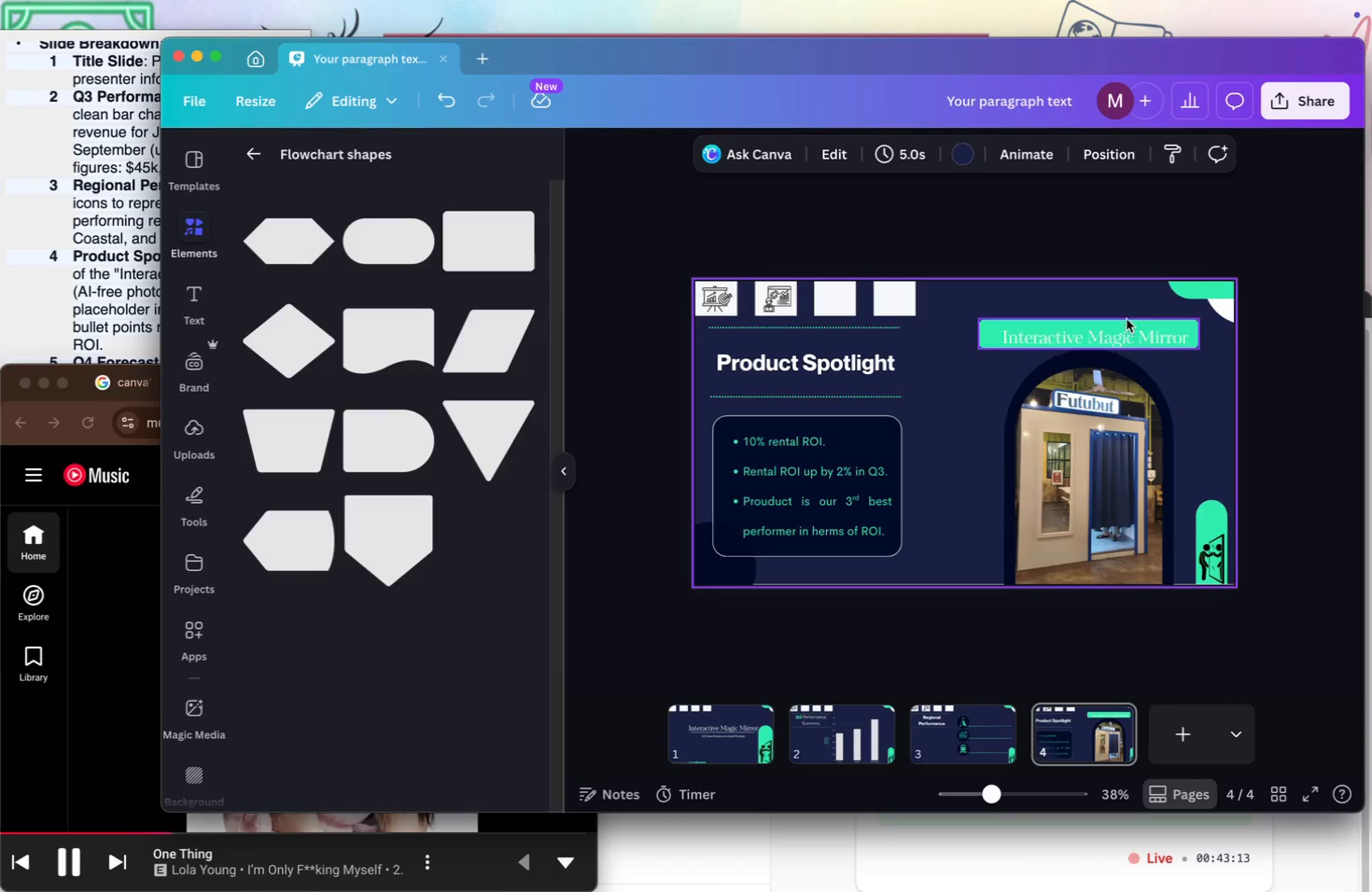 
left_click([1127, 321])
 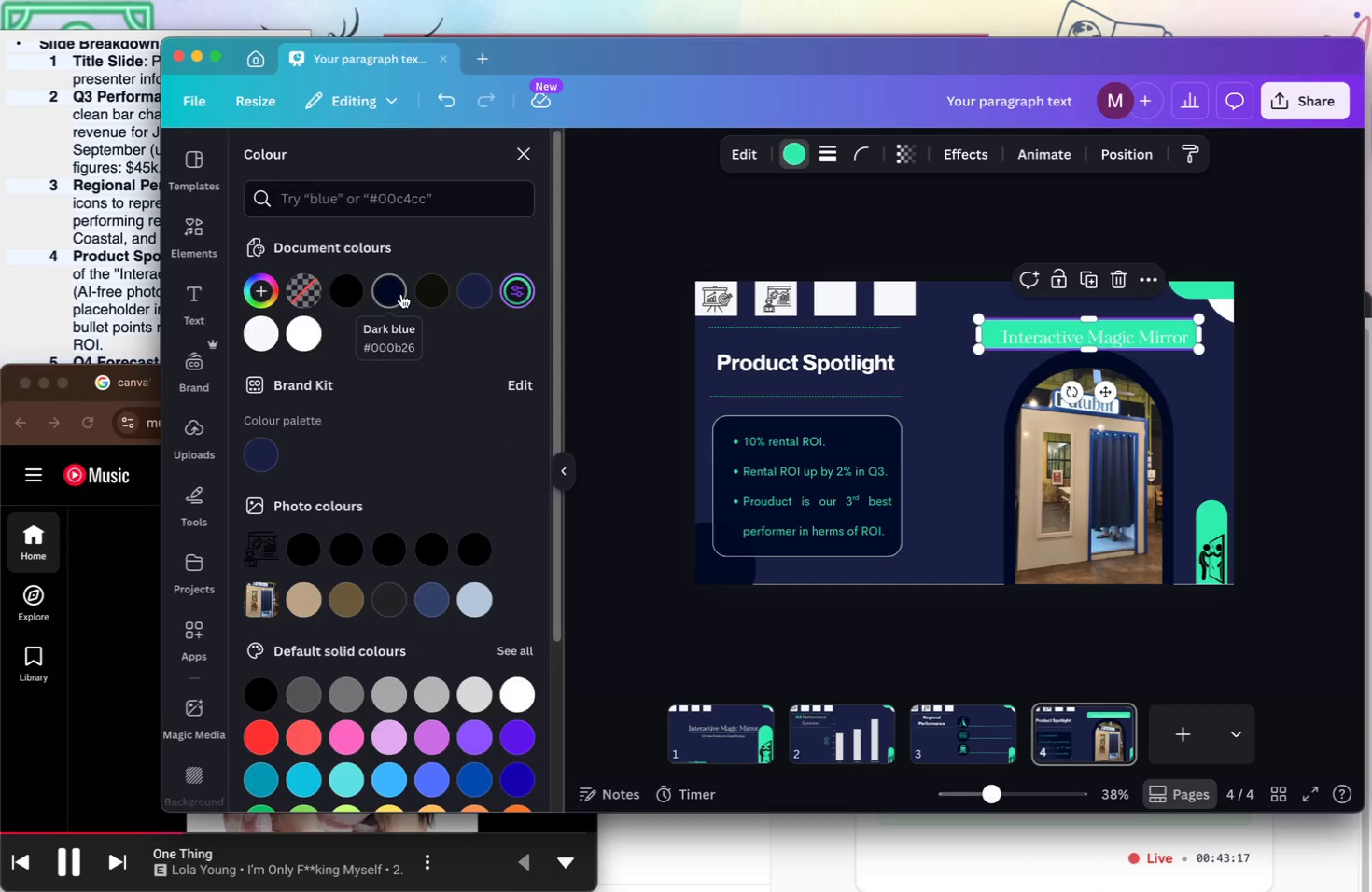 
left_click([401, 294])
 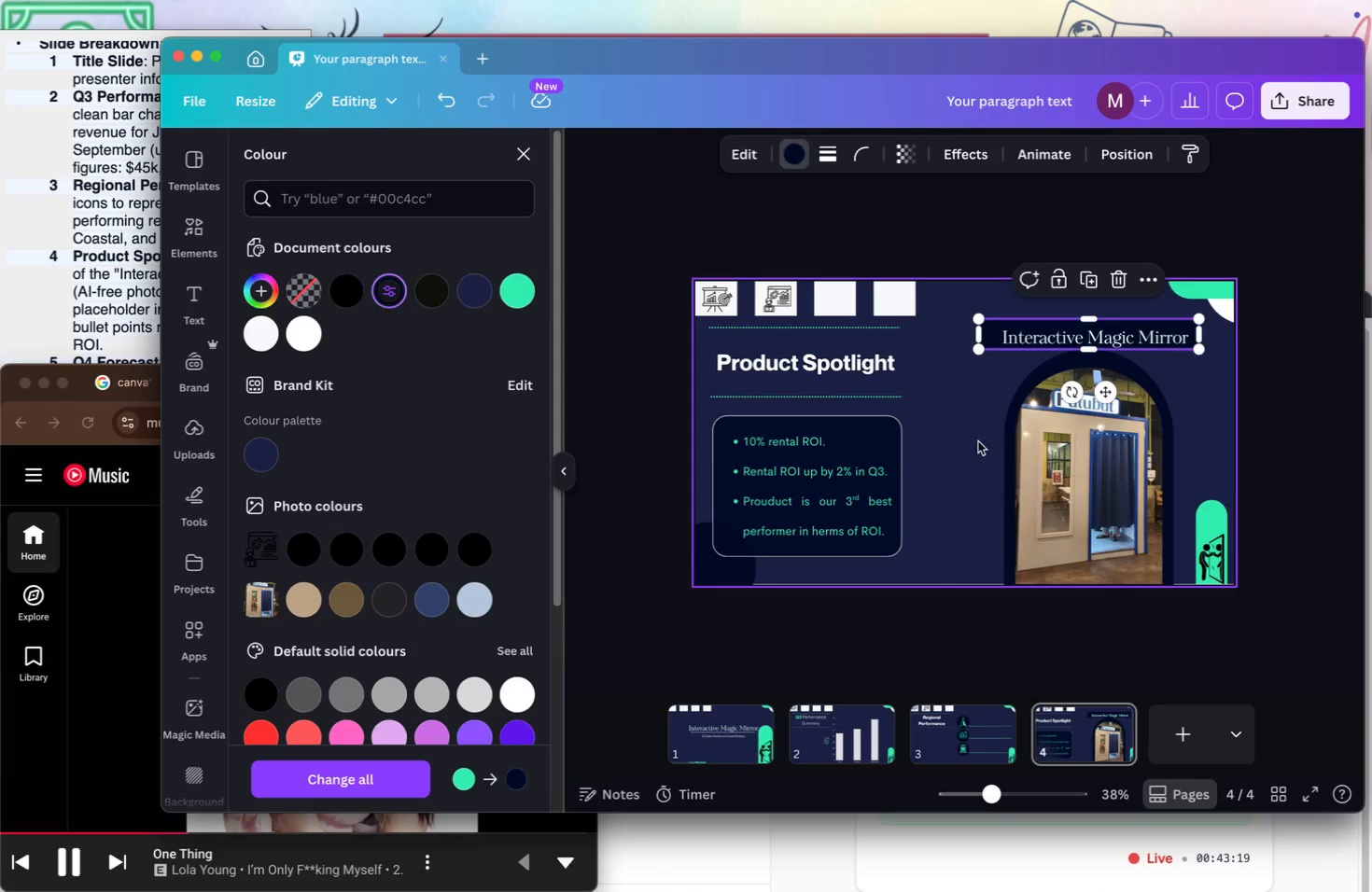 
left_click([979, 442])
 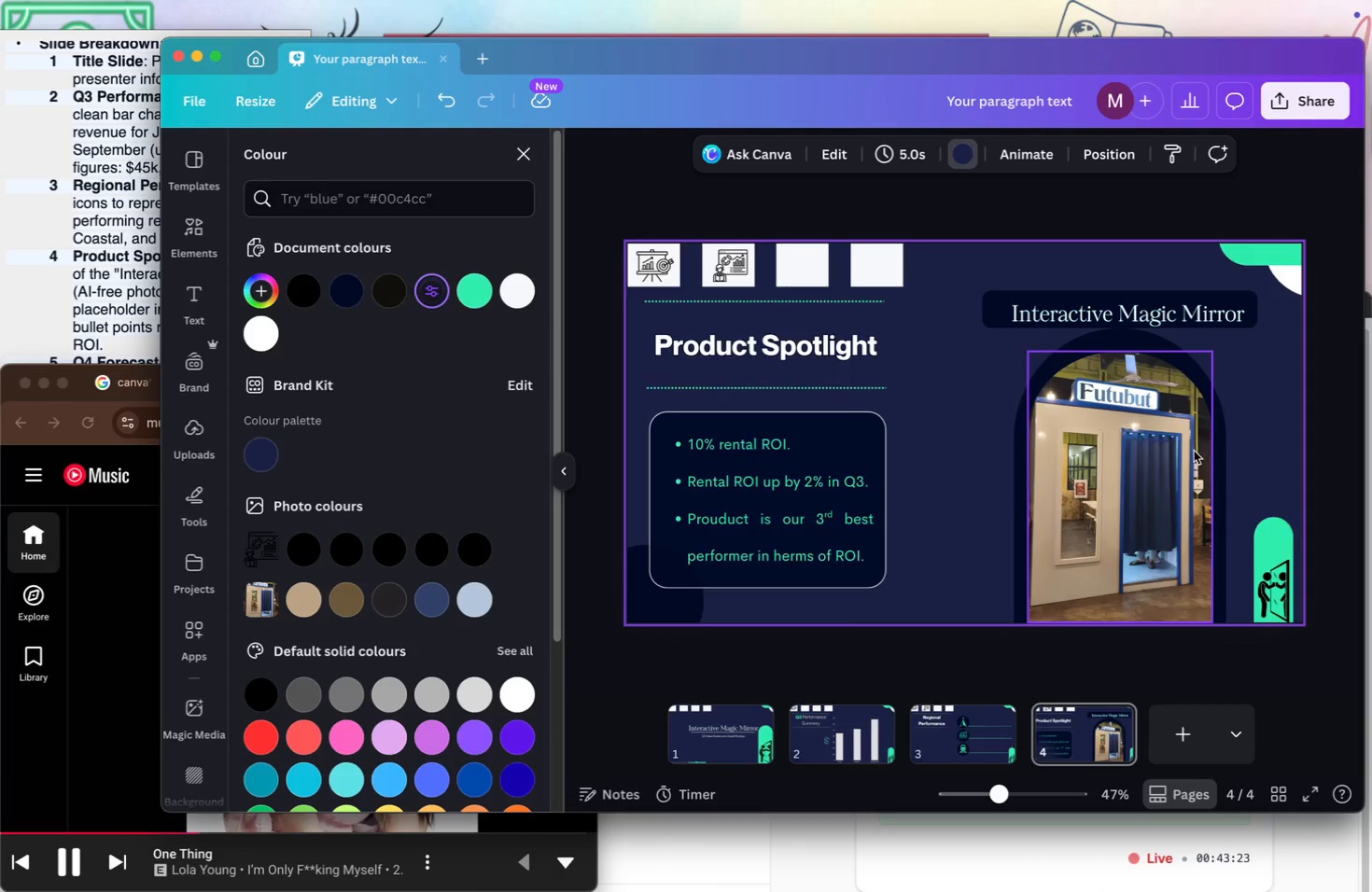 
scroll: coordinate [1183, 462], scroll_direction: down, amount: 37.0
 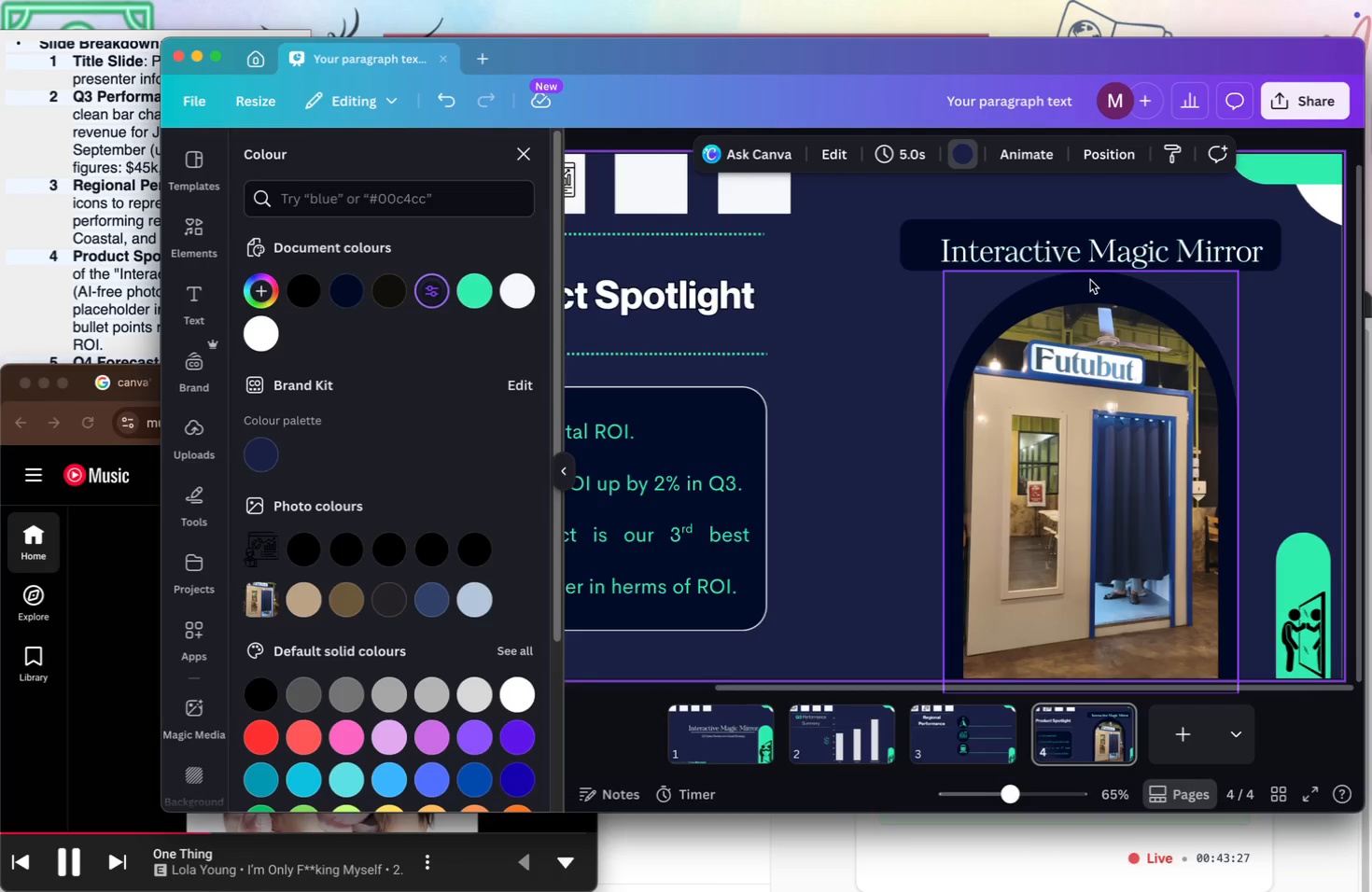 
left_click_drag(start_coordinate=[1090, 224], to_coordinate=[1065, 202])
 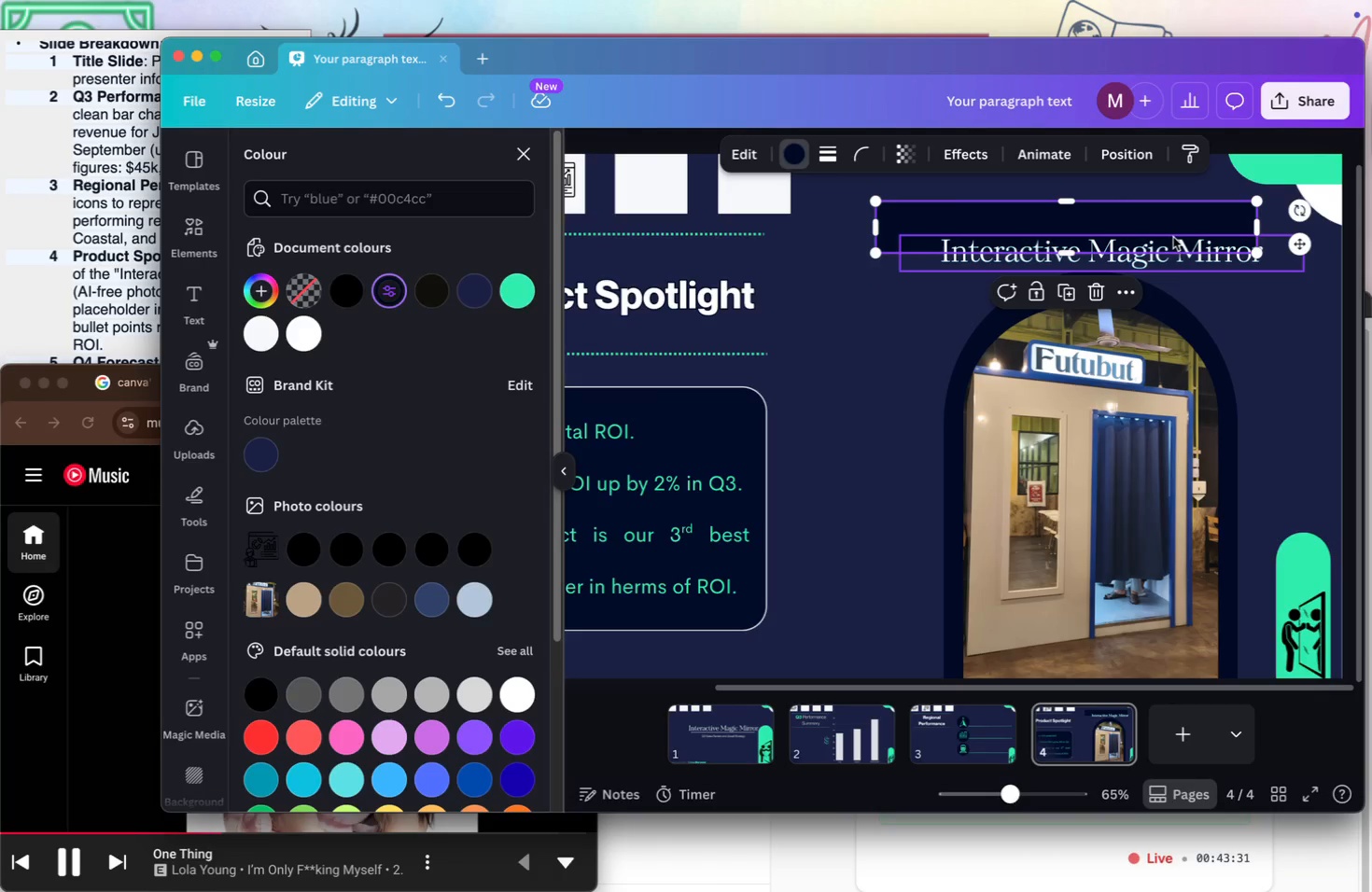 
left_click([1169, 264])
 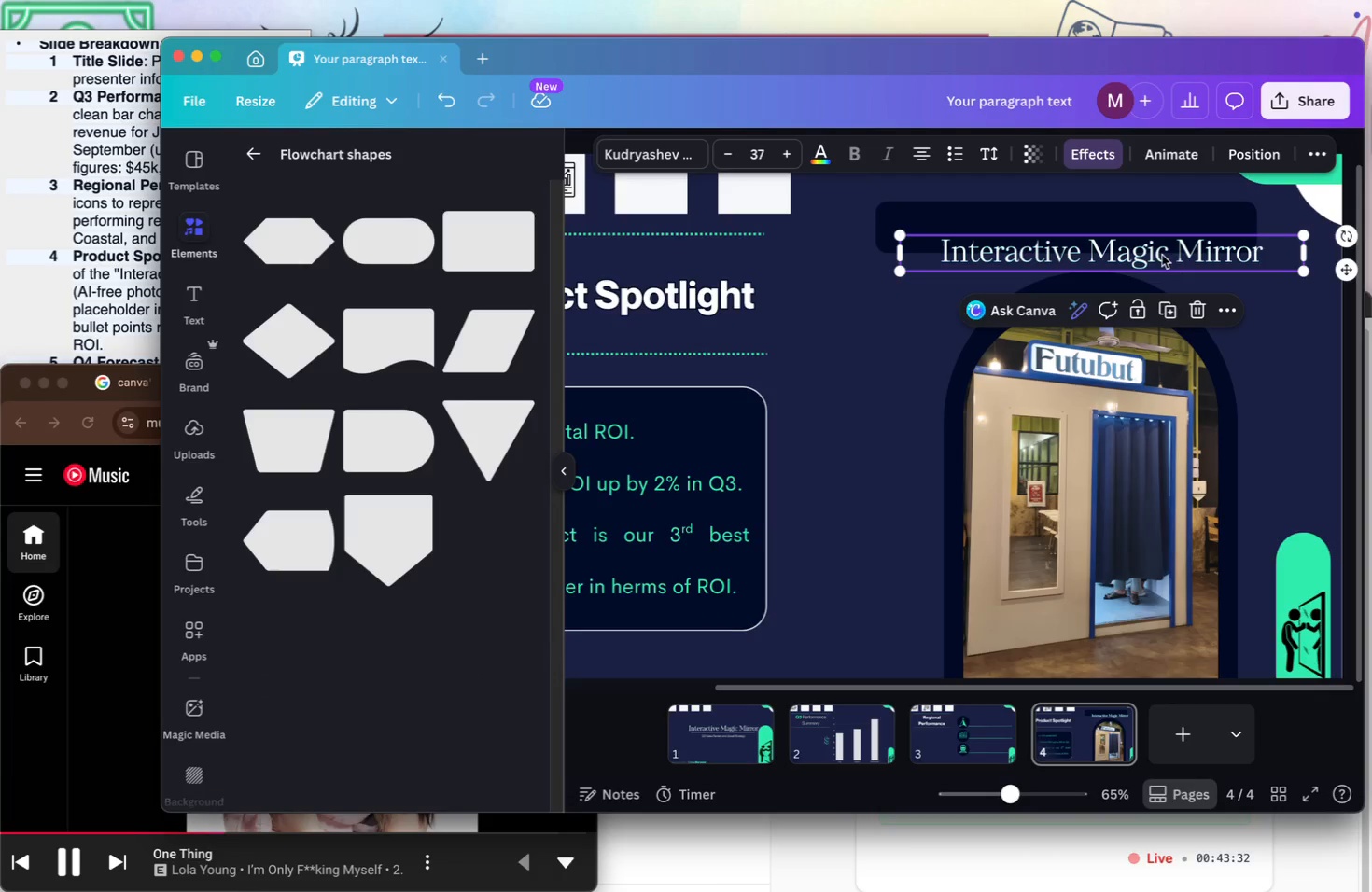 
left_click_drag(start_coordinate=[1162, 255], to_coordinate=[1123, 230])
 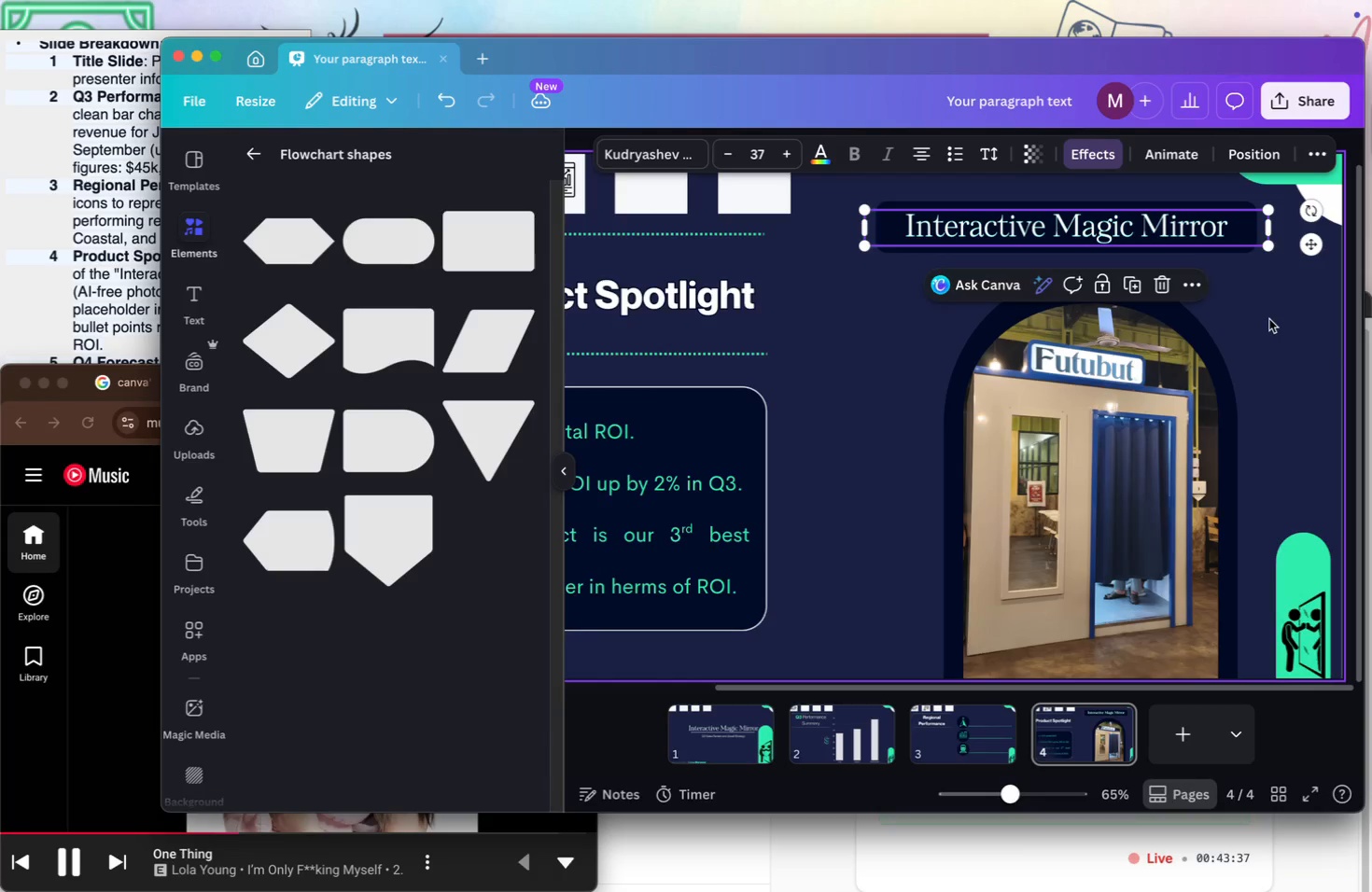 
left_click([1275, 321])
 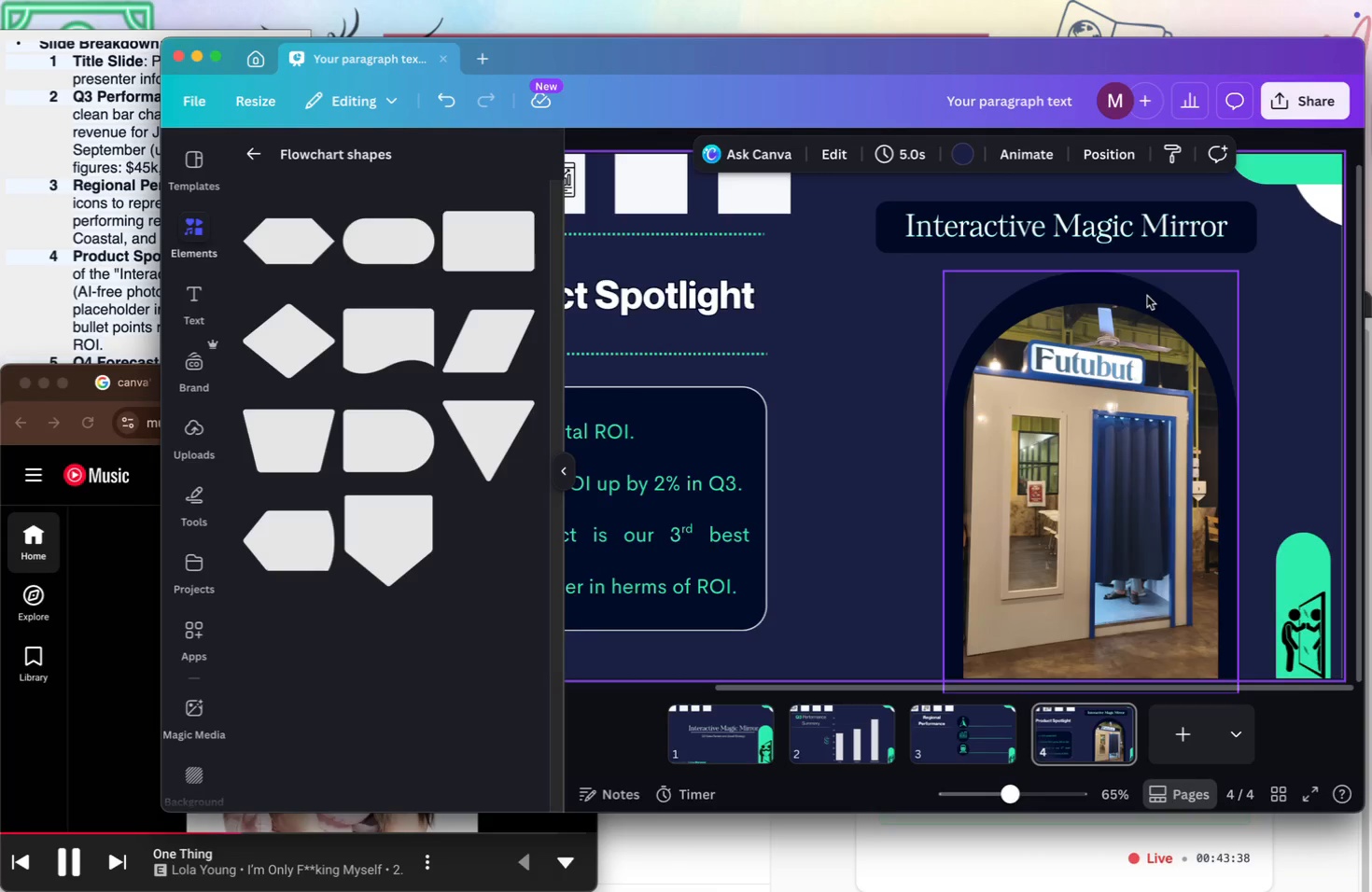 
left_click_drag(start_coordinate=[1115, 287], to_coordinate=[1090, 290])
 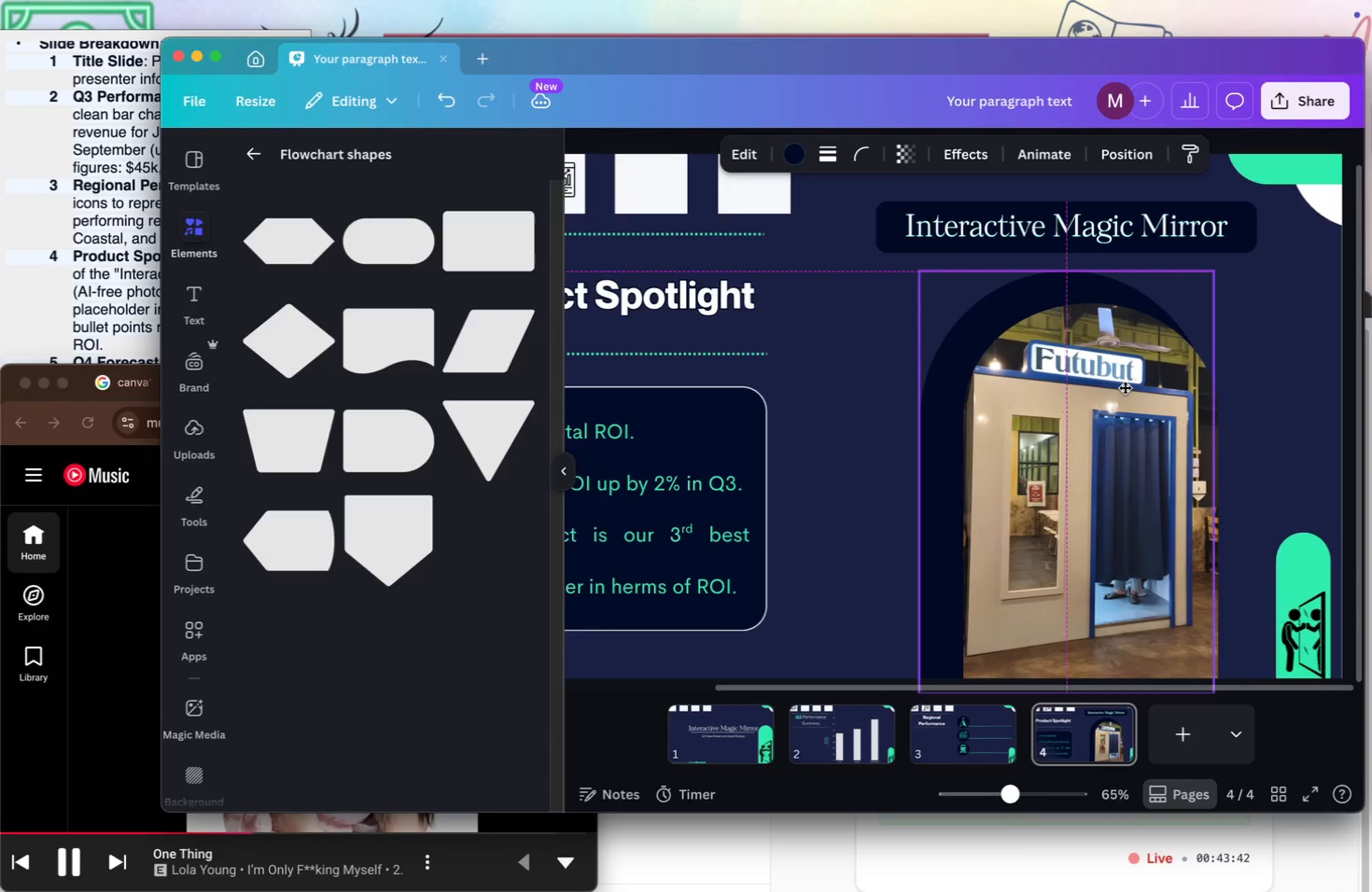 
left_click([1089, 440])
 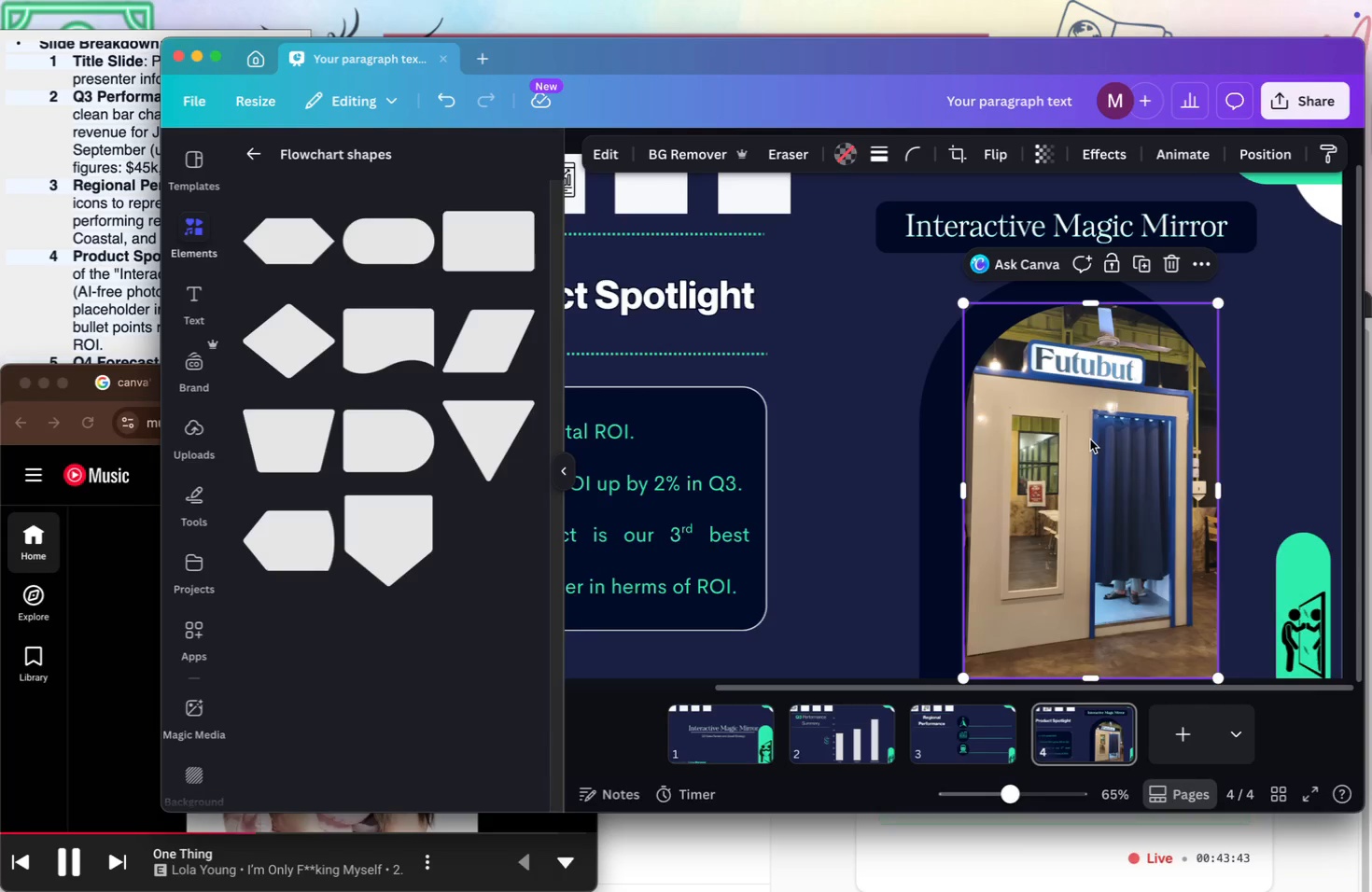 
left_click_drag(start_coordinate=[1090, 439], to_coordinate=[1067, 439])
 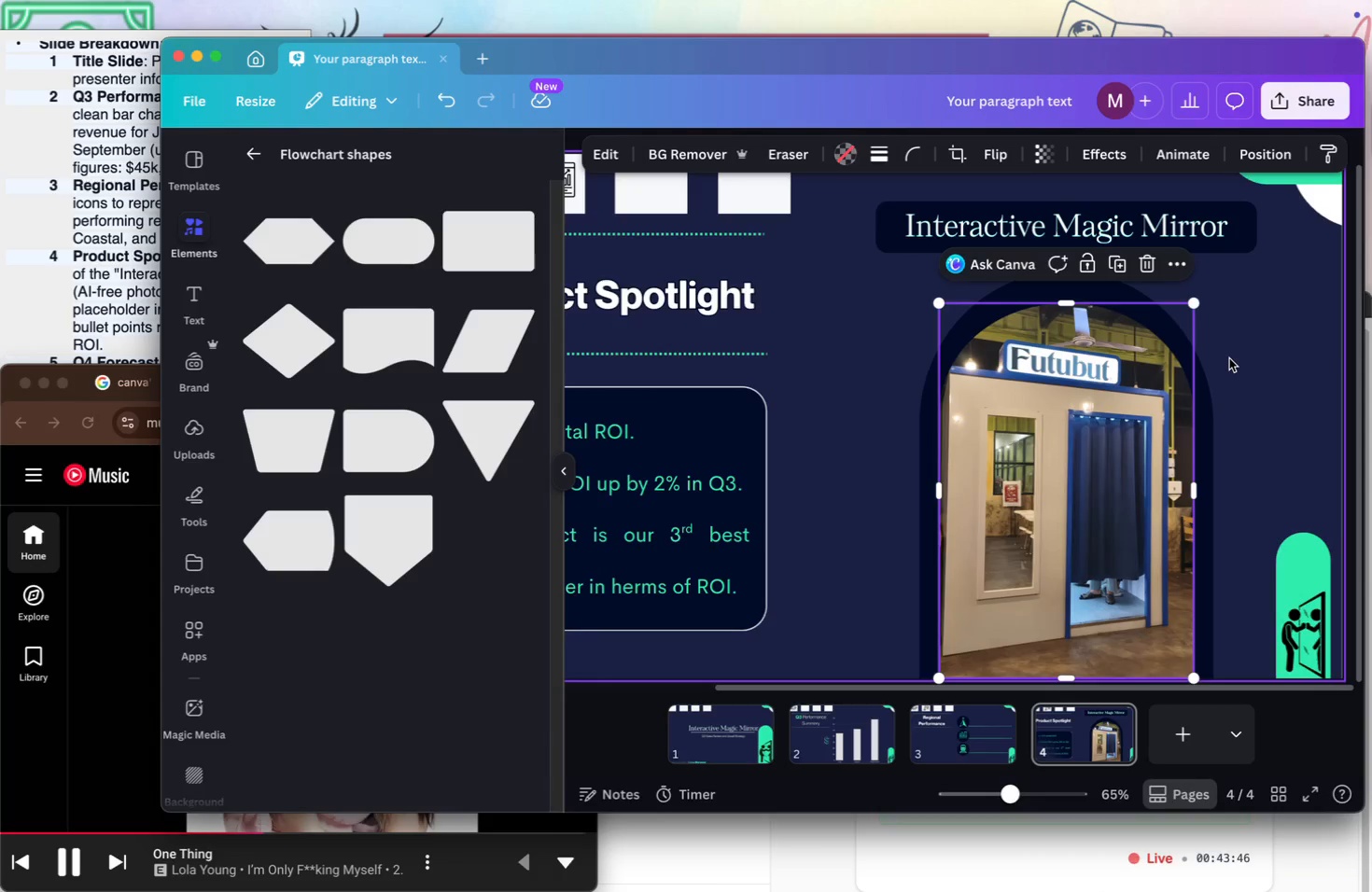 
left_click([1237, 361])
 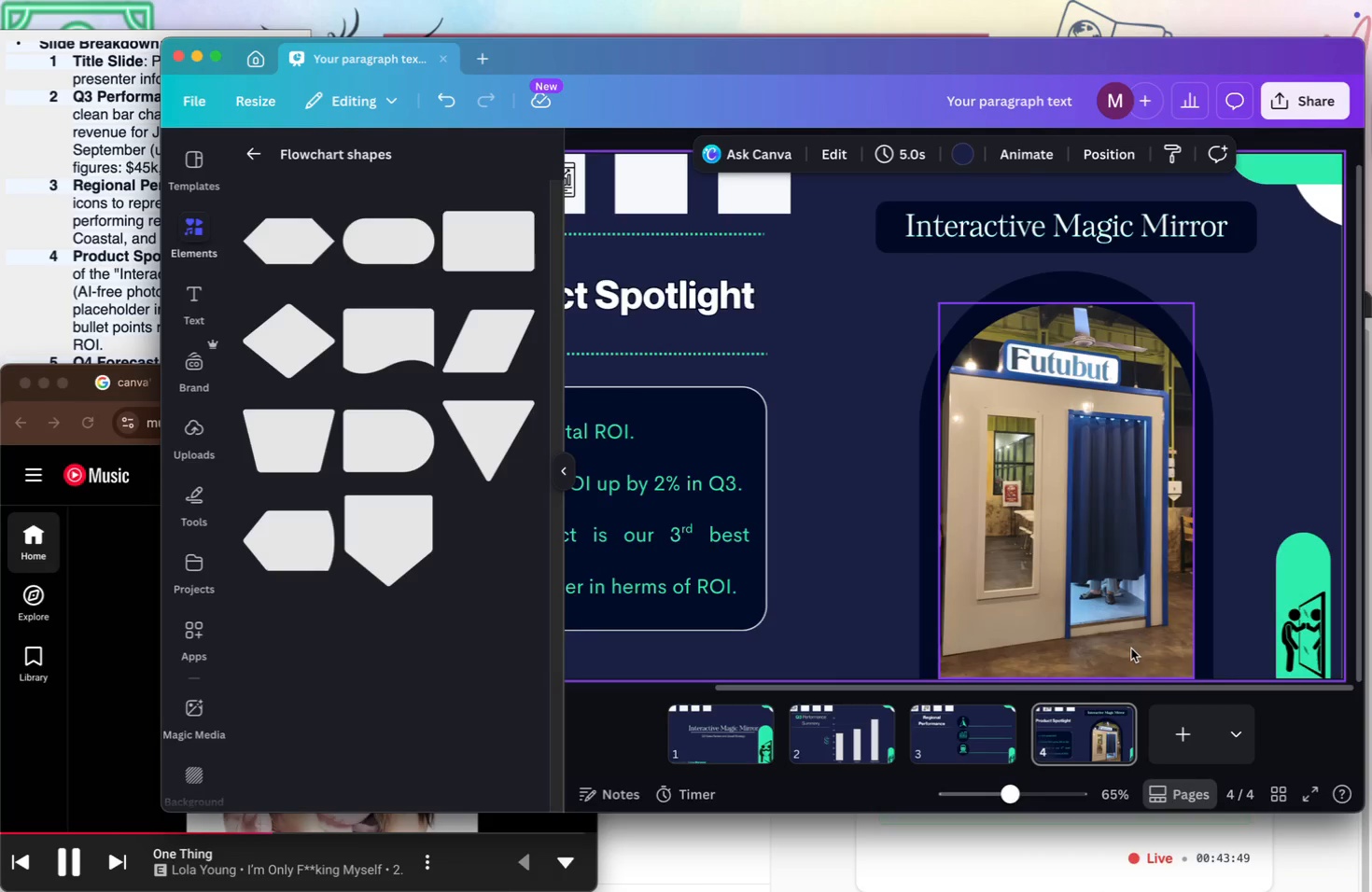 
left_click_drag(start_coordinate=[1015, 793], to_coordinate=[999, 791])
 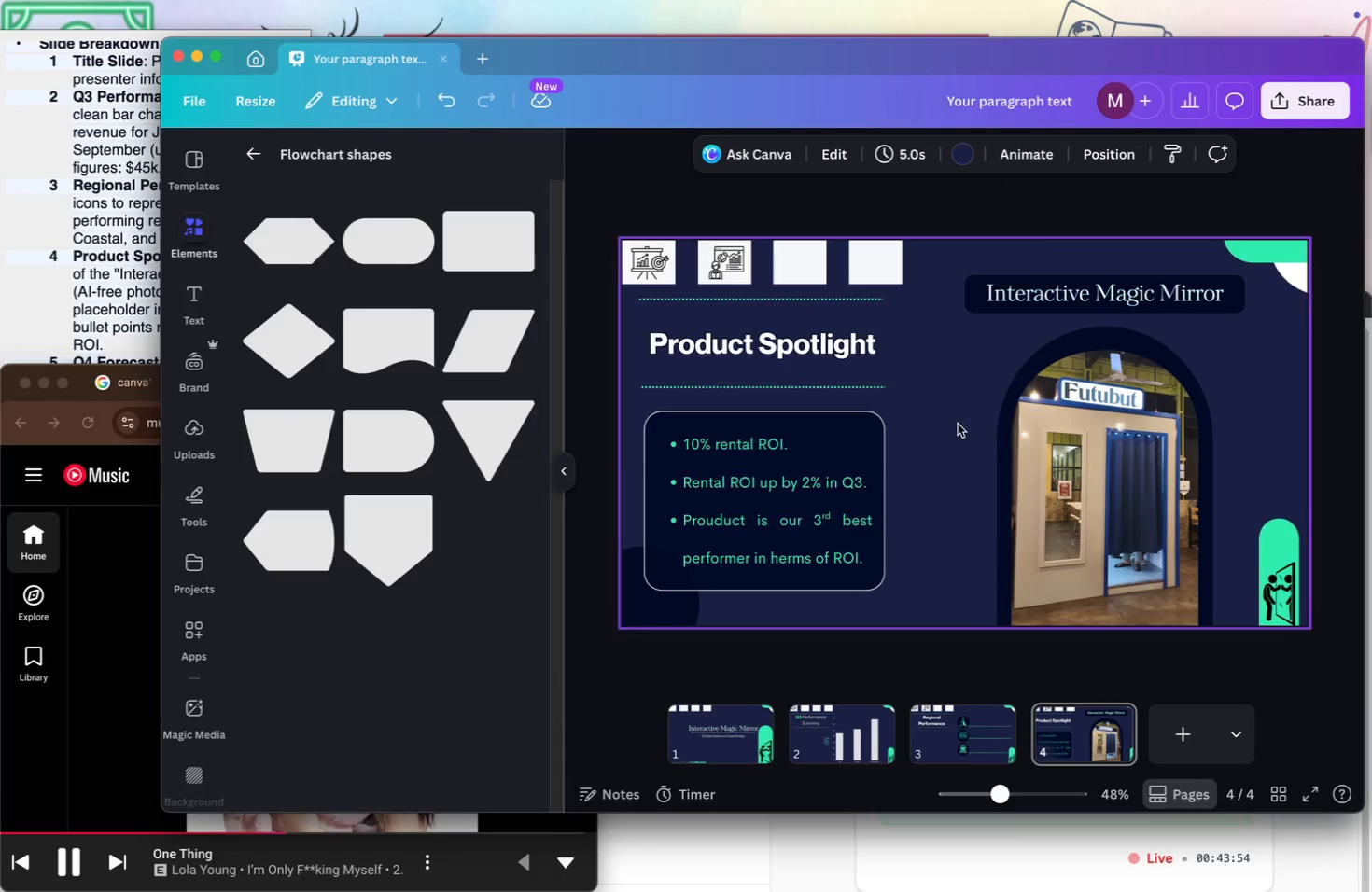 
left_click([934, 418])
 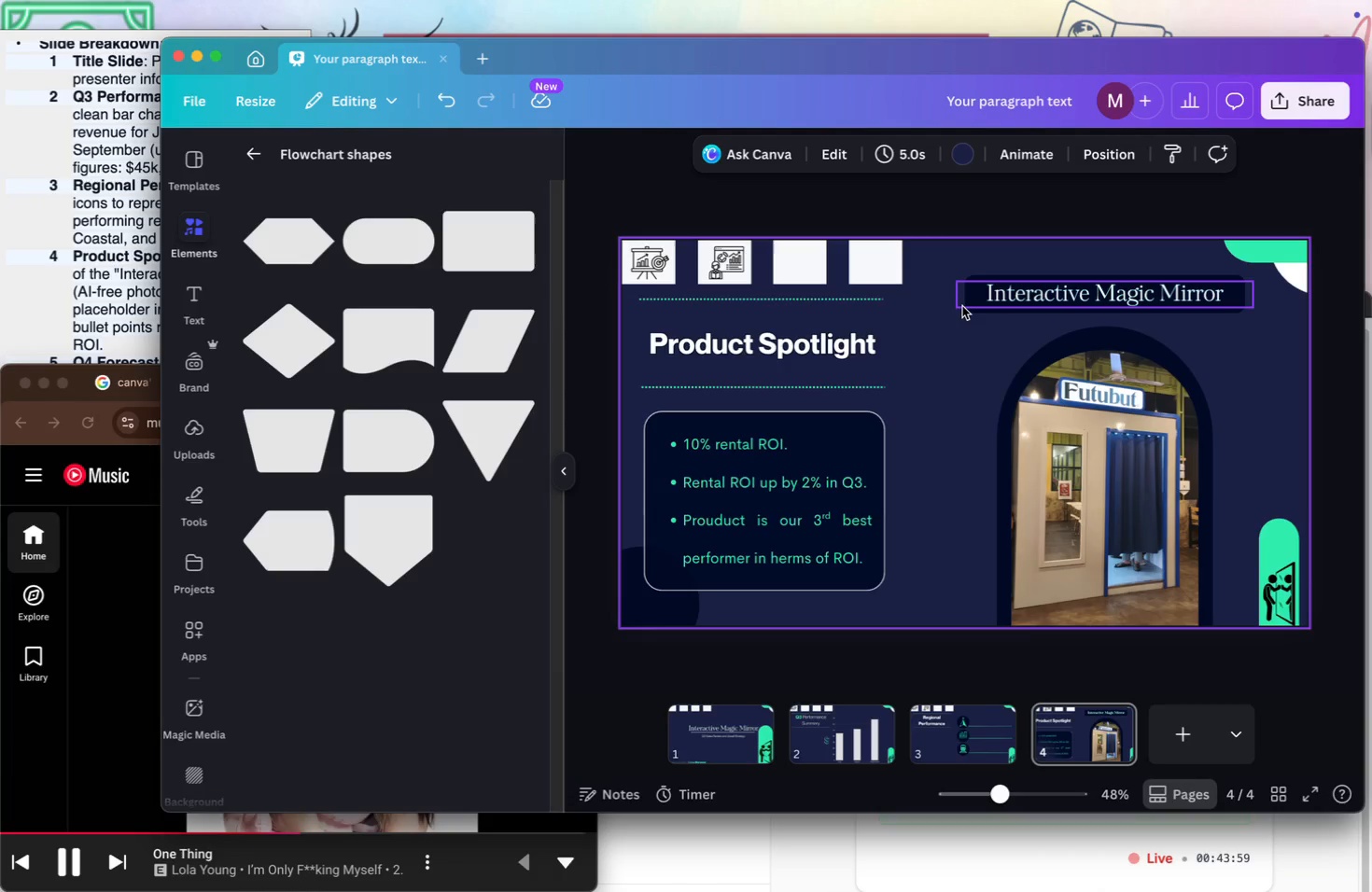 
wait(5.12)
 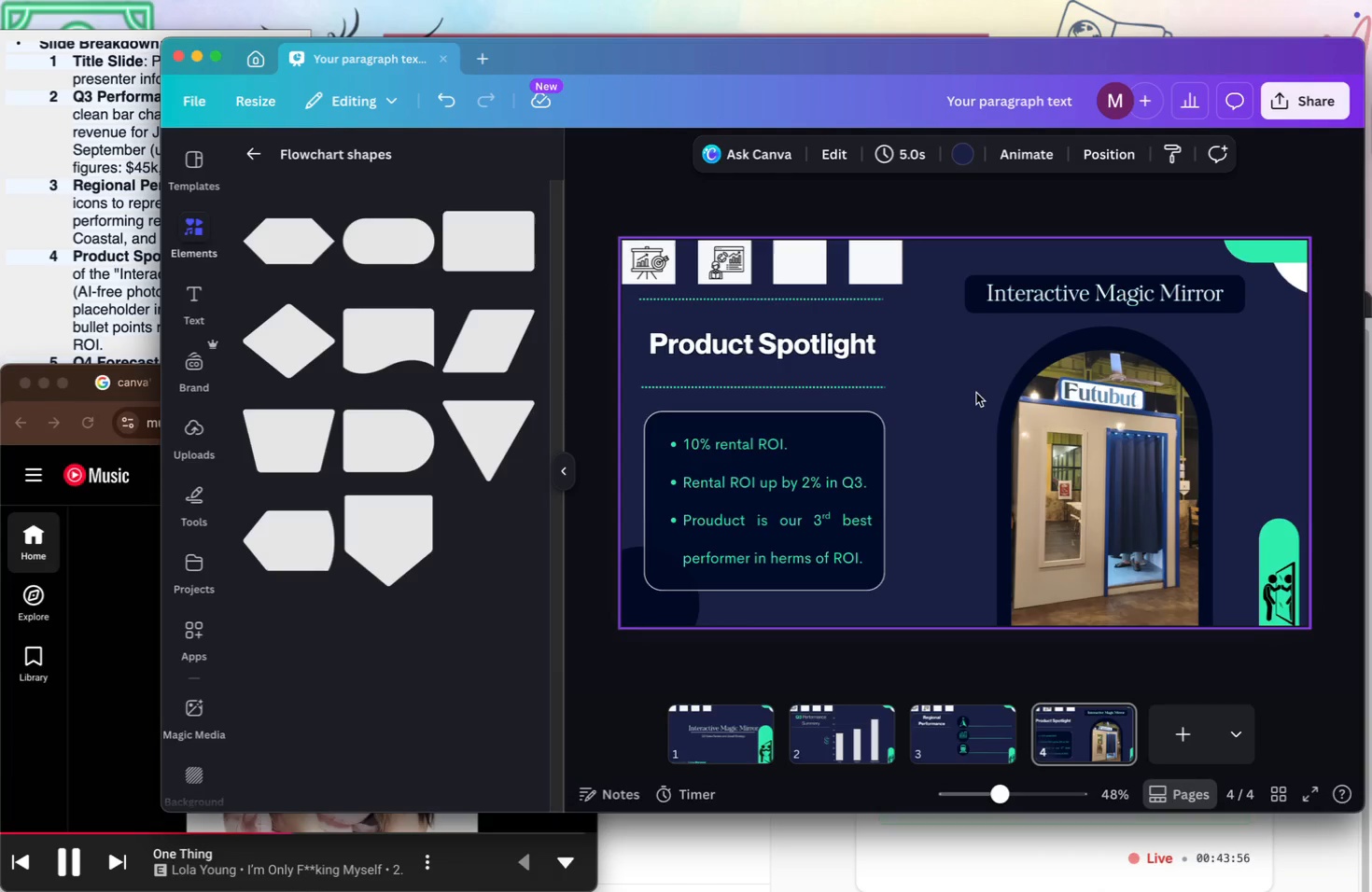 
left_click([954, 368])
 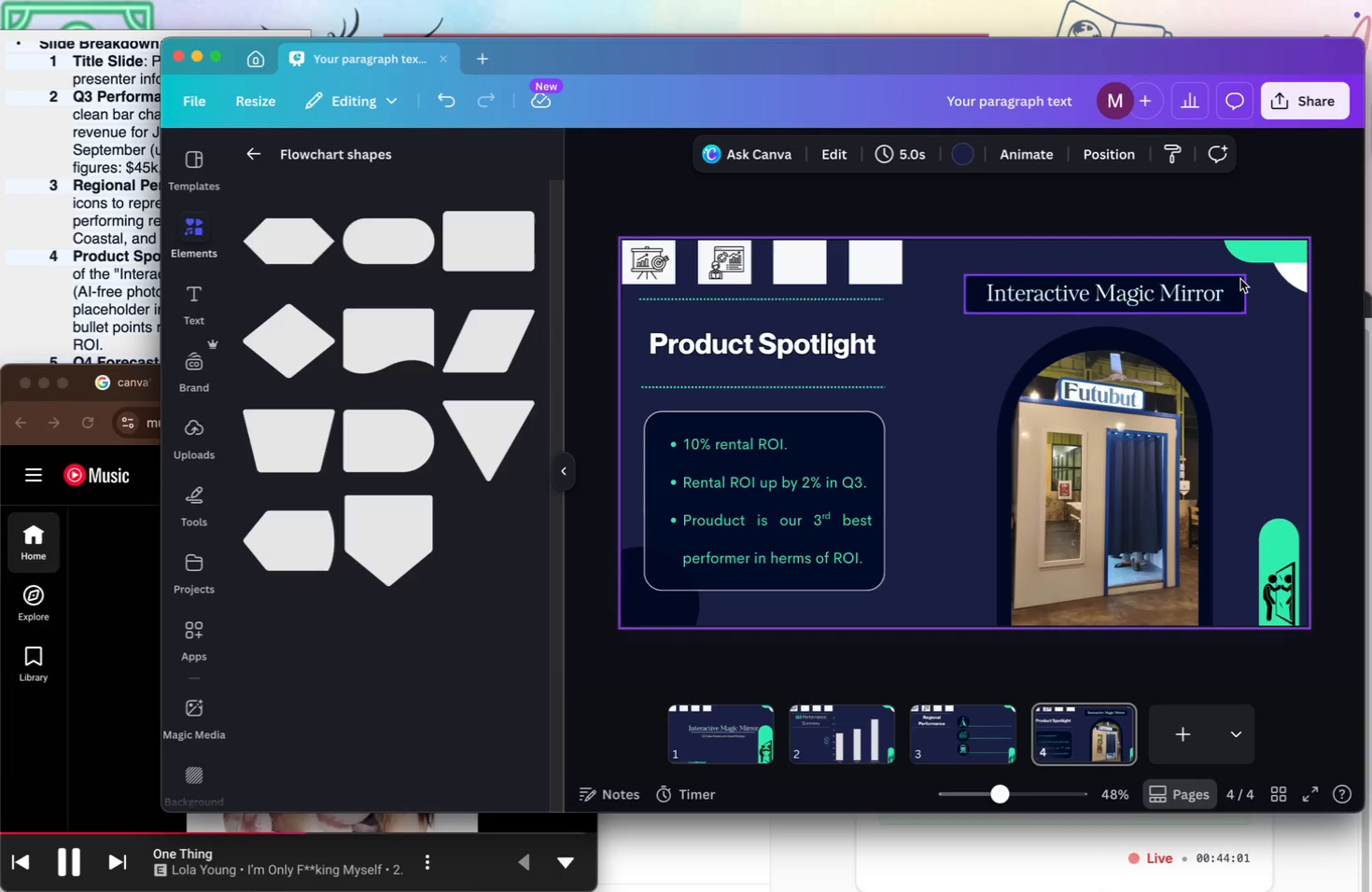 
left_click([1239, 288])
 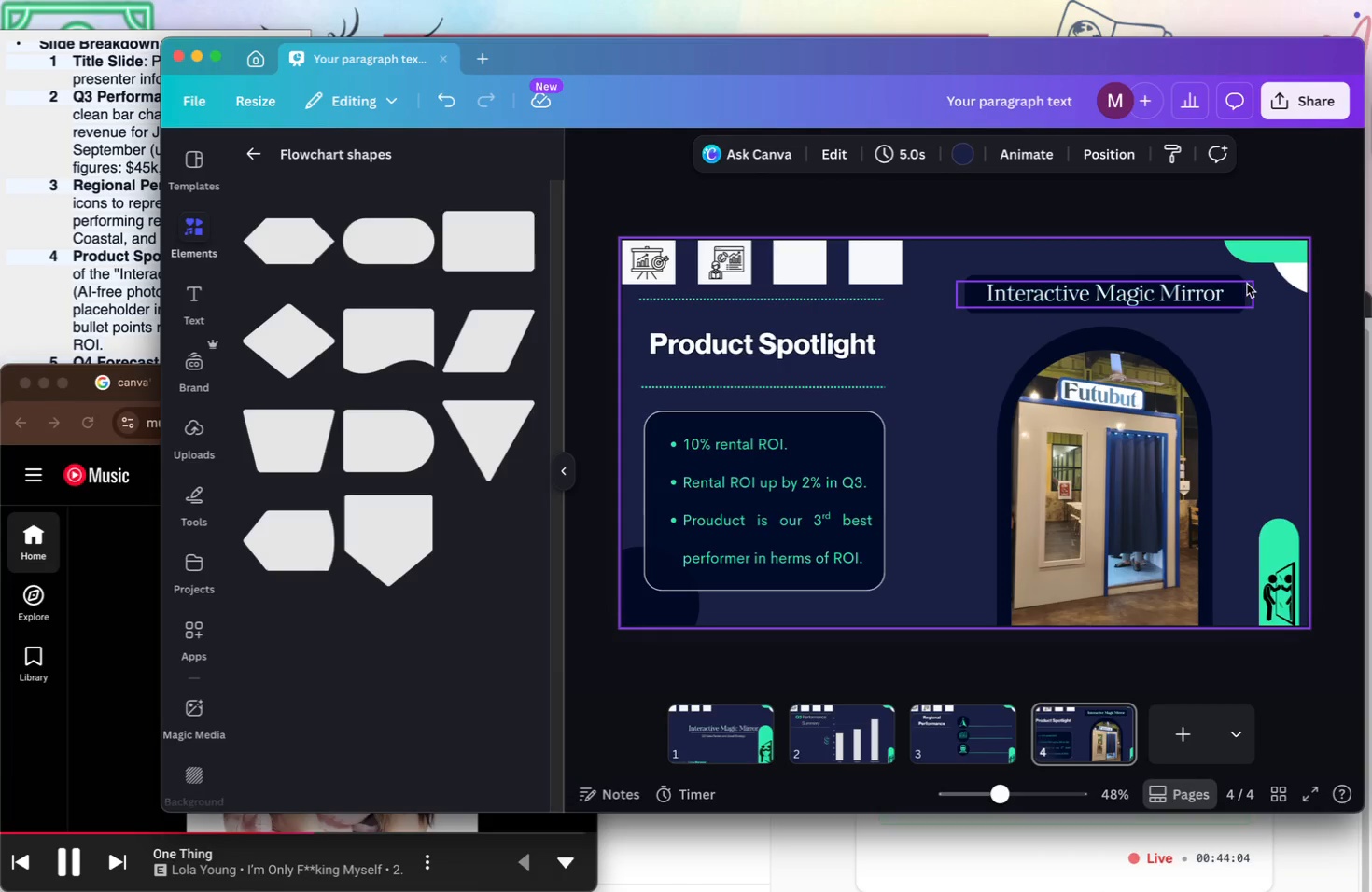 
left_click([1243, 275])
 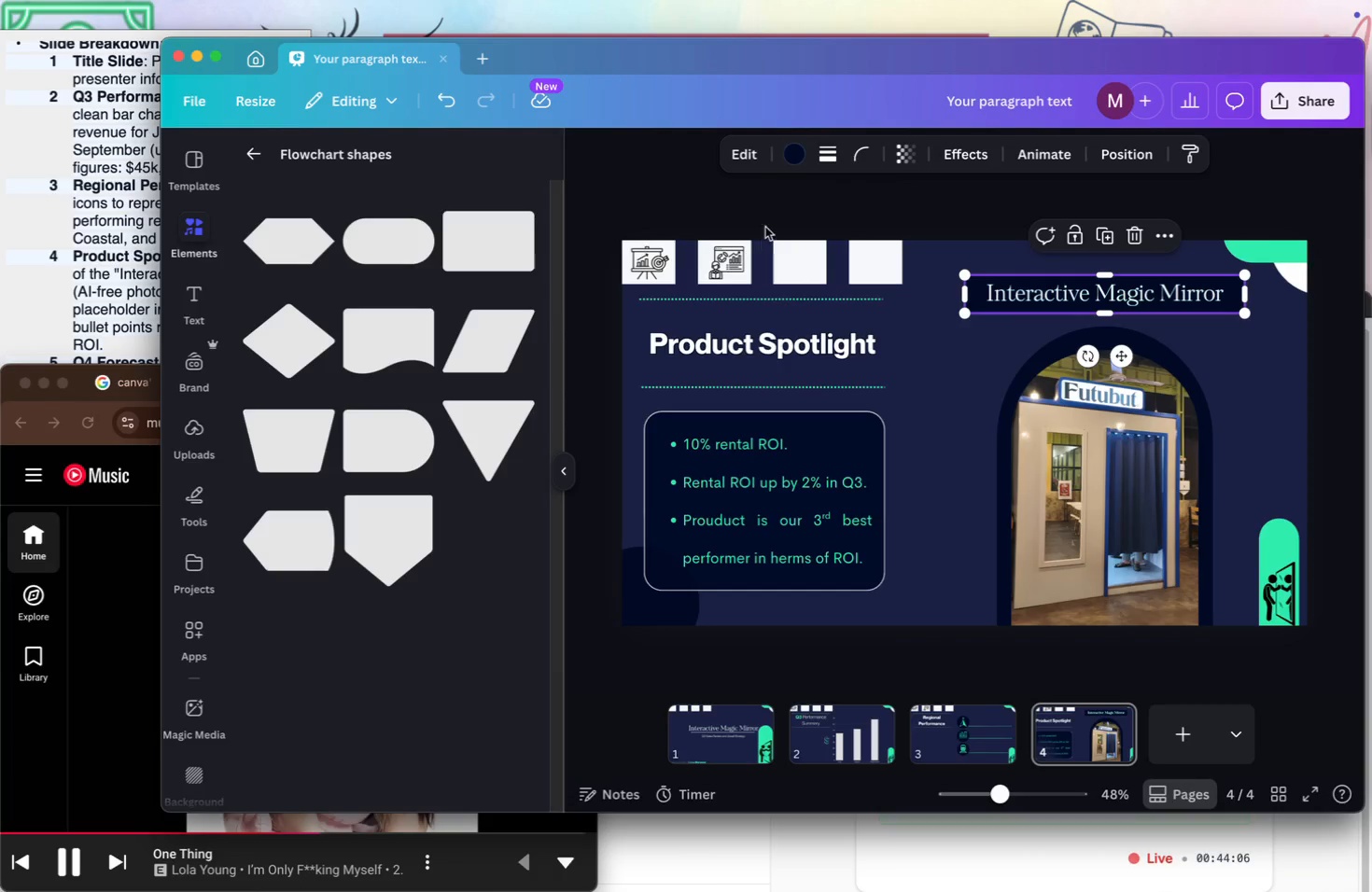 
left_click([791, 158])
 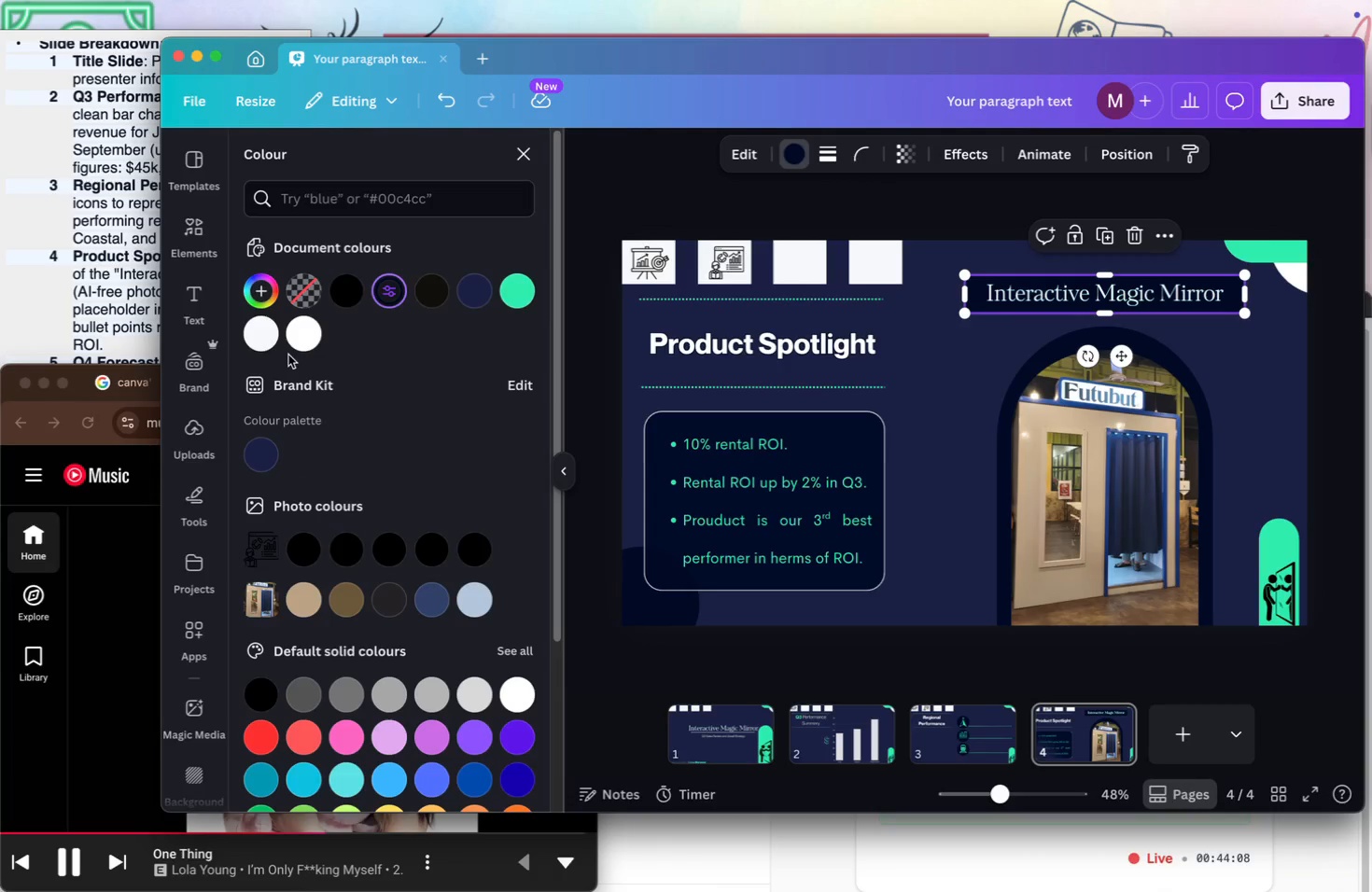 
left_click([248, 338])
 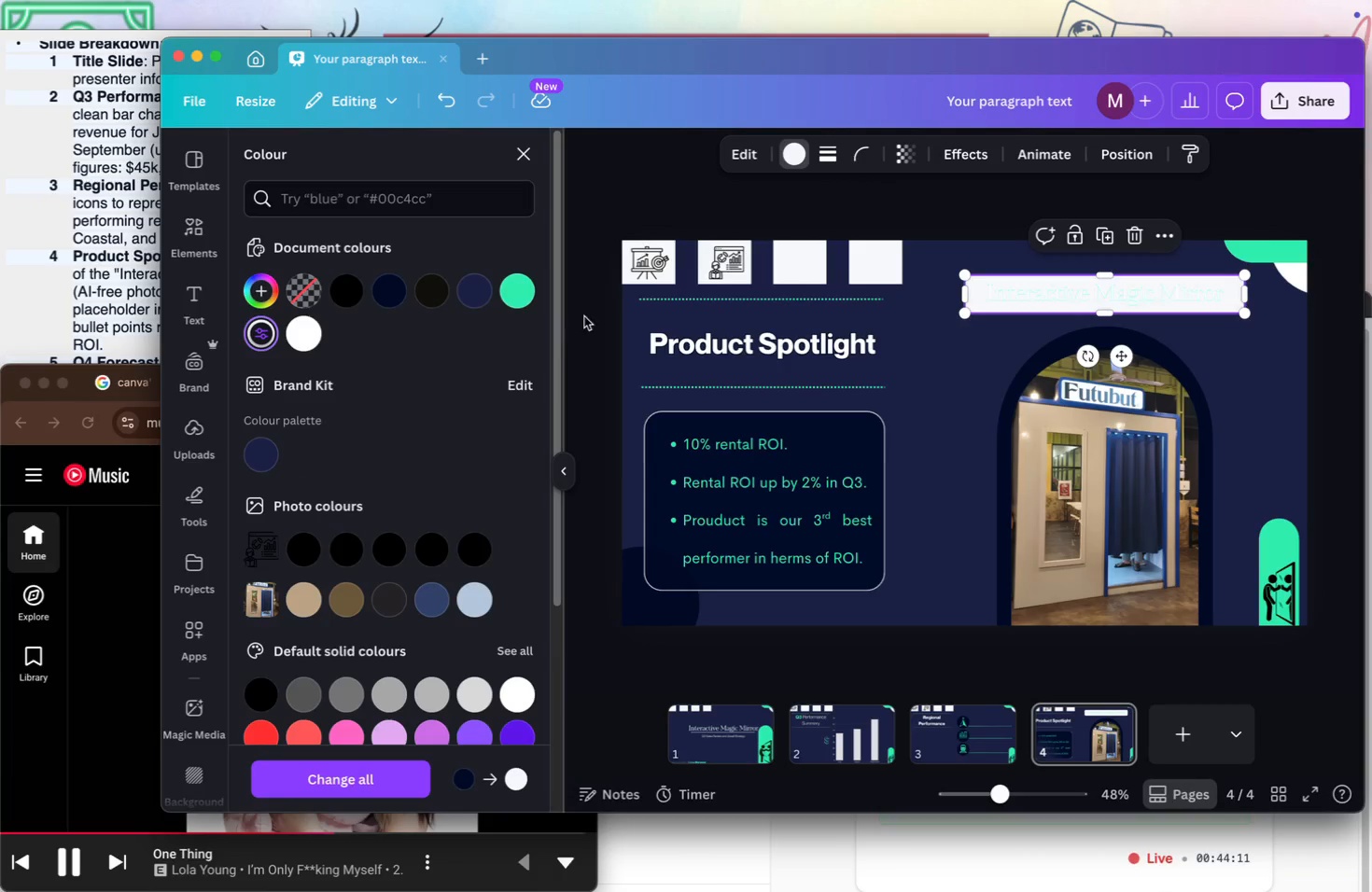 
left_click([506, 291])
 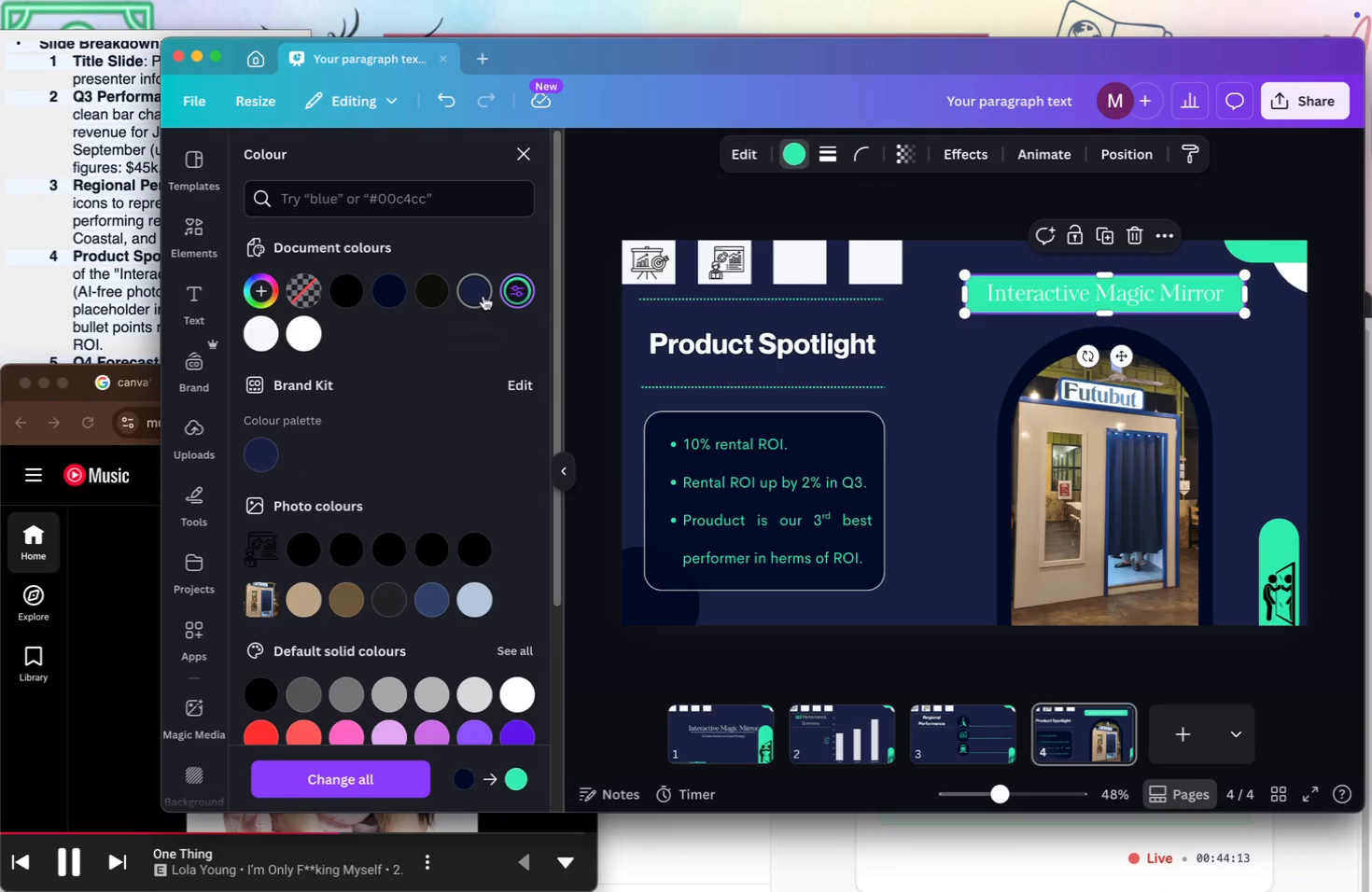 
left_click([483, 296])
 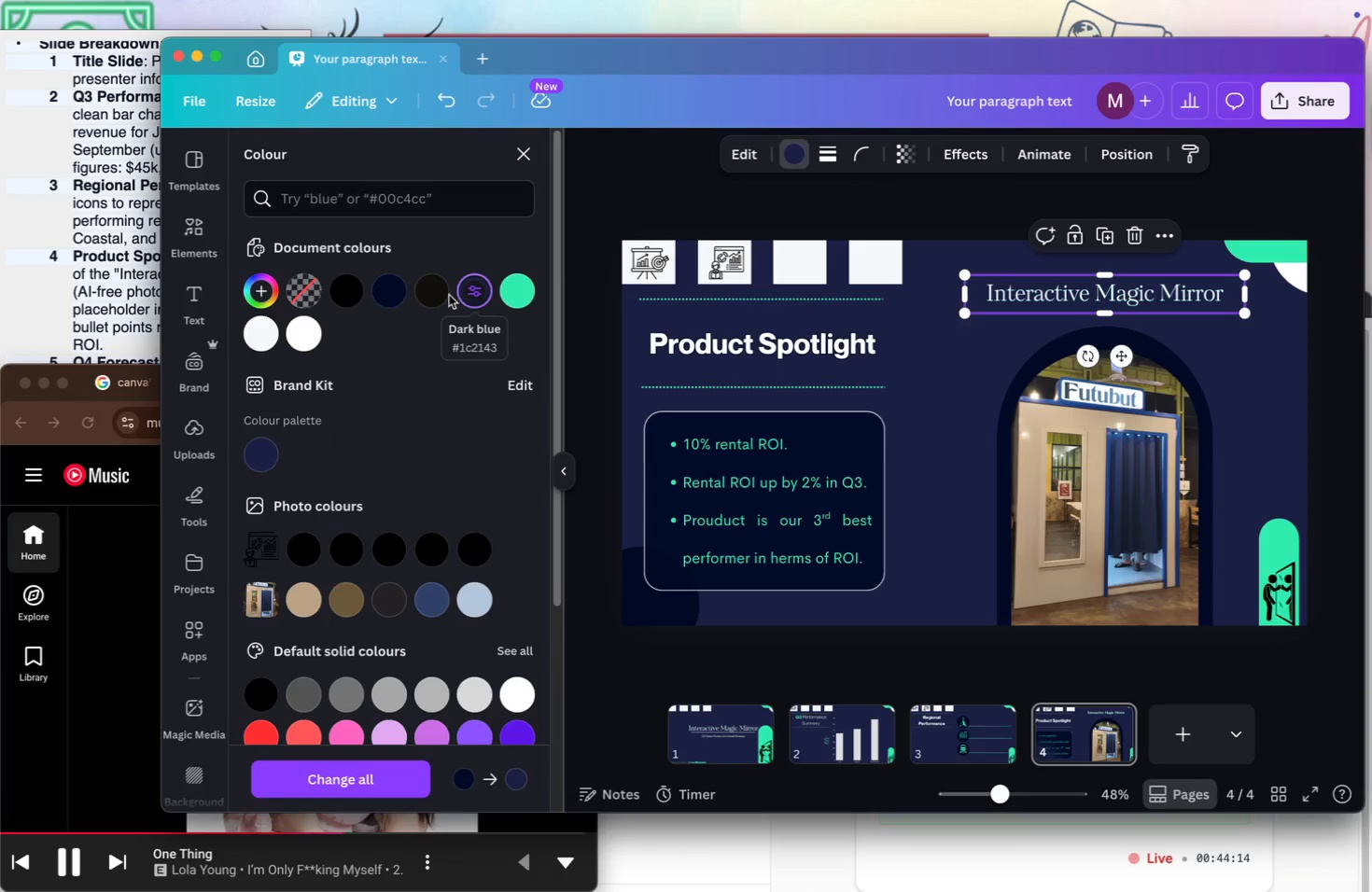 
left_click([442, 295])
 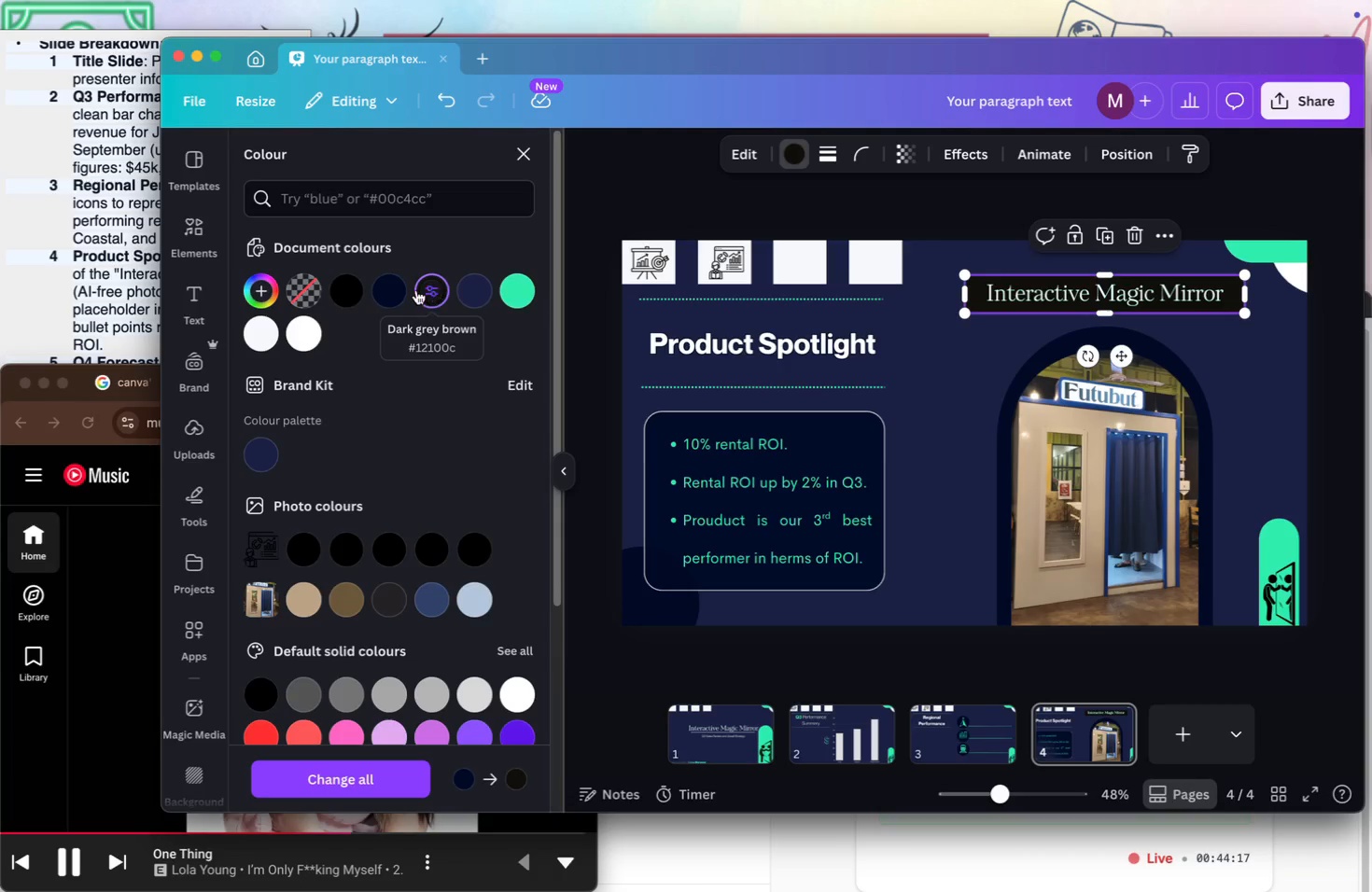 
left_click([384, 295])
 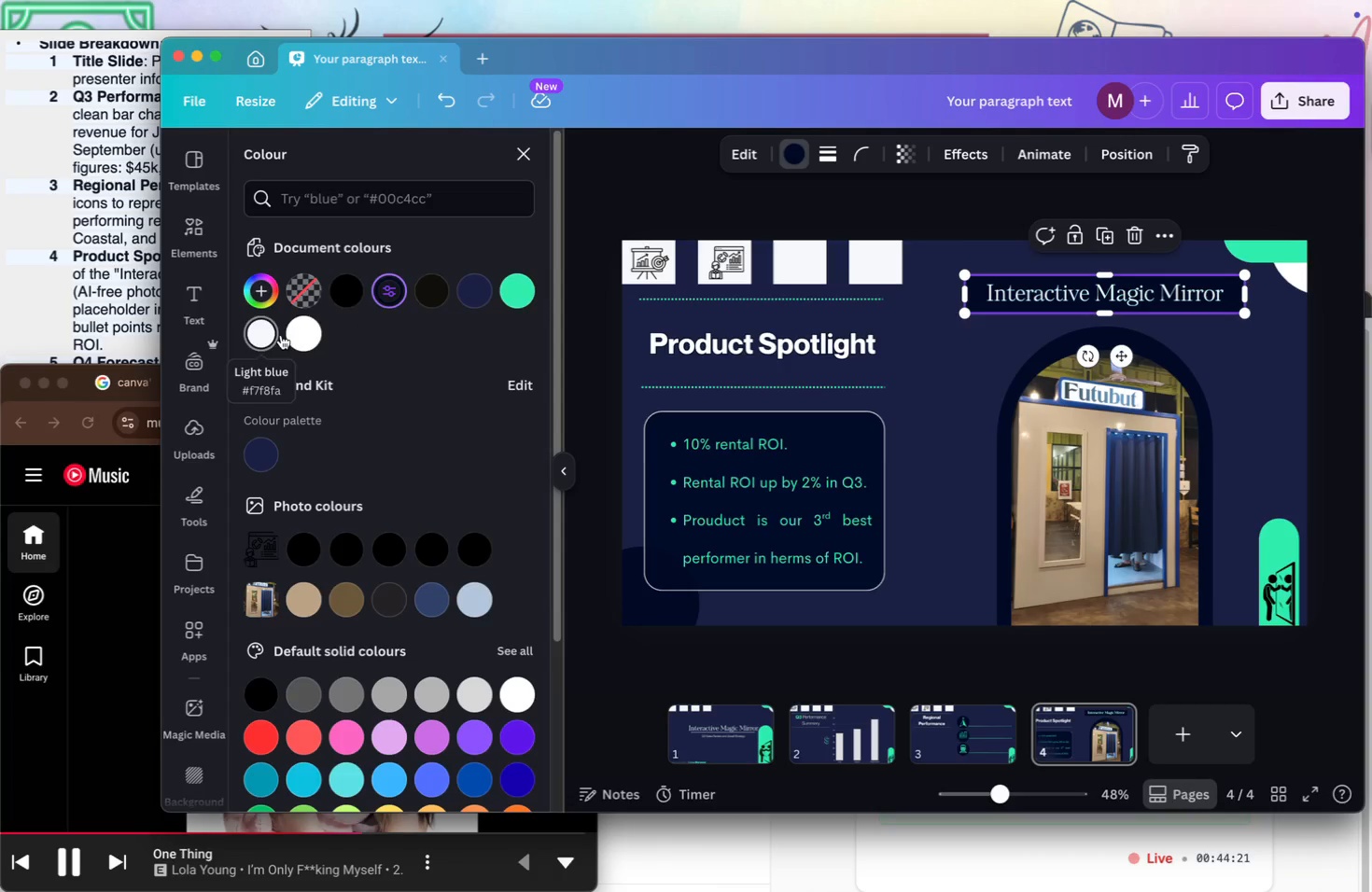 
right_click([1102, 711])
 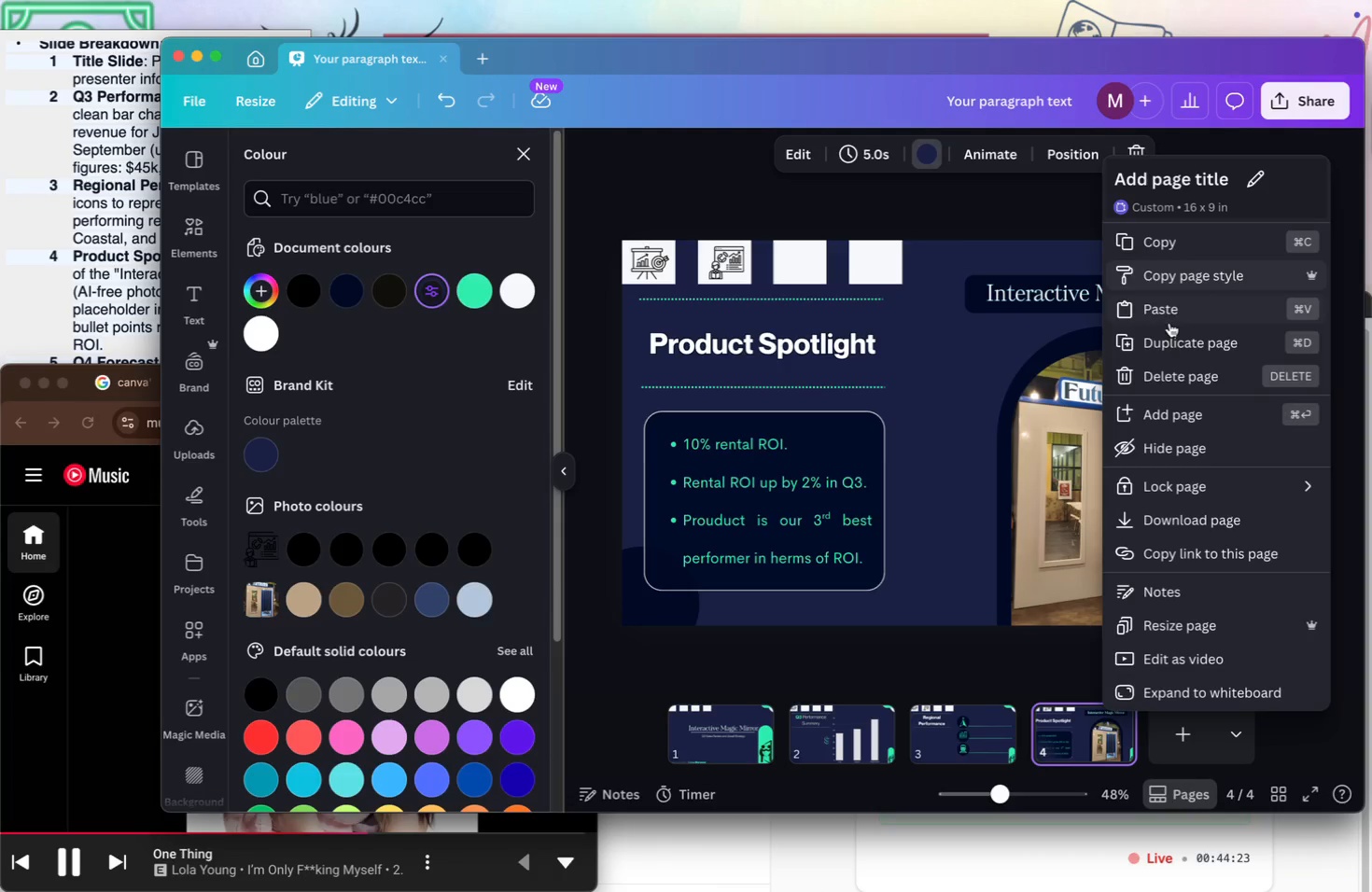 
left_click([1163, 348])
 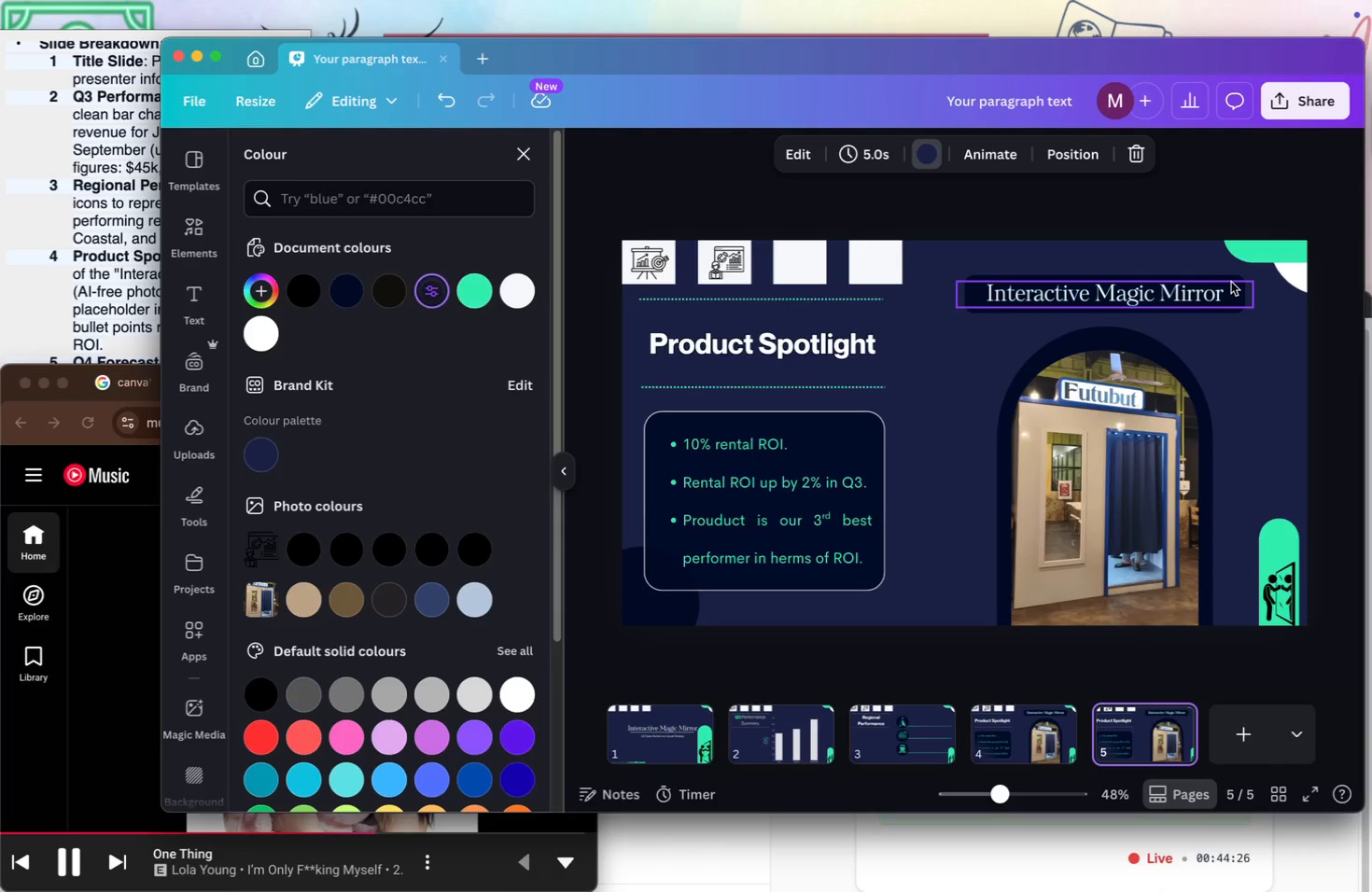 
left_click([1234, 277])
 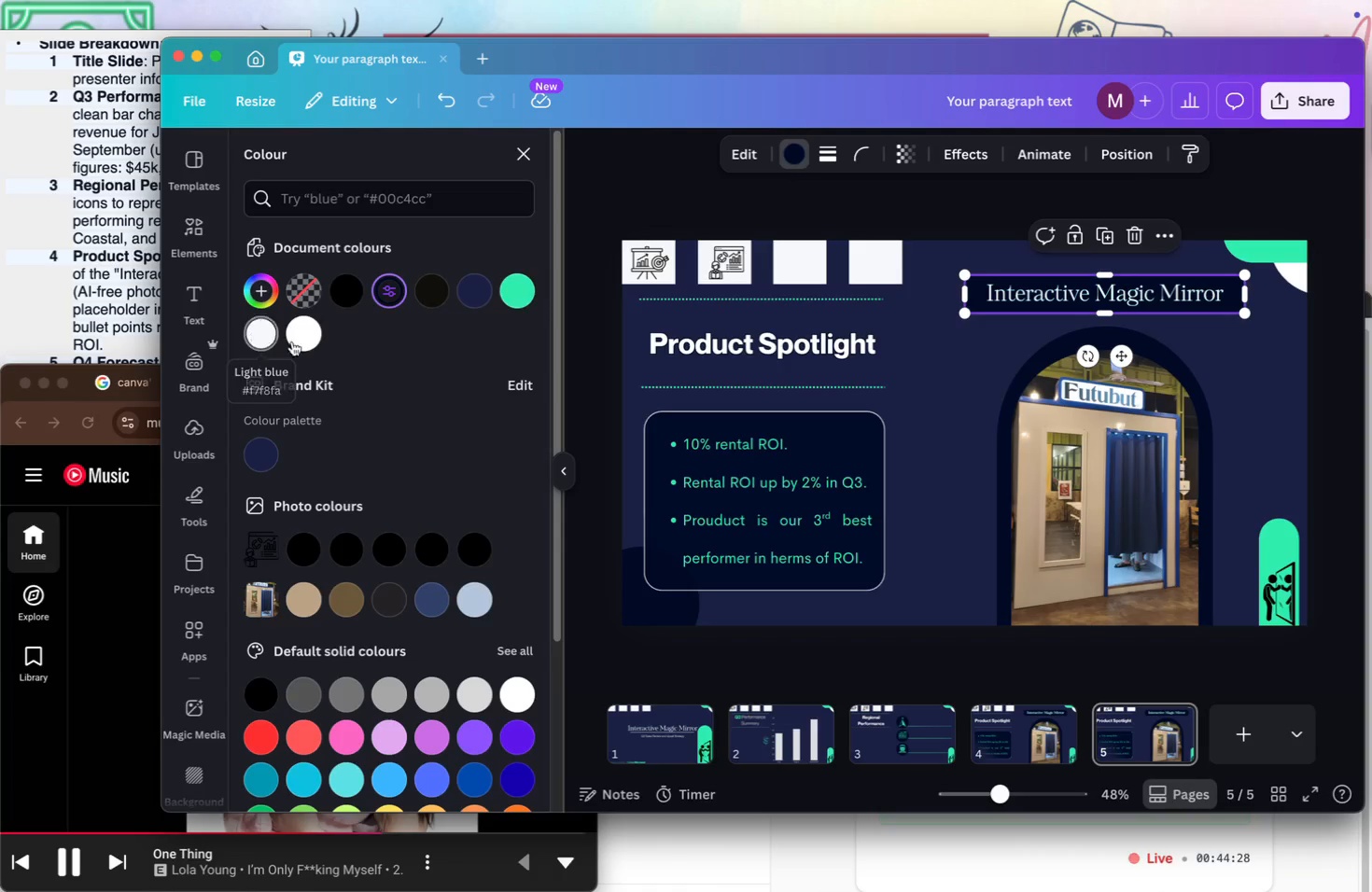 
left_click([296, 339])
 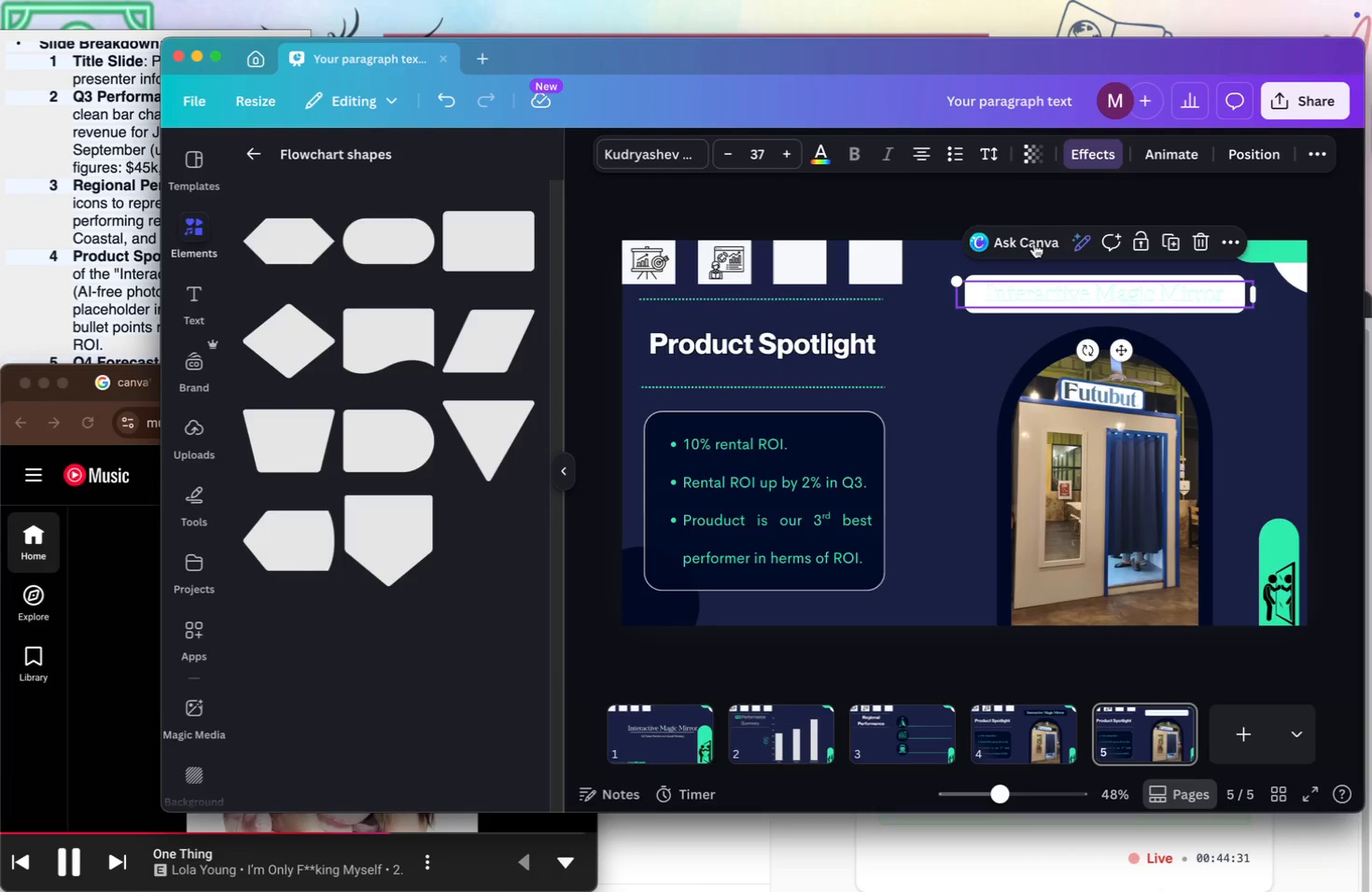 
left_click([821, 154])
 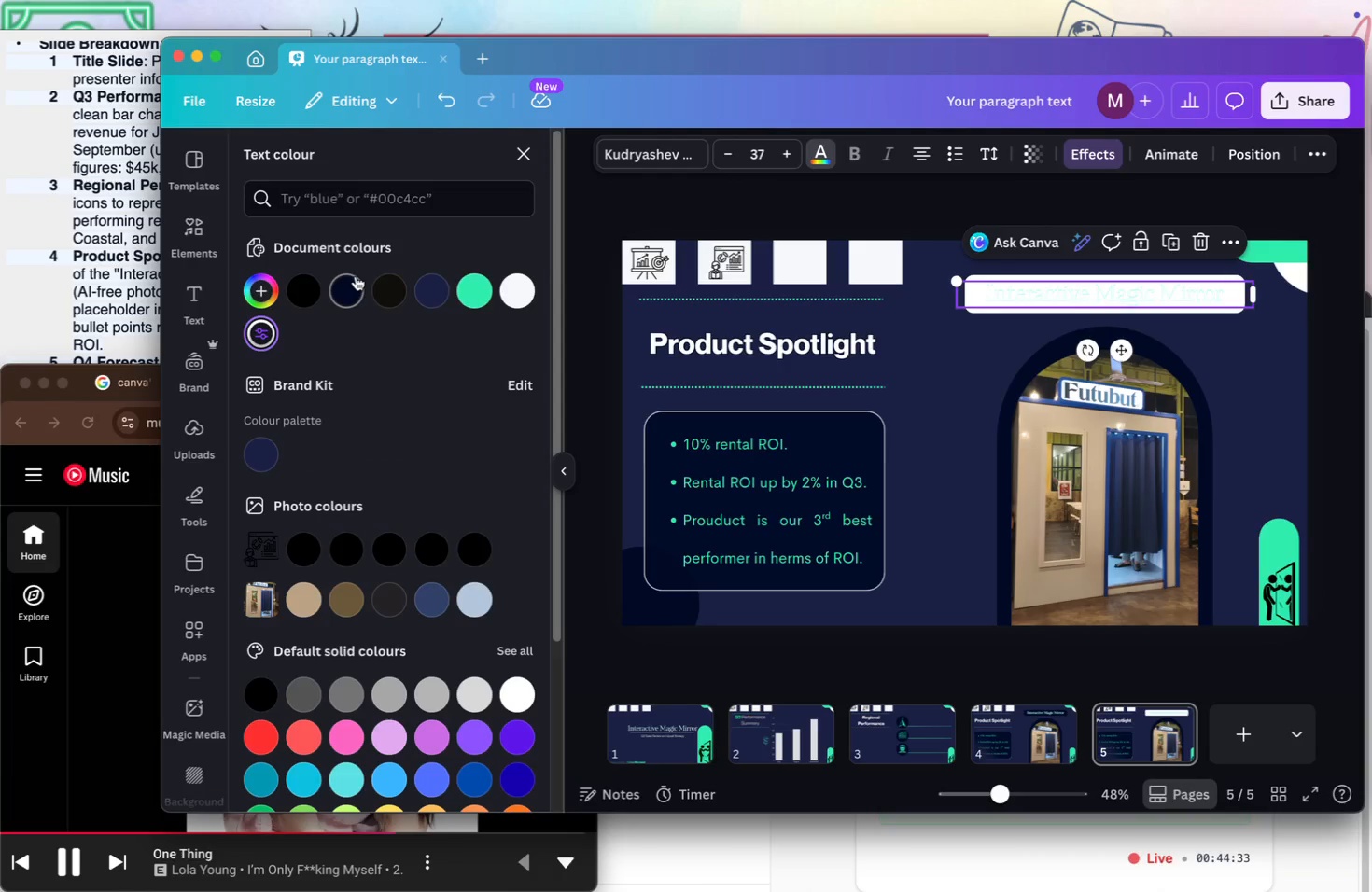 
left_click([356, 276])
 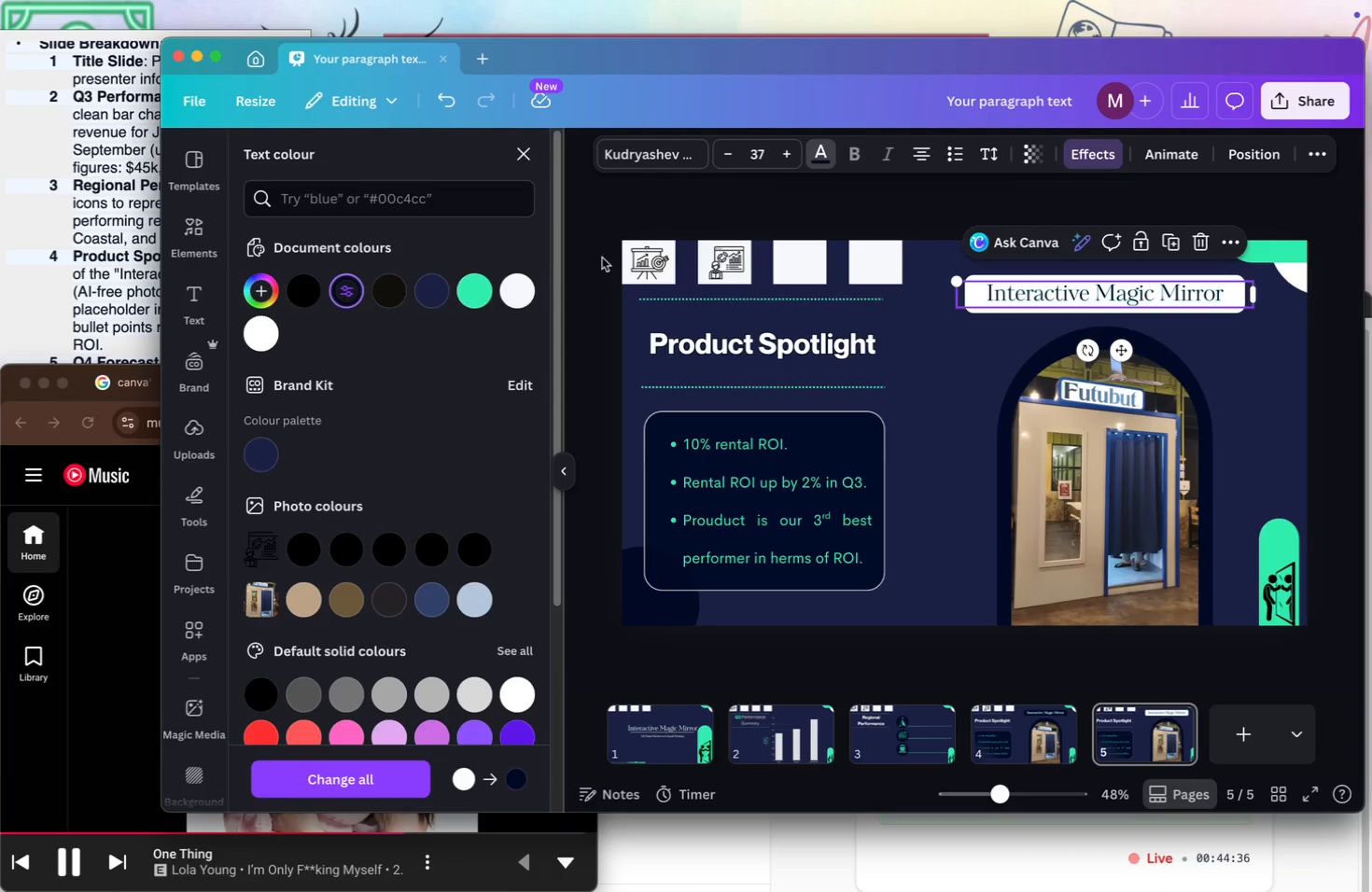 
left_click([933, 406])
 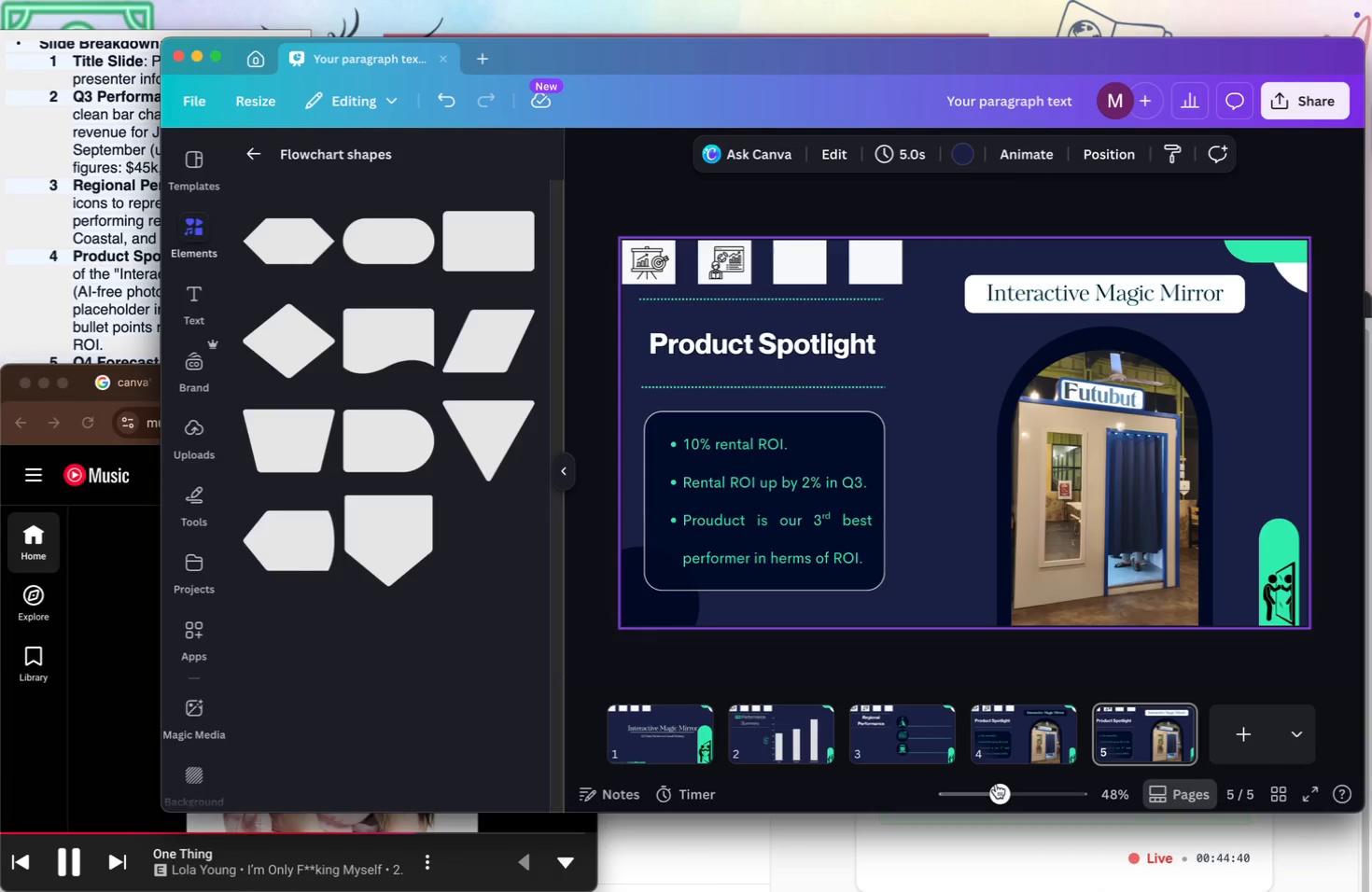 
left_click([1007, 710])
 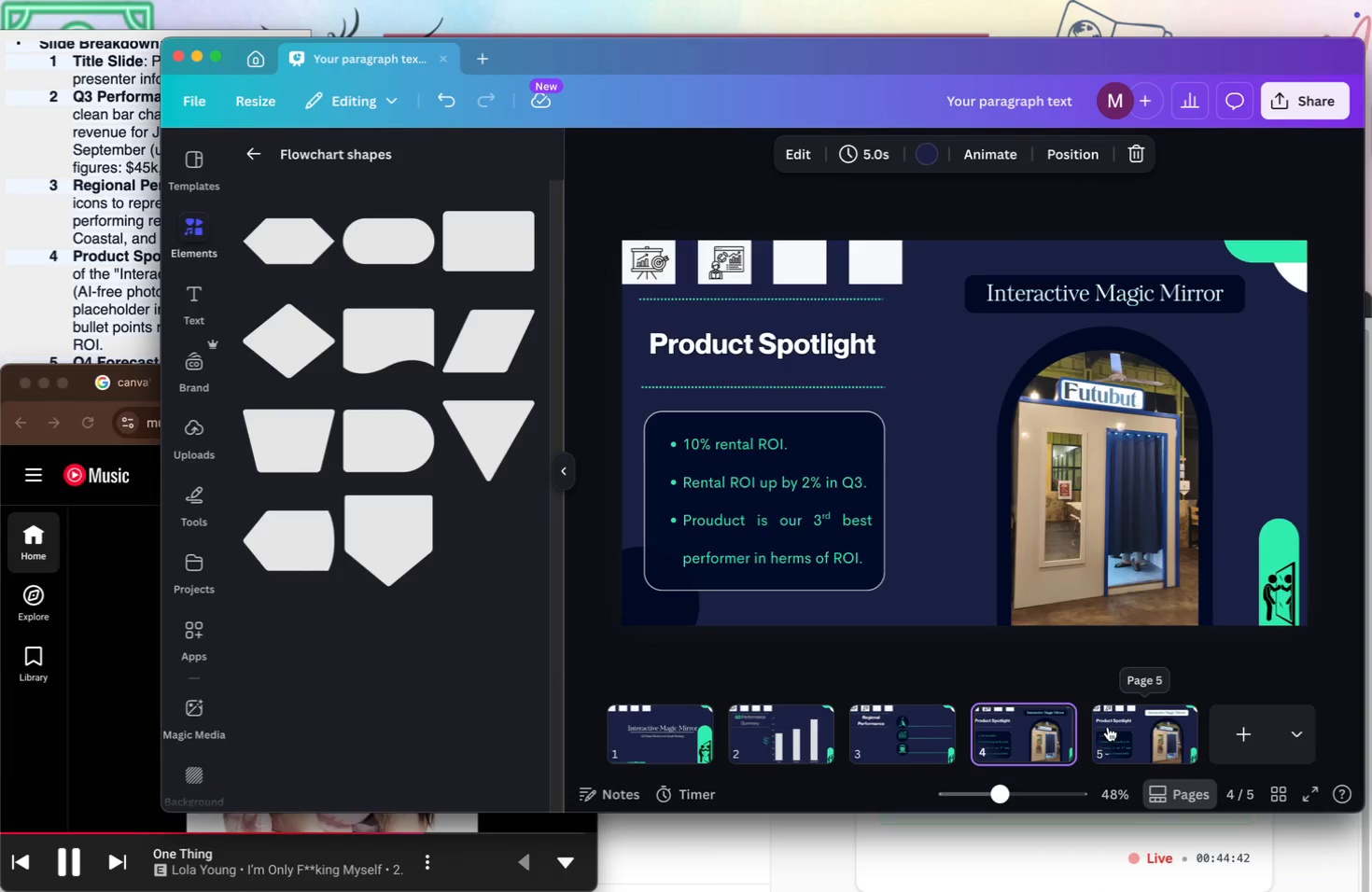 
left_click([1108, 727])
 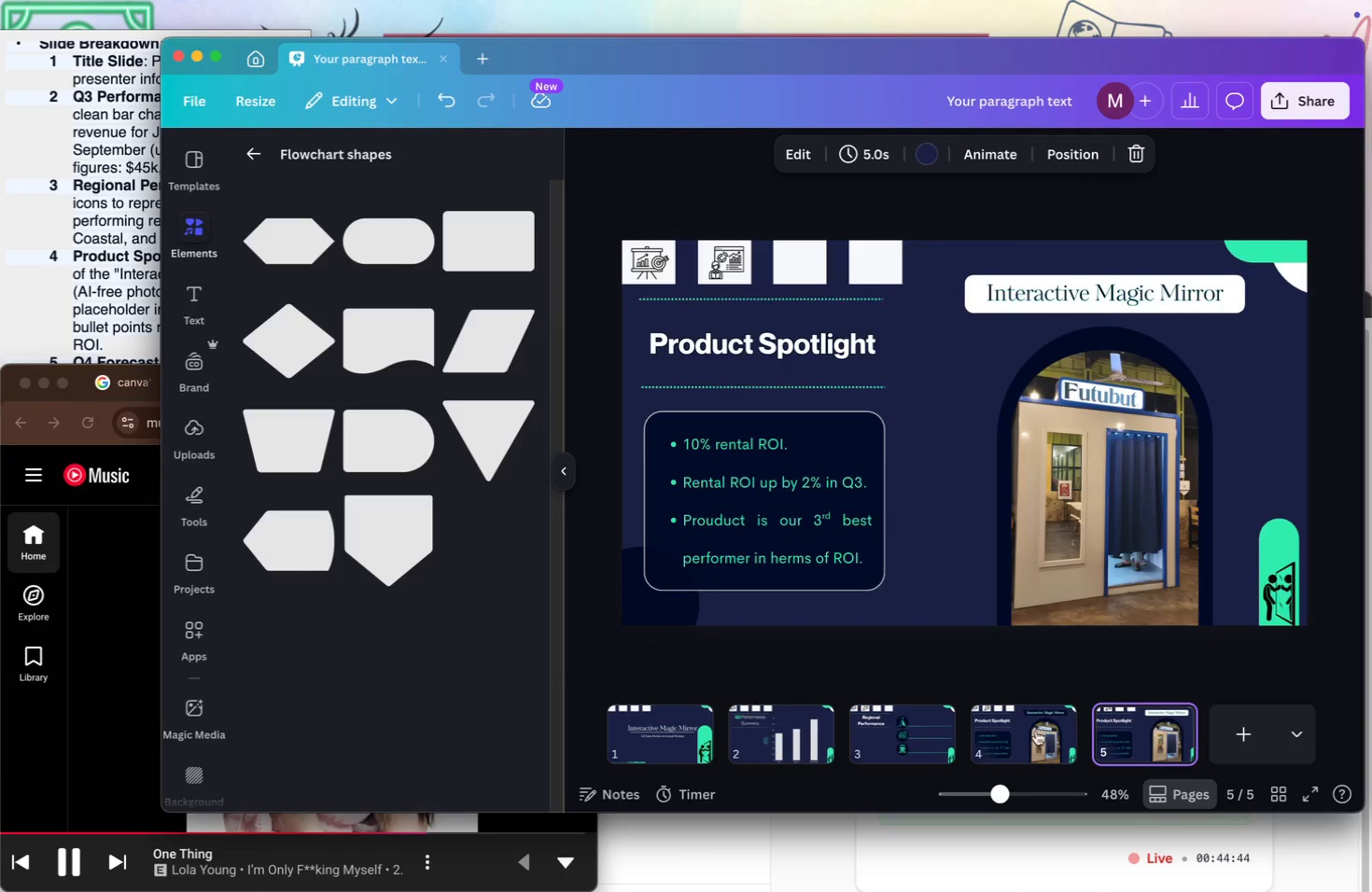 
mouse_move([994, 752])
 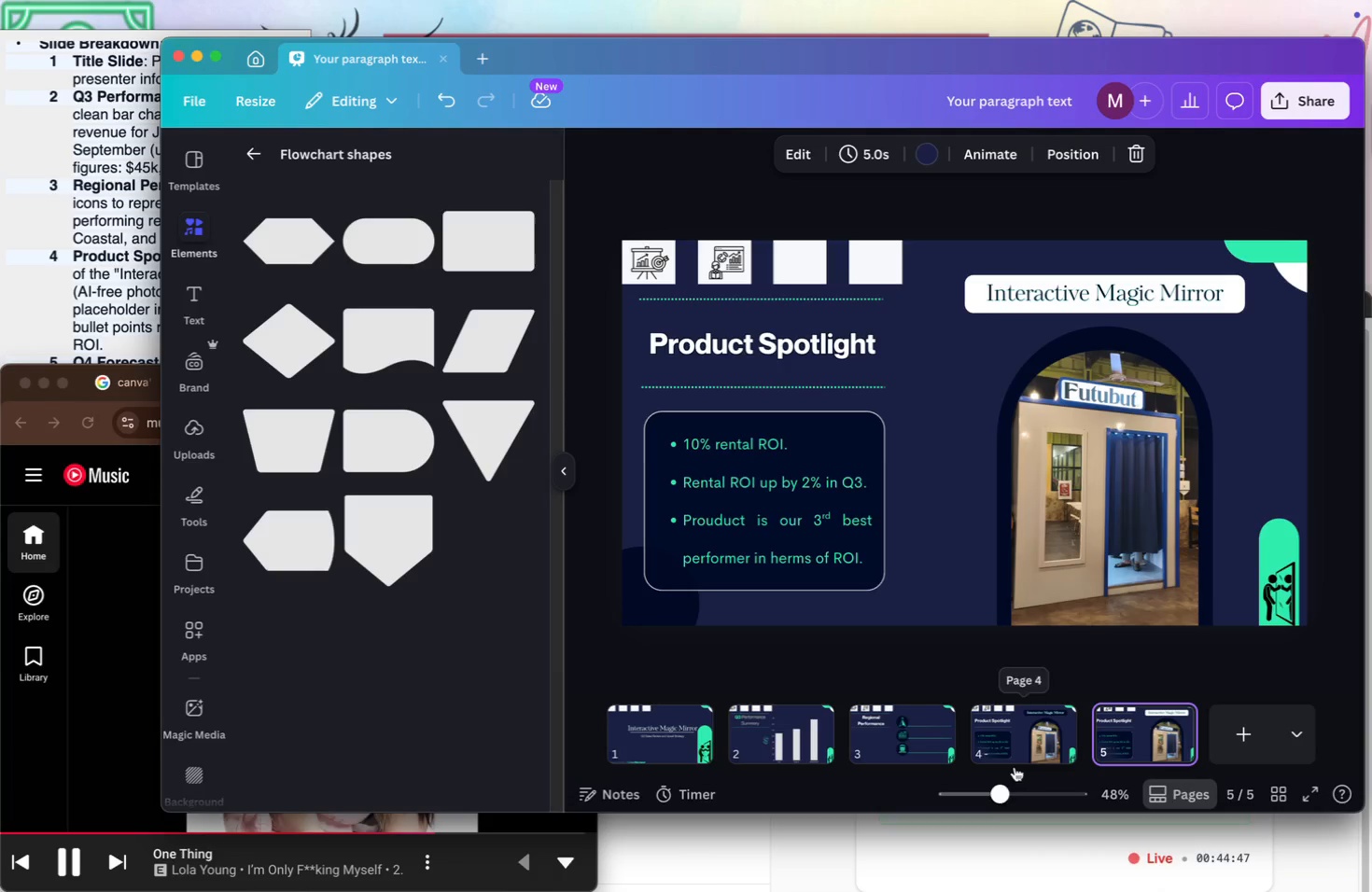 
left_click_drag(start_coordinate=[994, 790], to_coordinate=[1001, 795])
 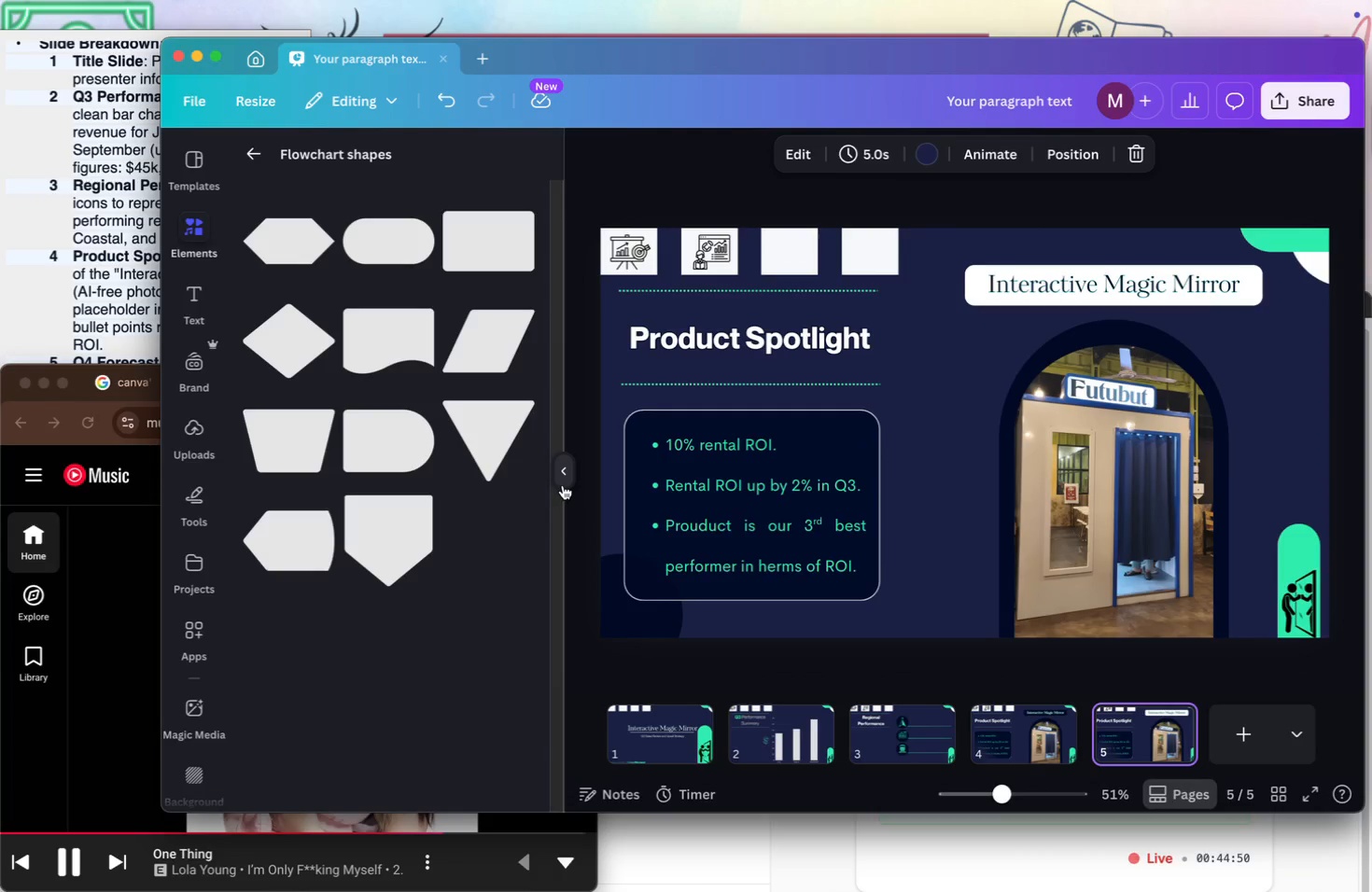 
left_click([565, 481])
 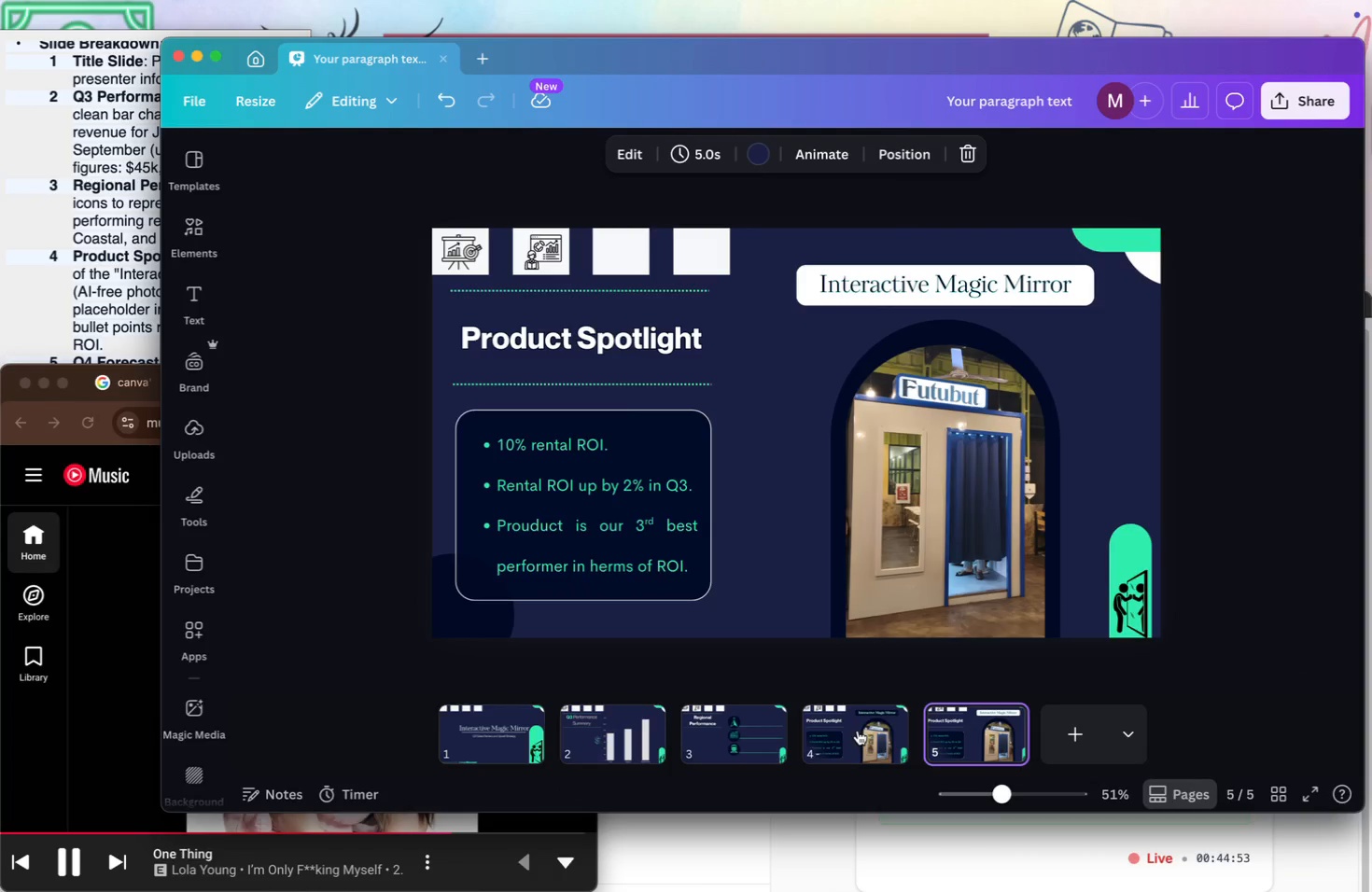 
left_click_drag(start_coordinate=[992, 797], to_coordinate=[1009, 801])
 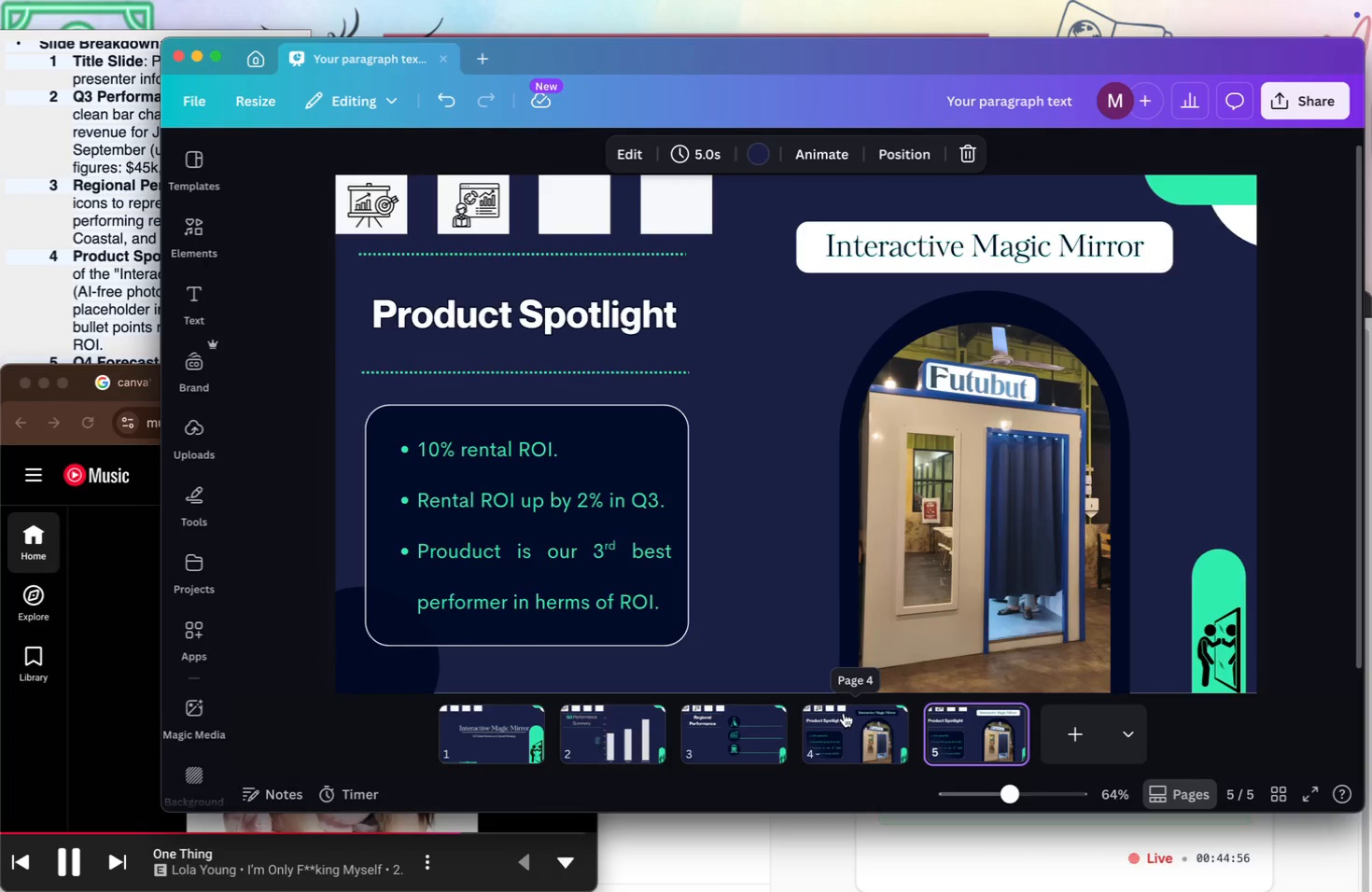 
left_click([844, 713])
 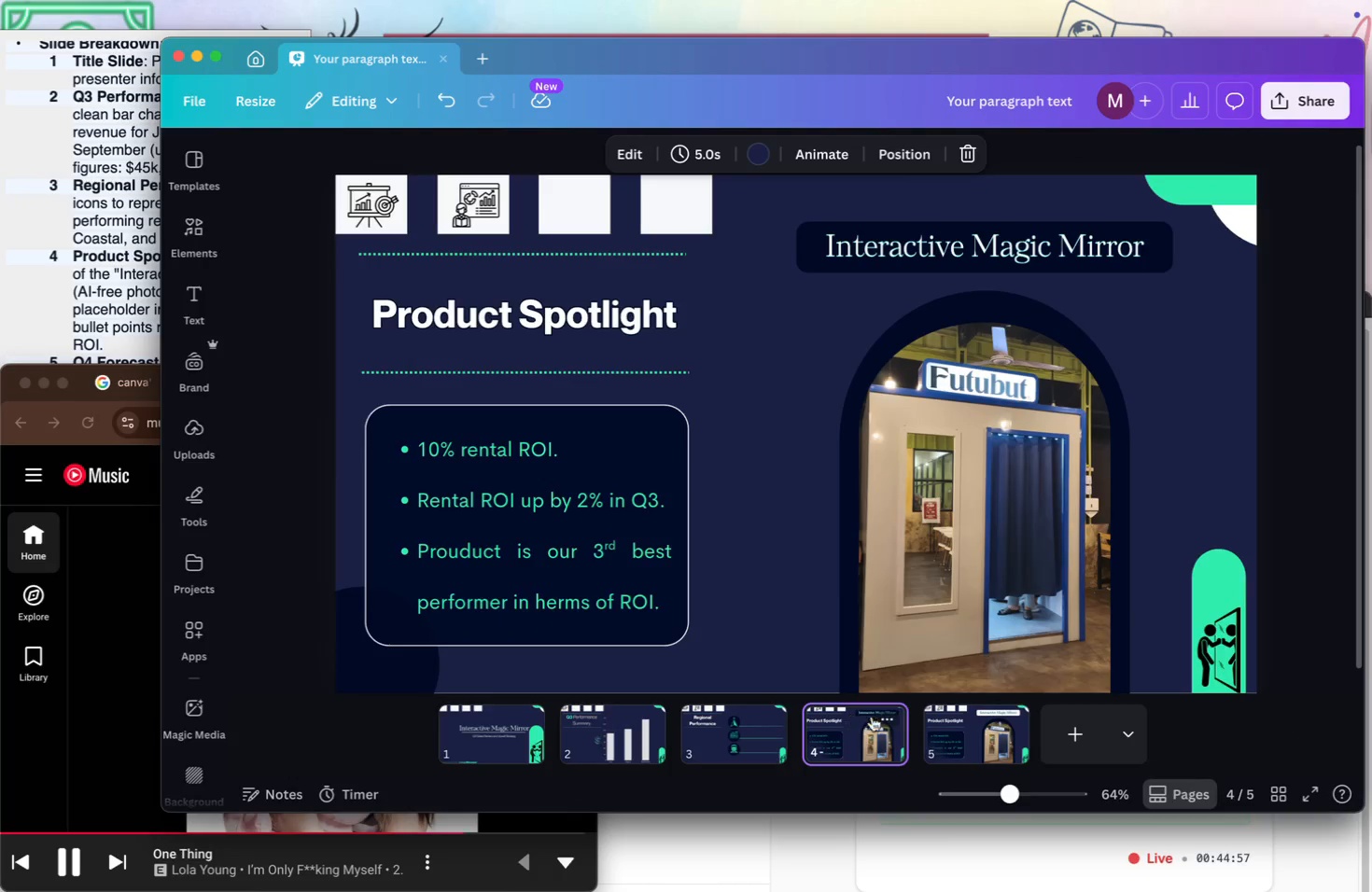 
mouse_move([940, 728])
 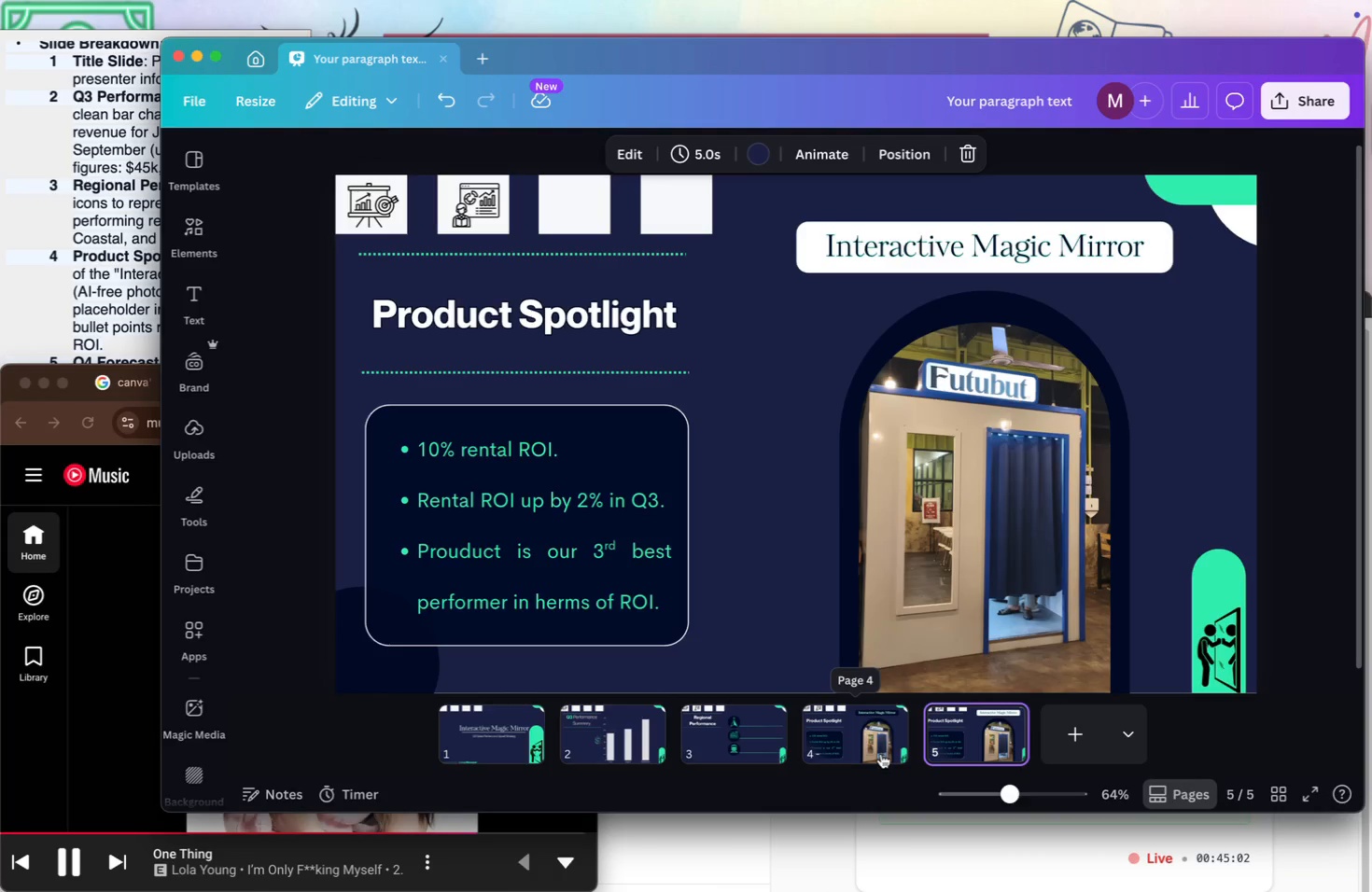 
left_click([881, 754])
 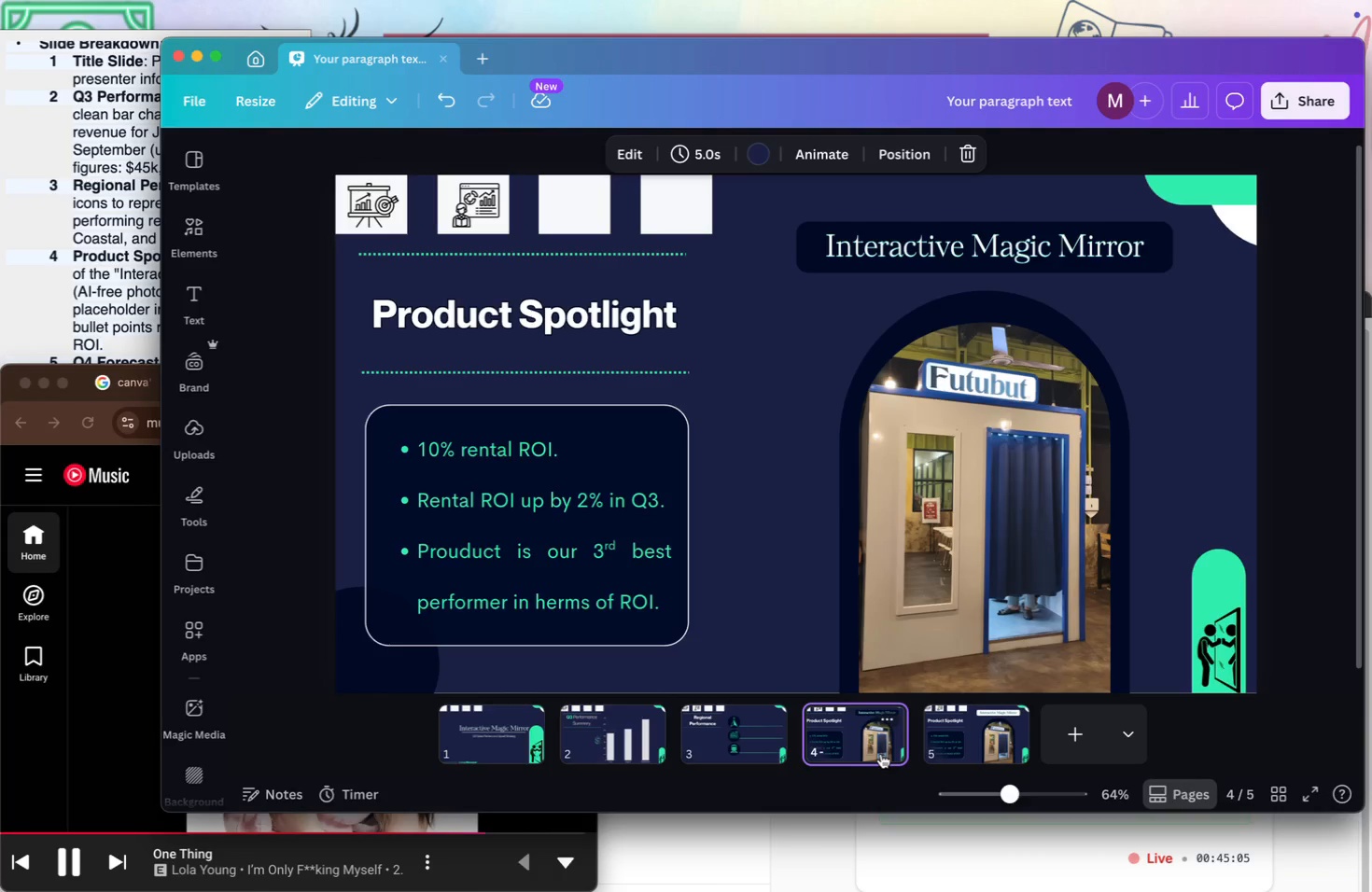 
left_click([931, 737])
 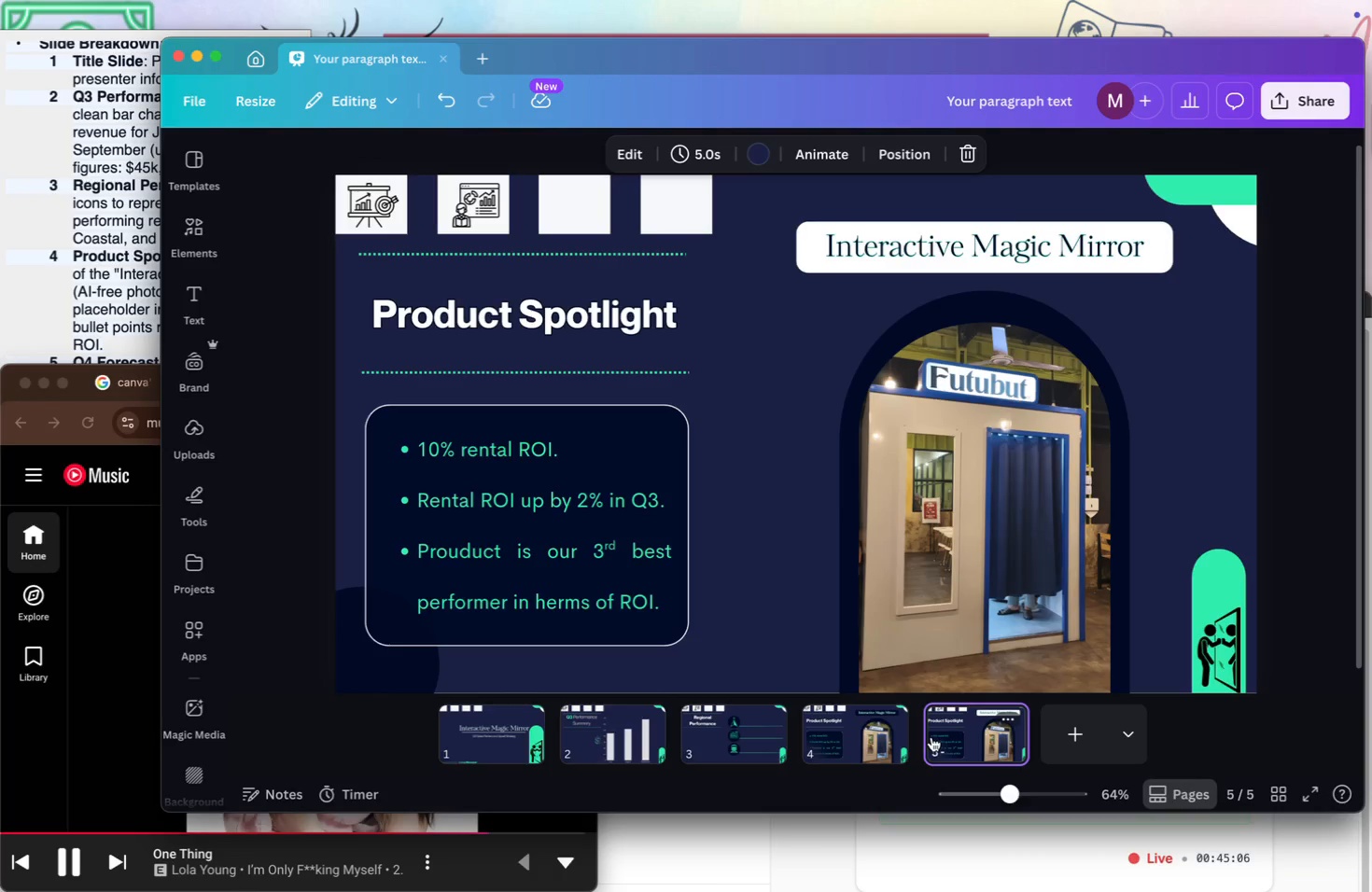 
right_click([931, 737])
 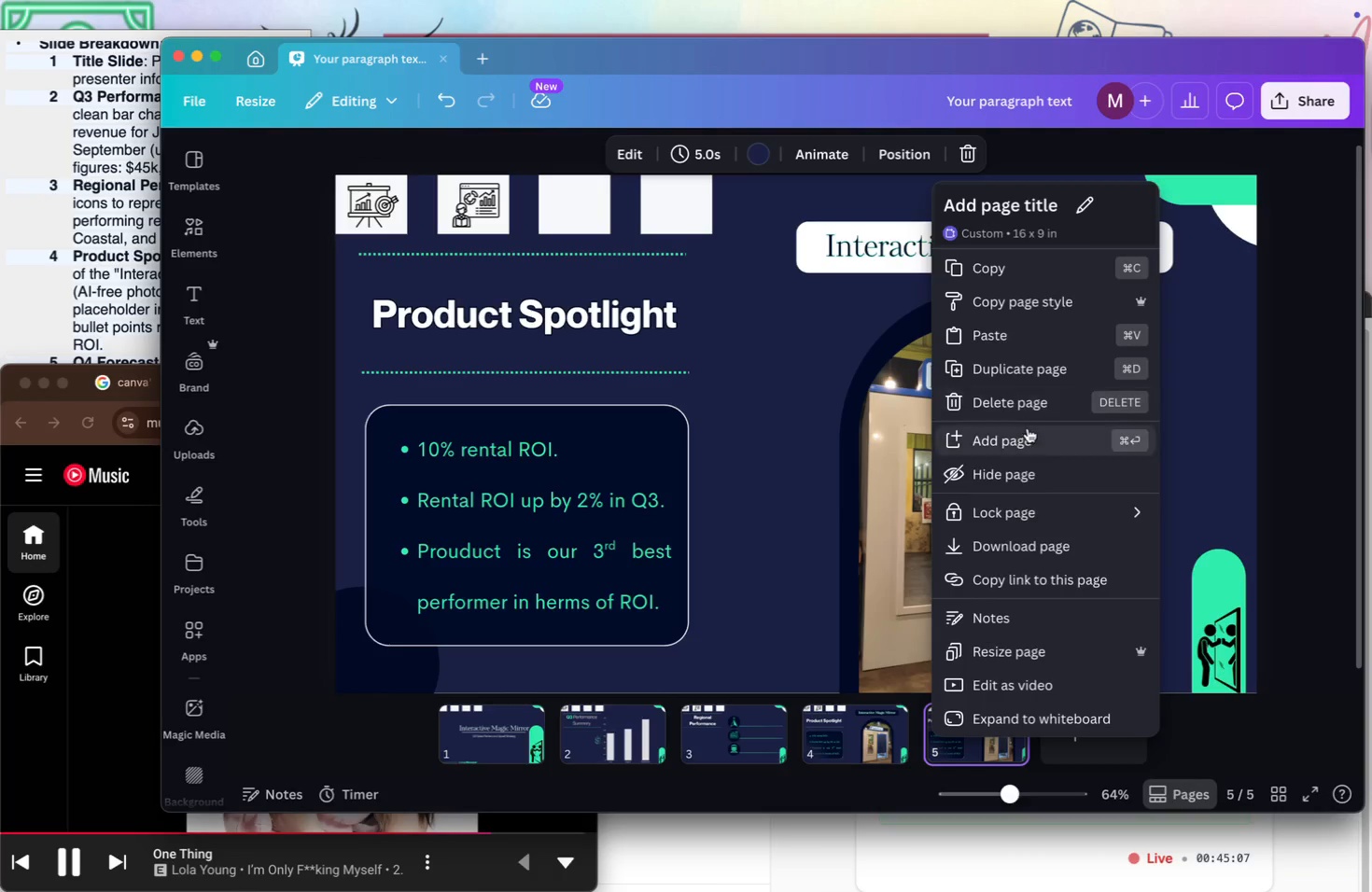 
left_click([1009, 406])
 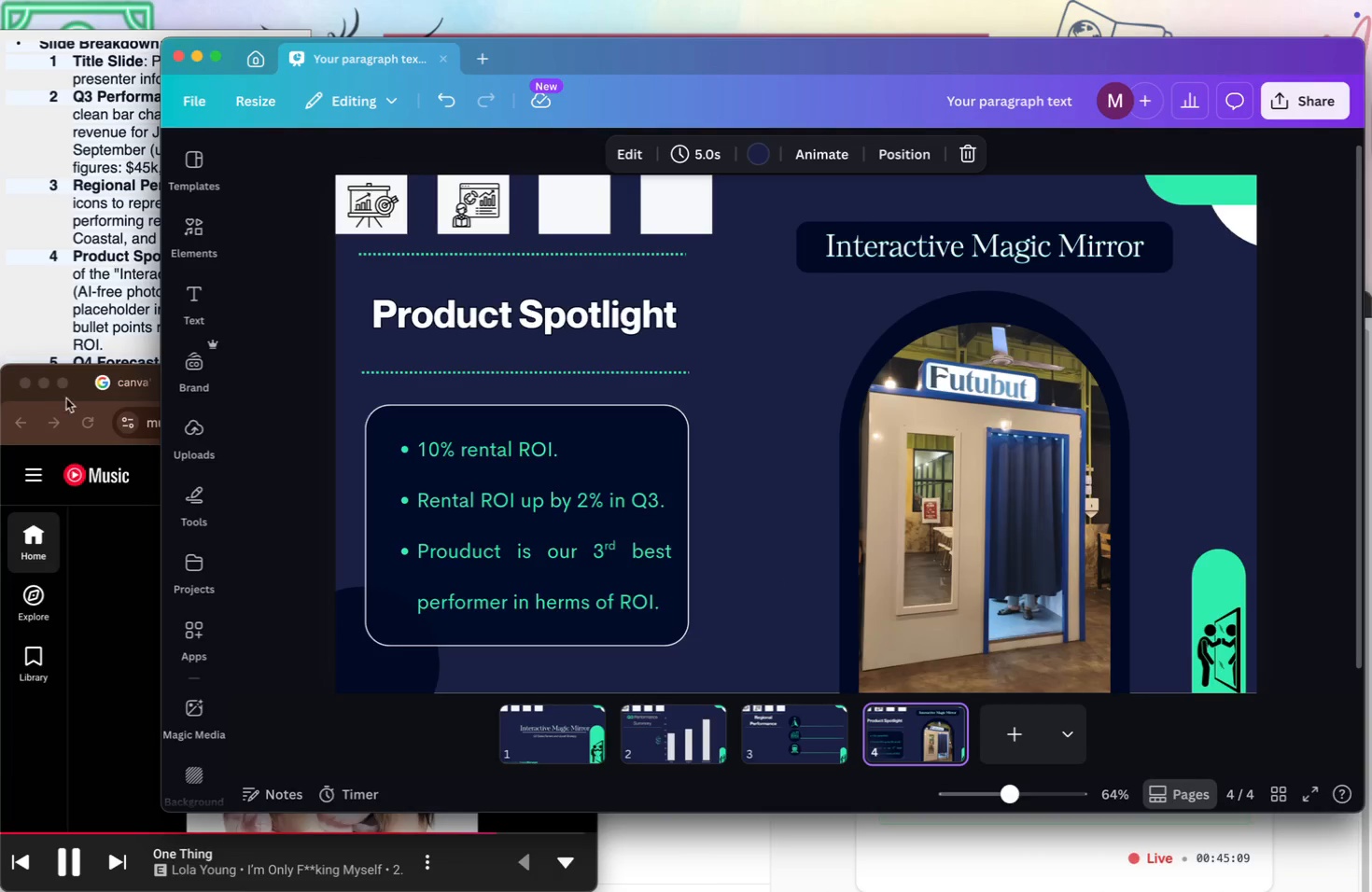 
left_click([68, 261])
 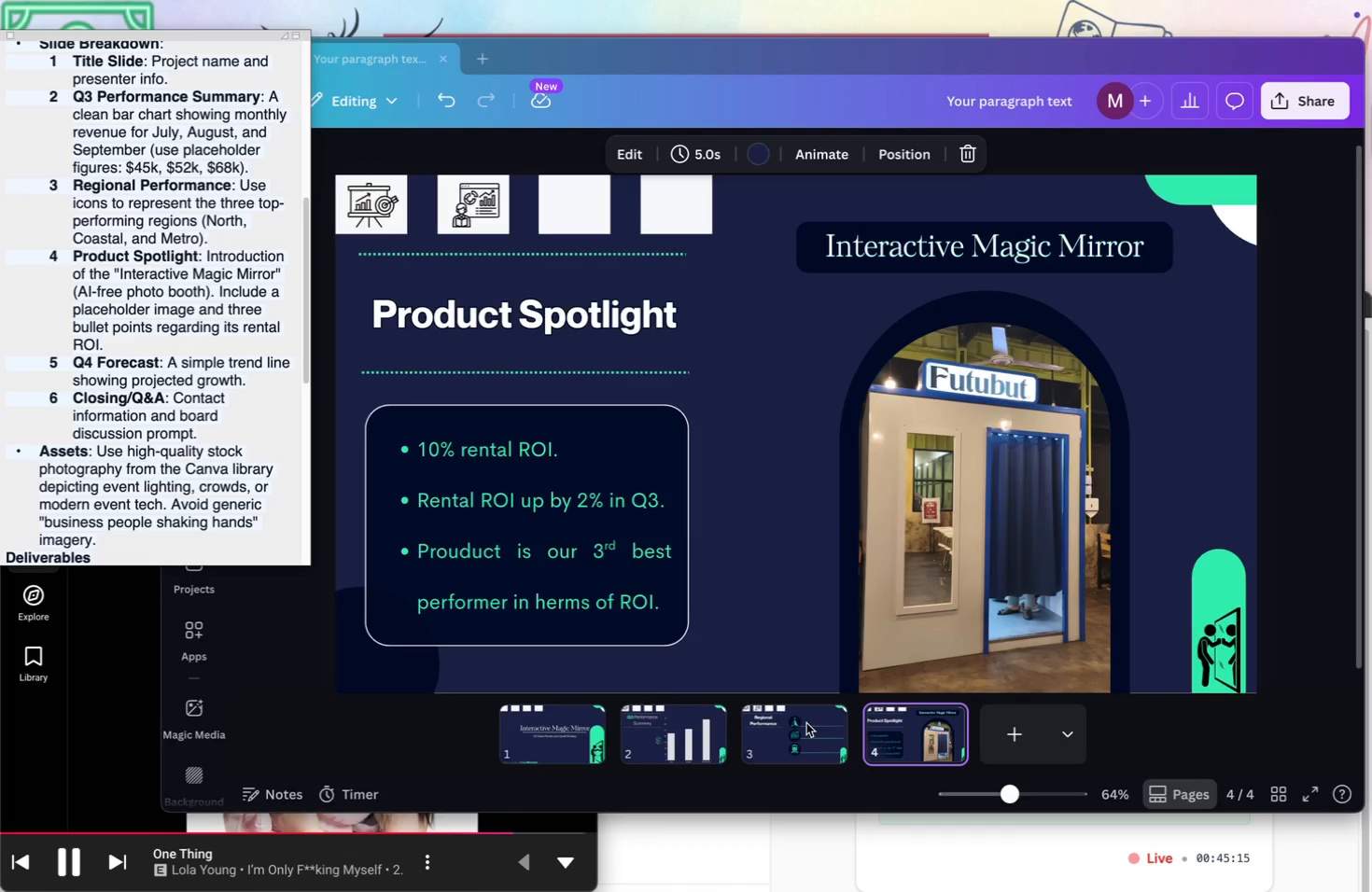 
wait(6.53)
 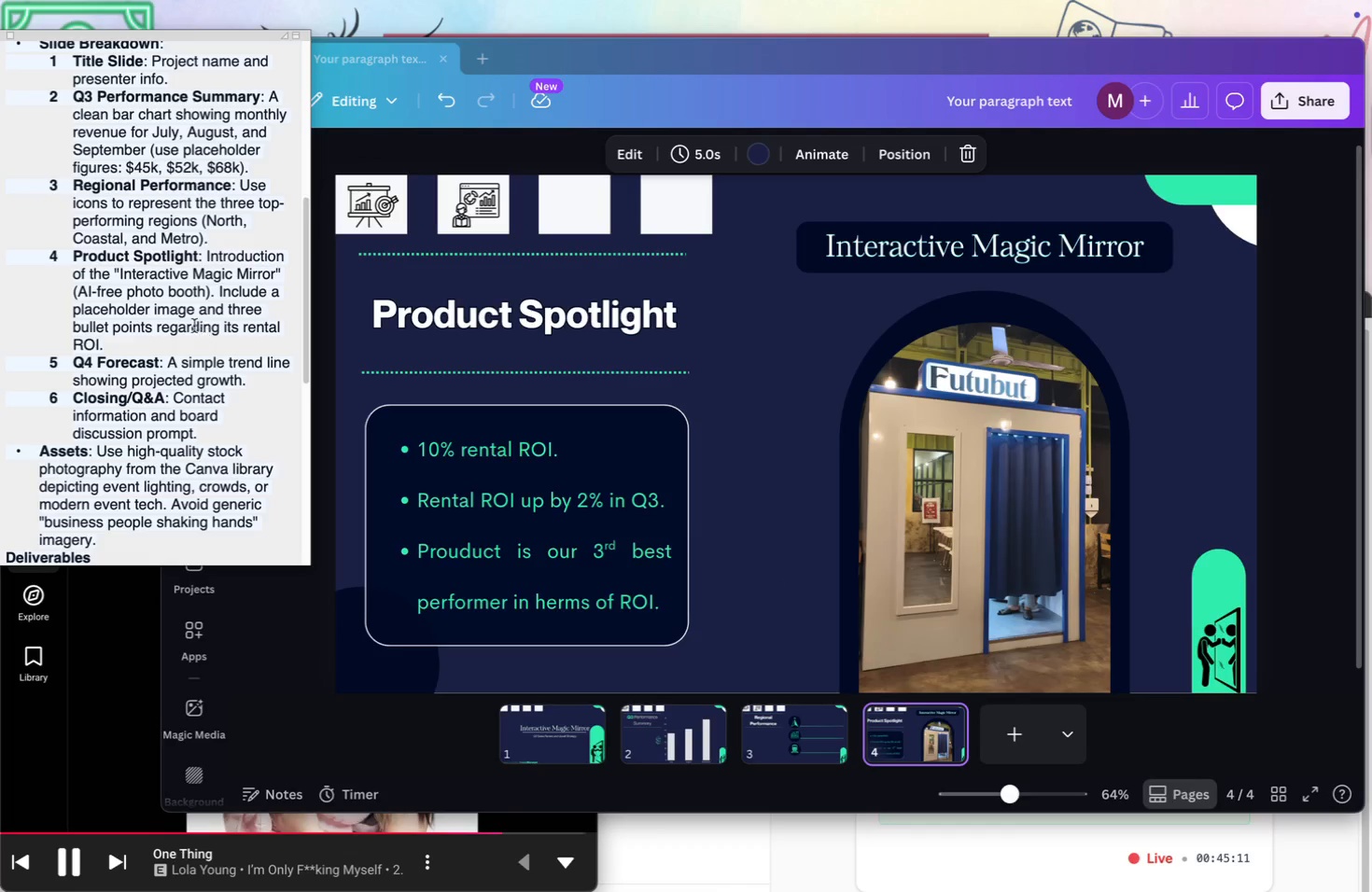 
mouse_move([444, 488])
 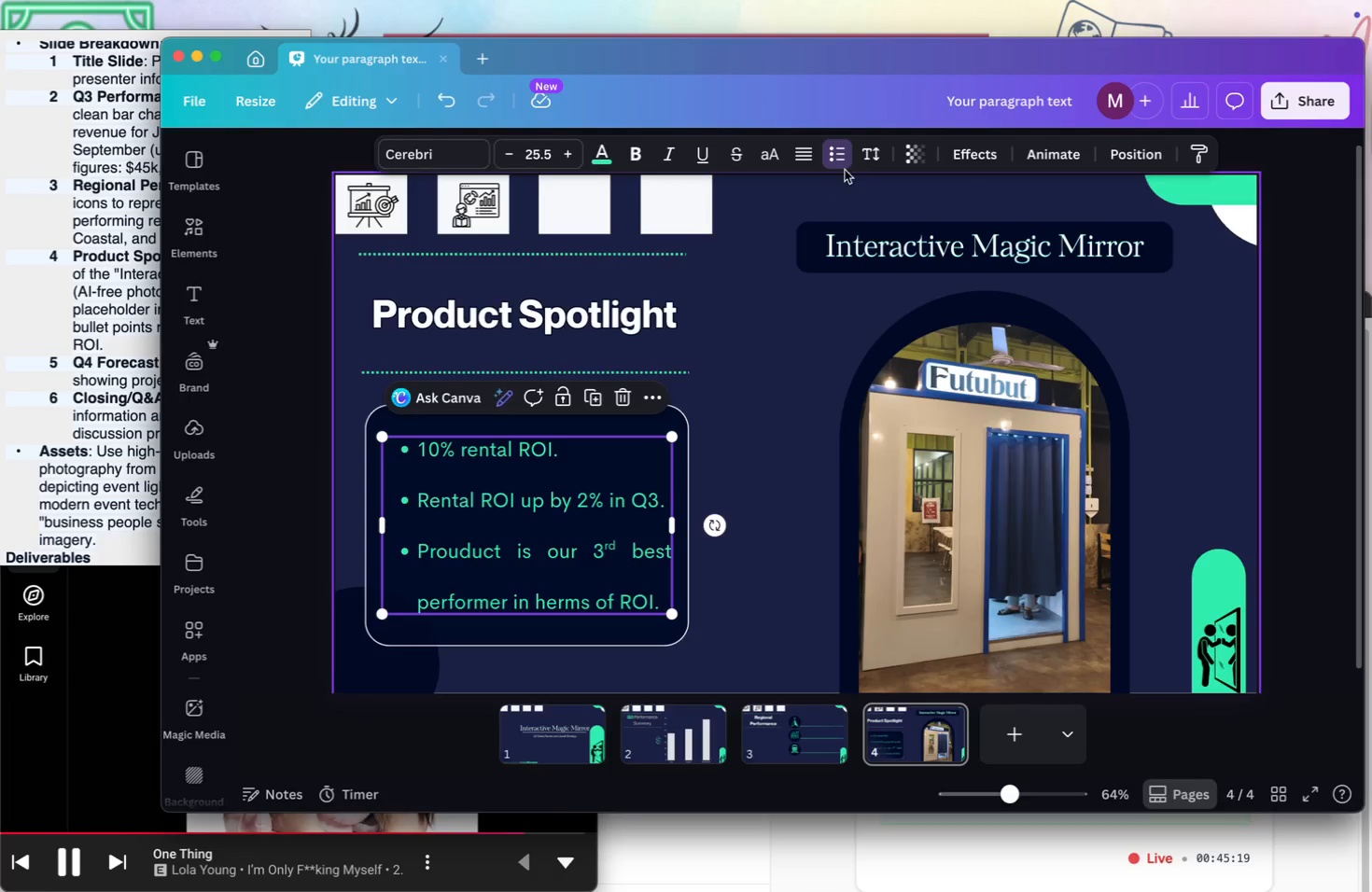 
right_click([833, 161])
 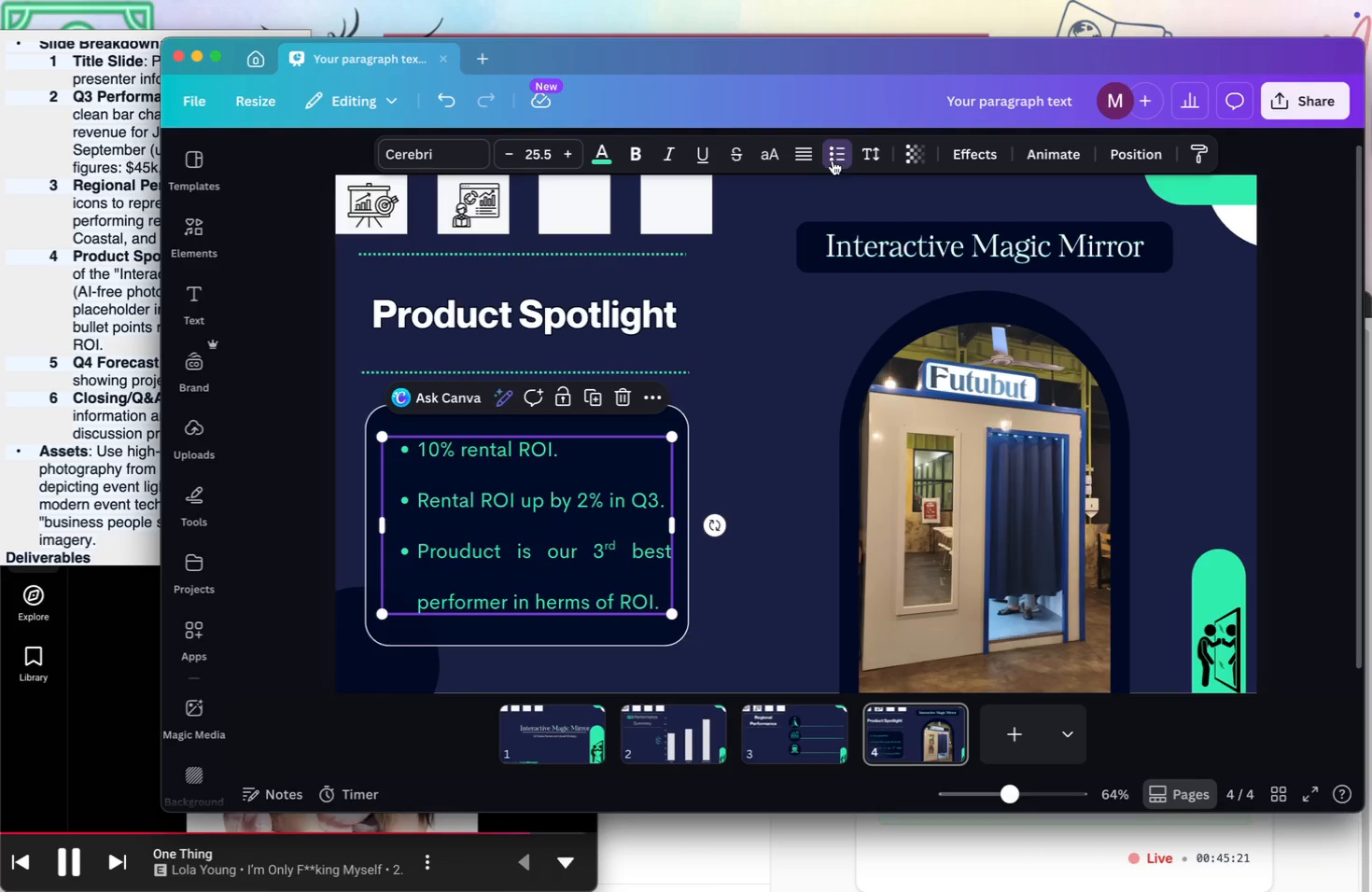 
left_click([833, 157])
 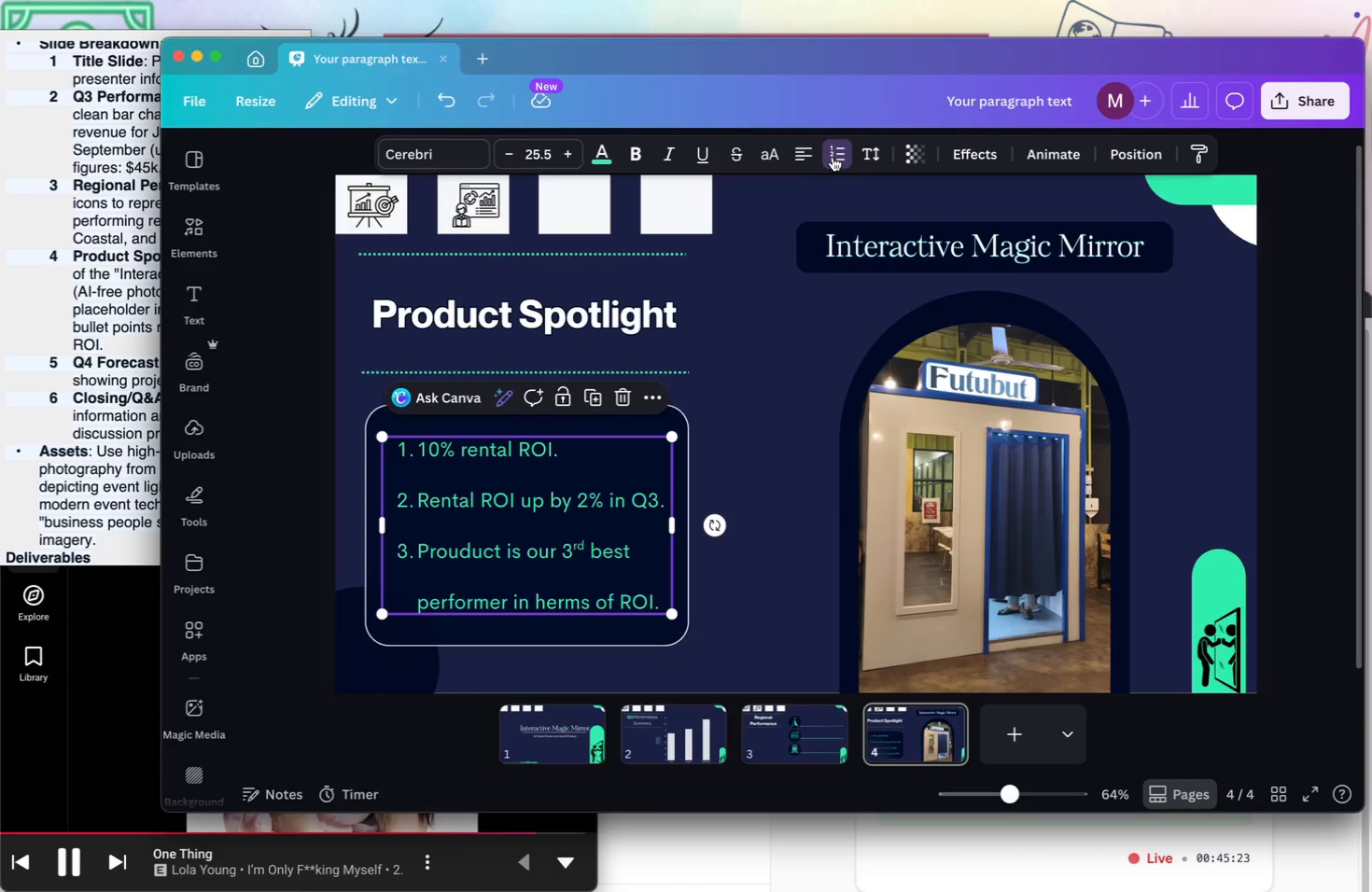 
left_click([833, 157])
 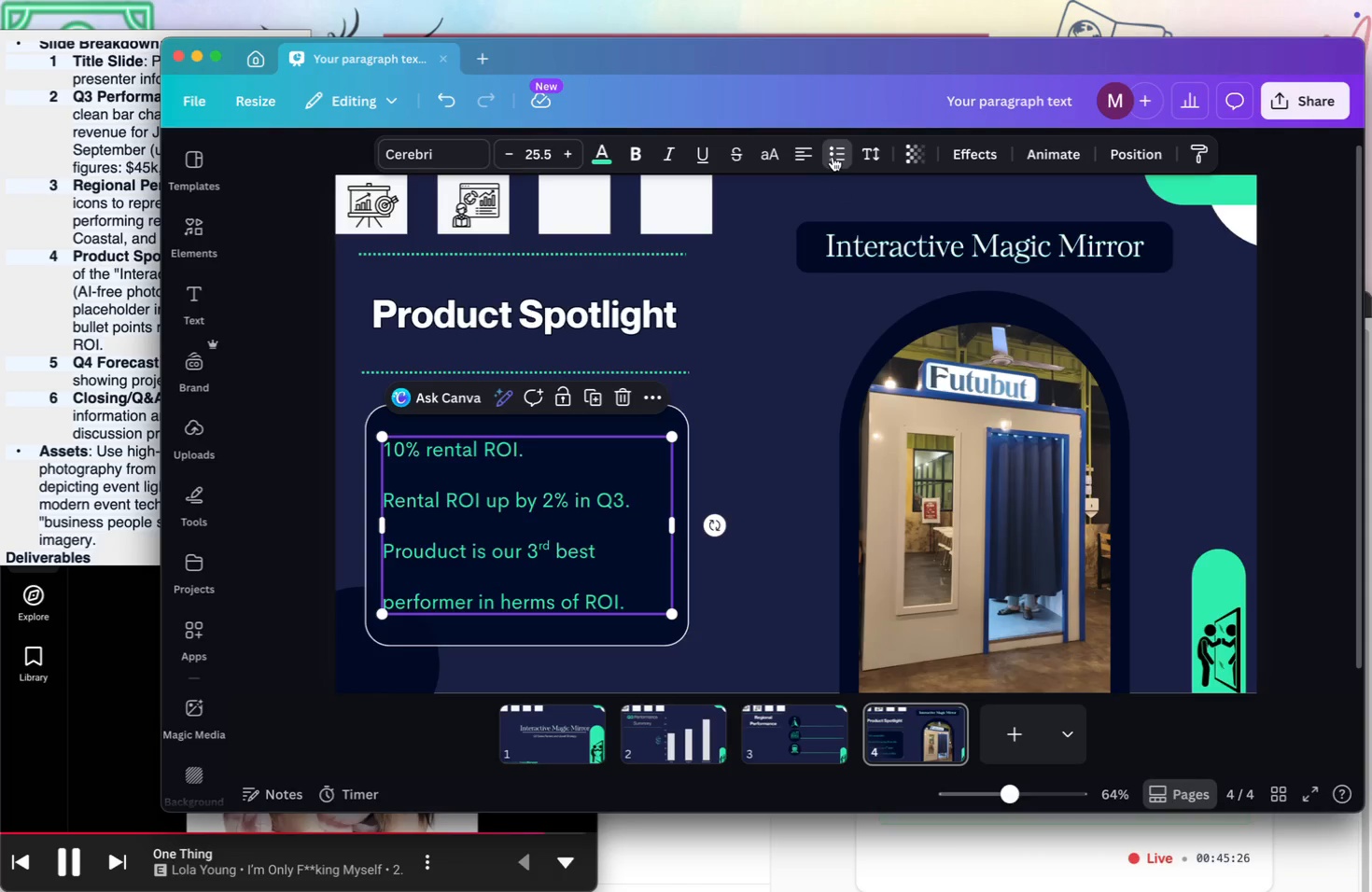 
left_click([833, 157])
 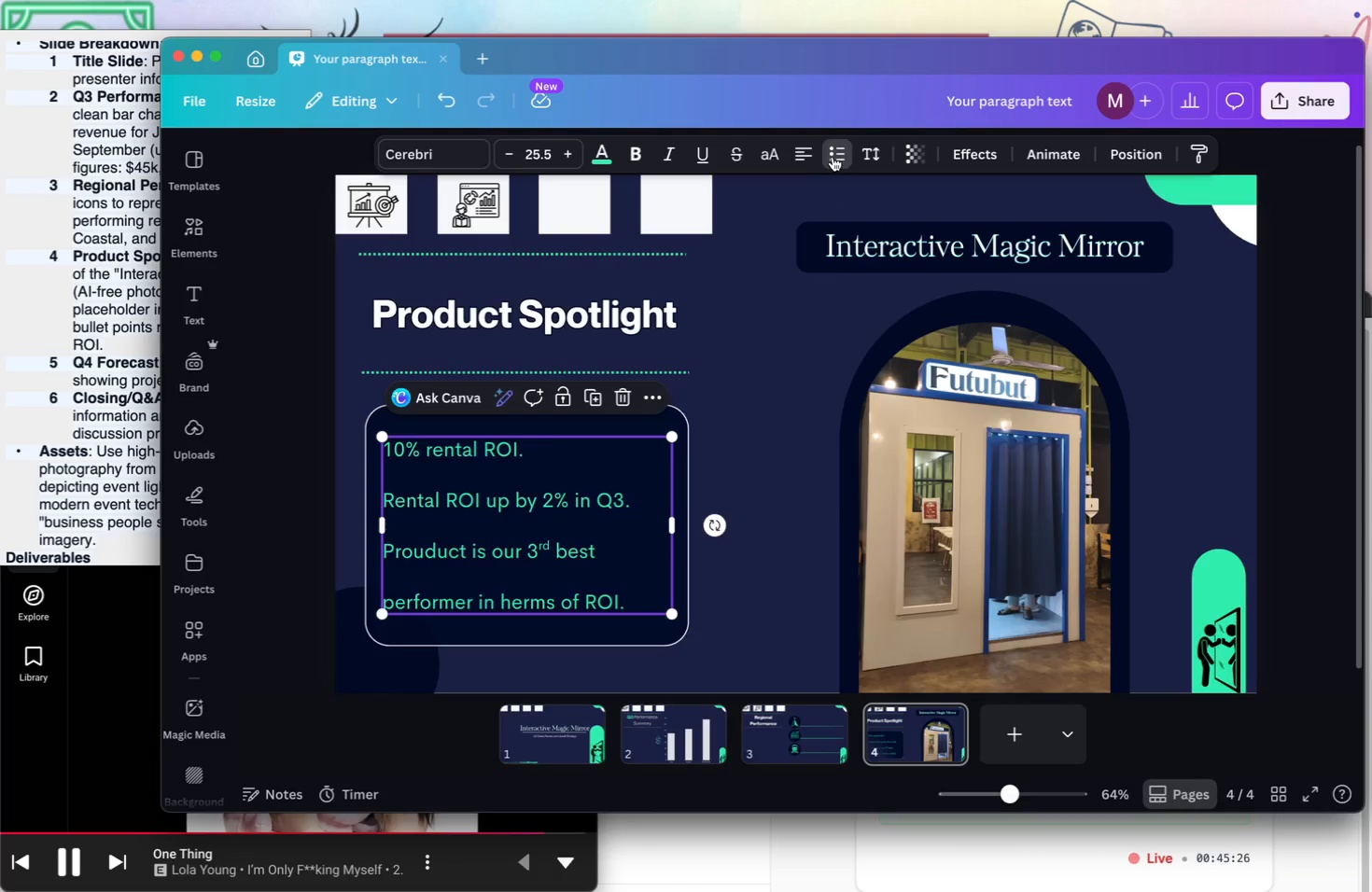 
left_click([833, 157])
 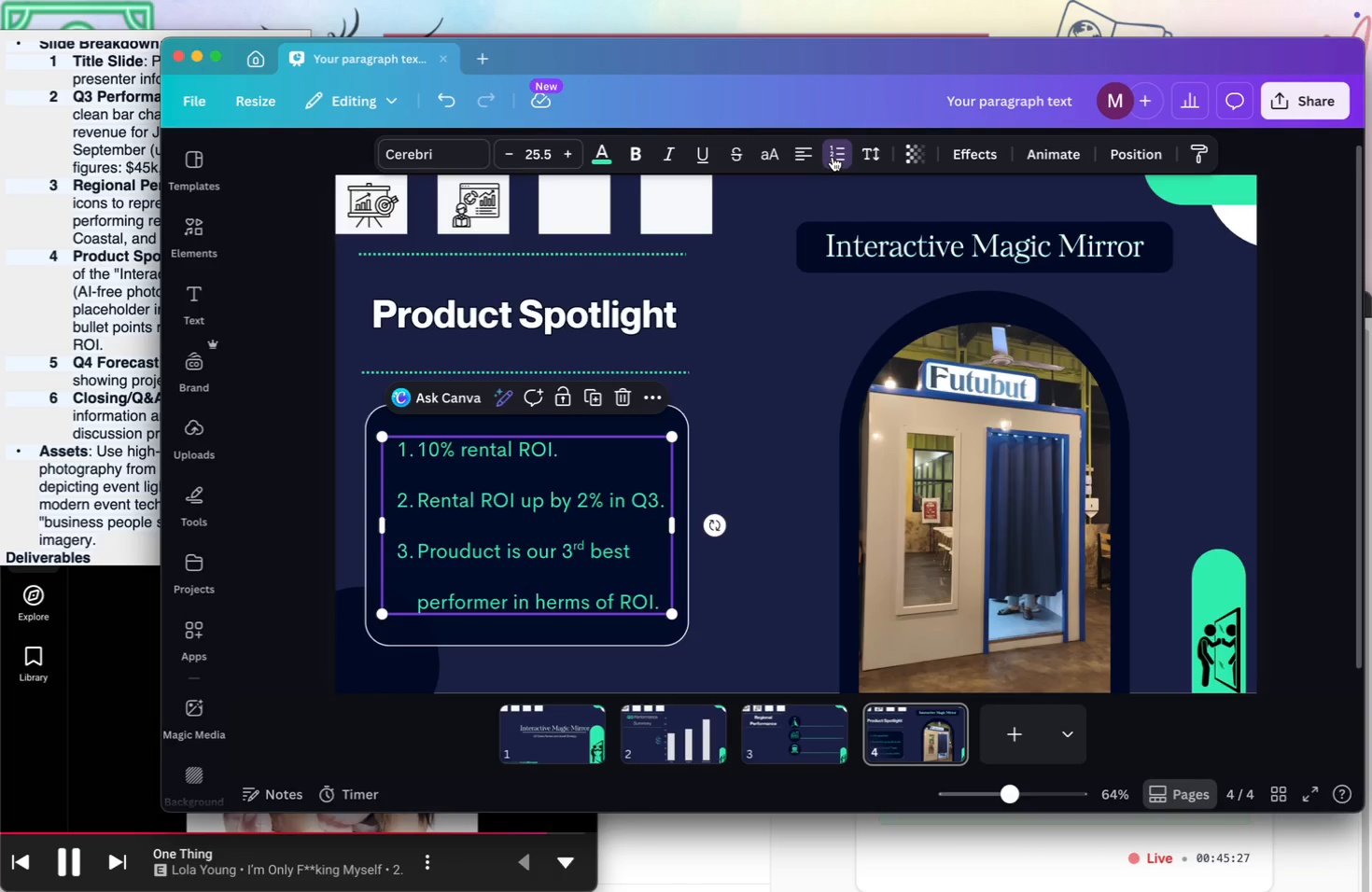 
left_click([833, 157])
 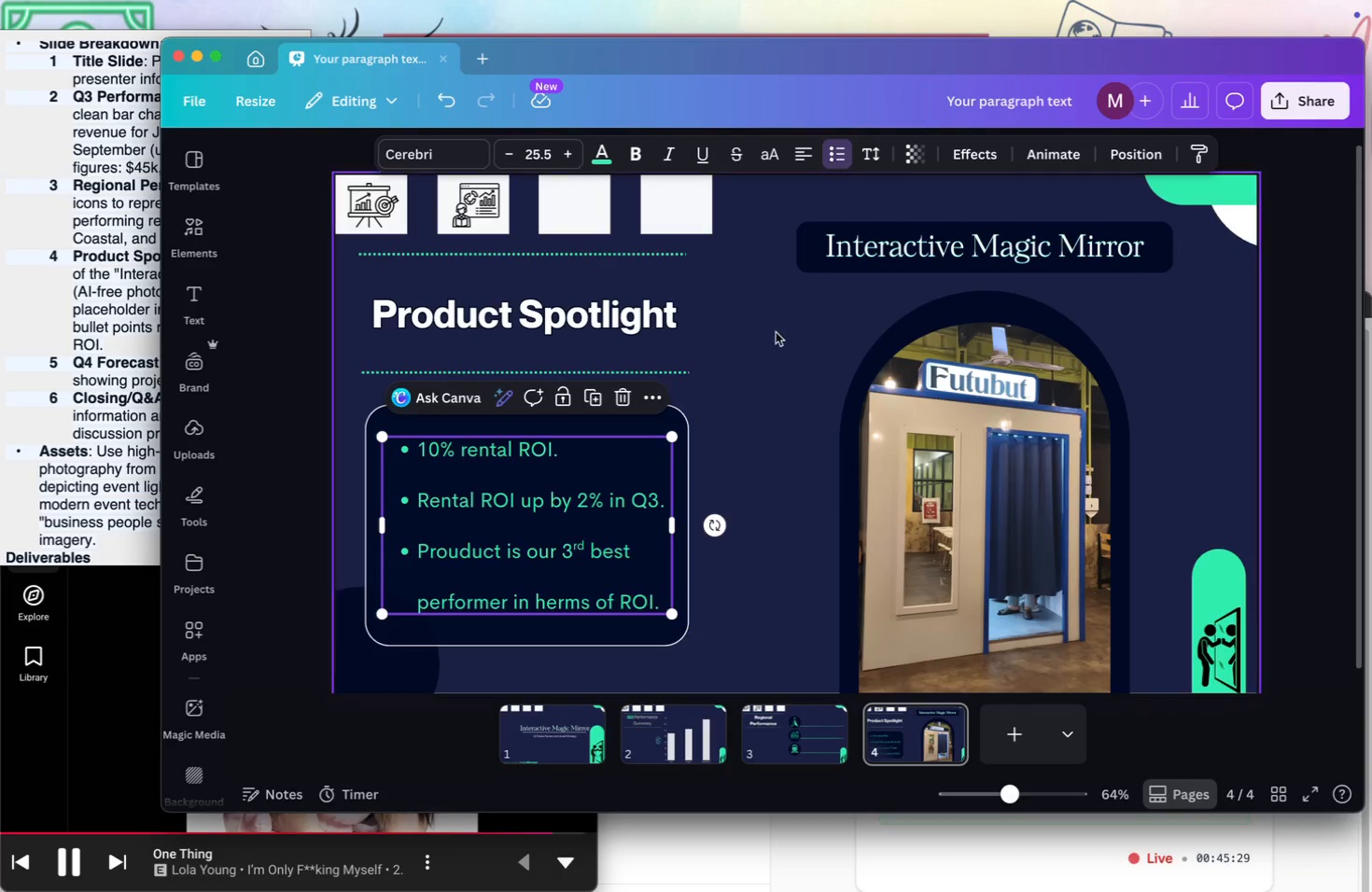 
left_click([764, 405])
 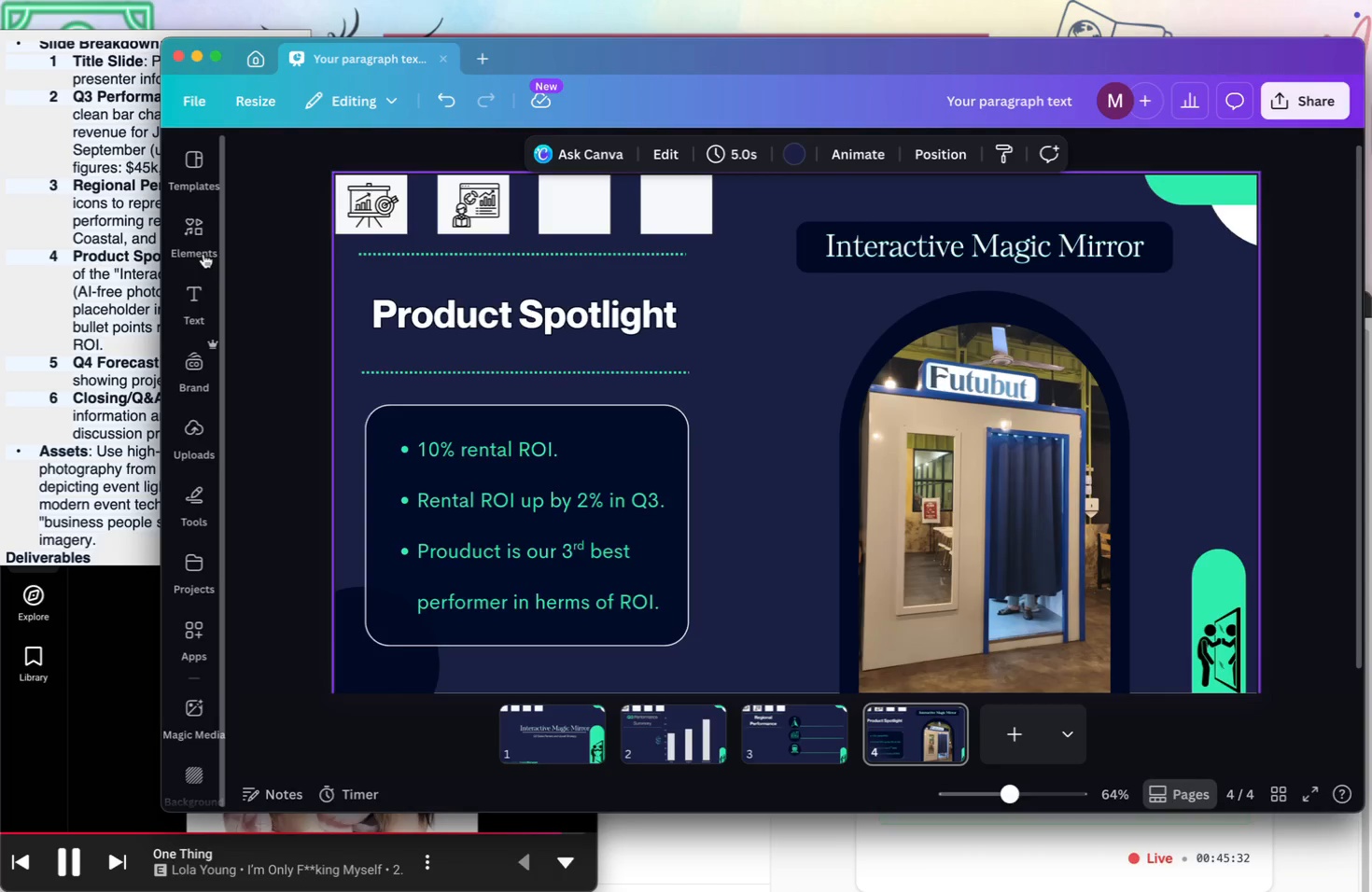 
mouse_move([198, 218])
 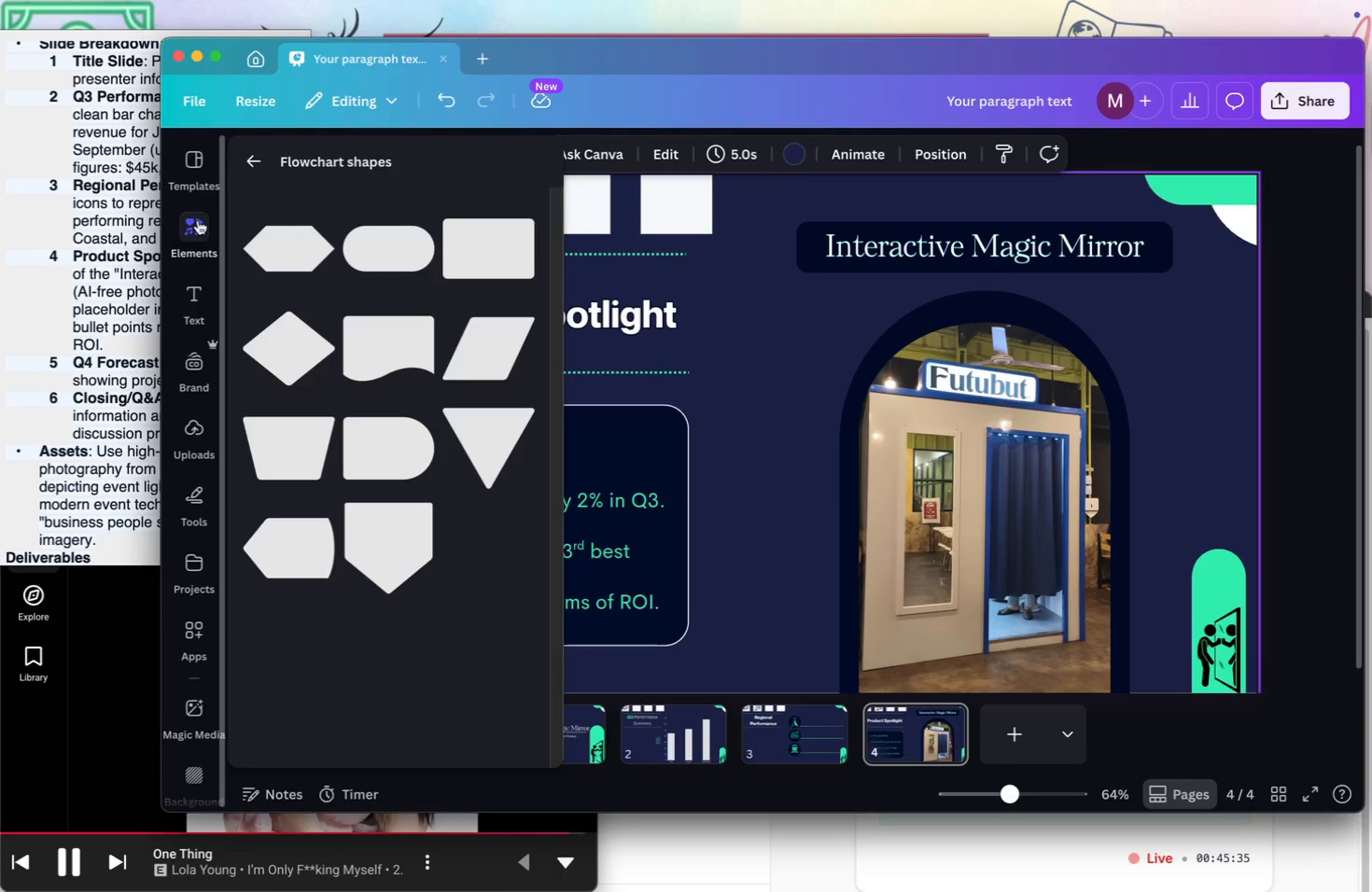 
left_click([198, 220])
 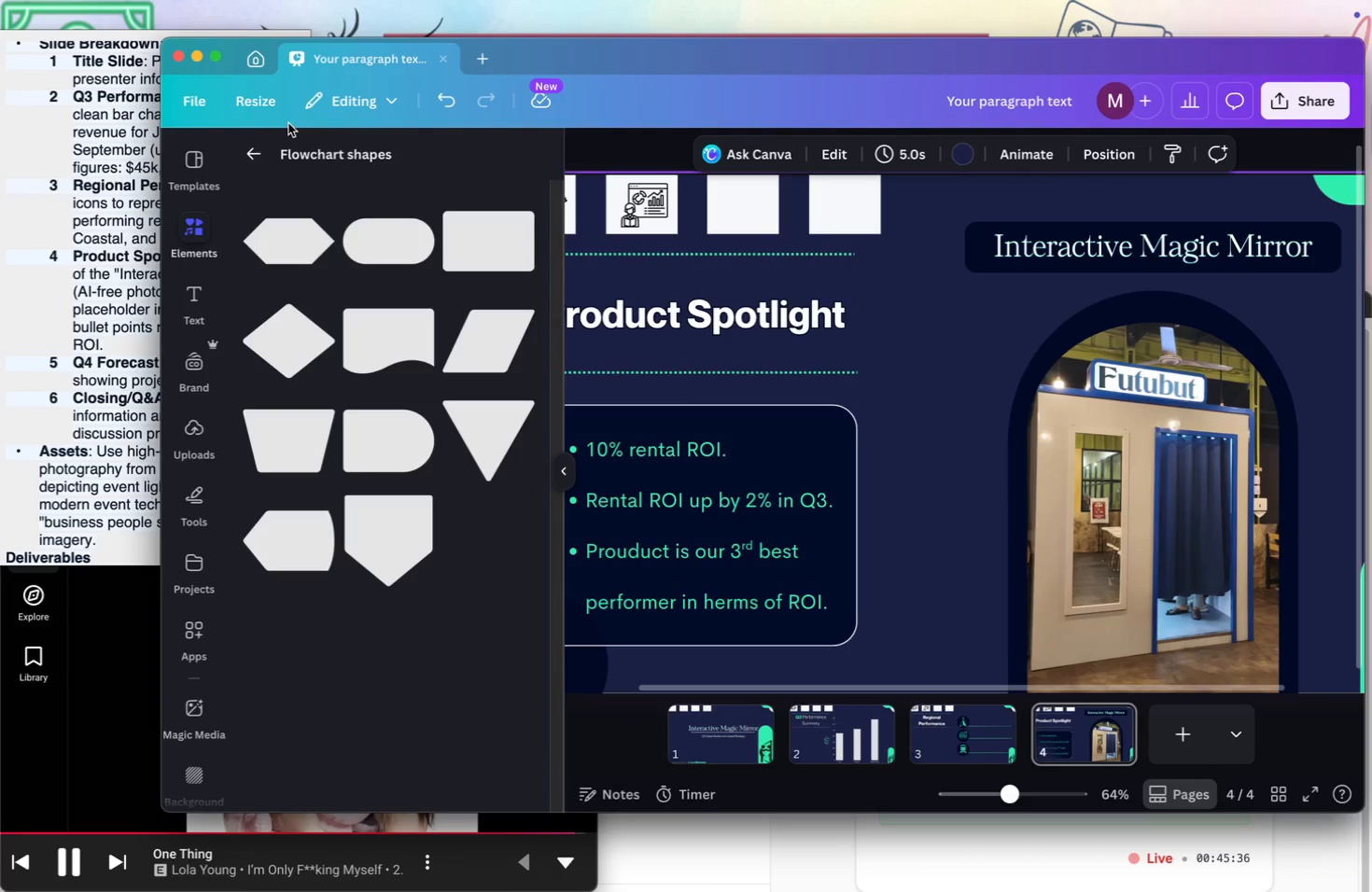 
left_click([262, 146])
 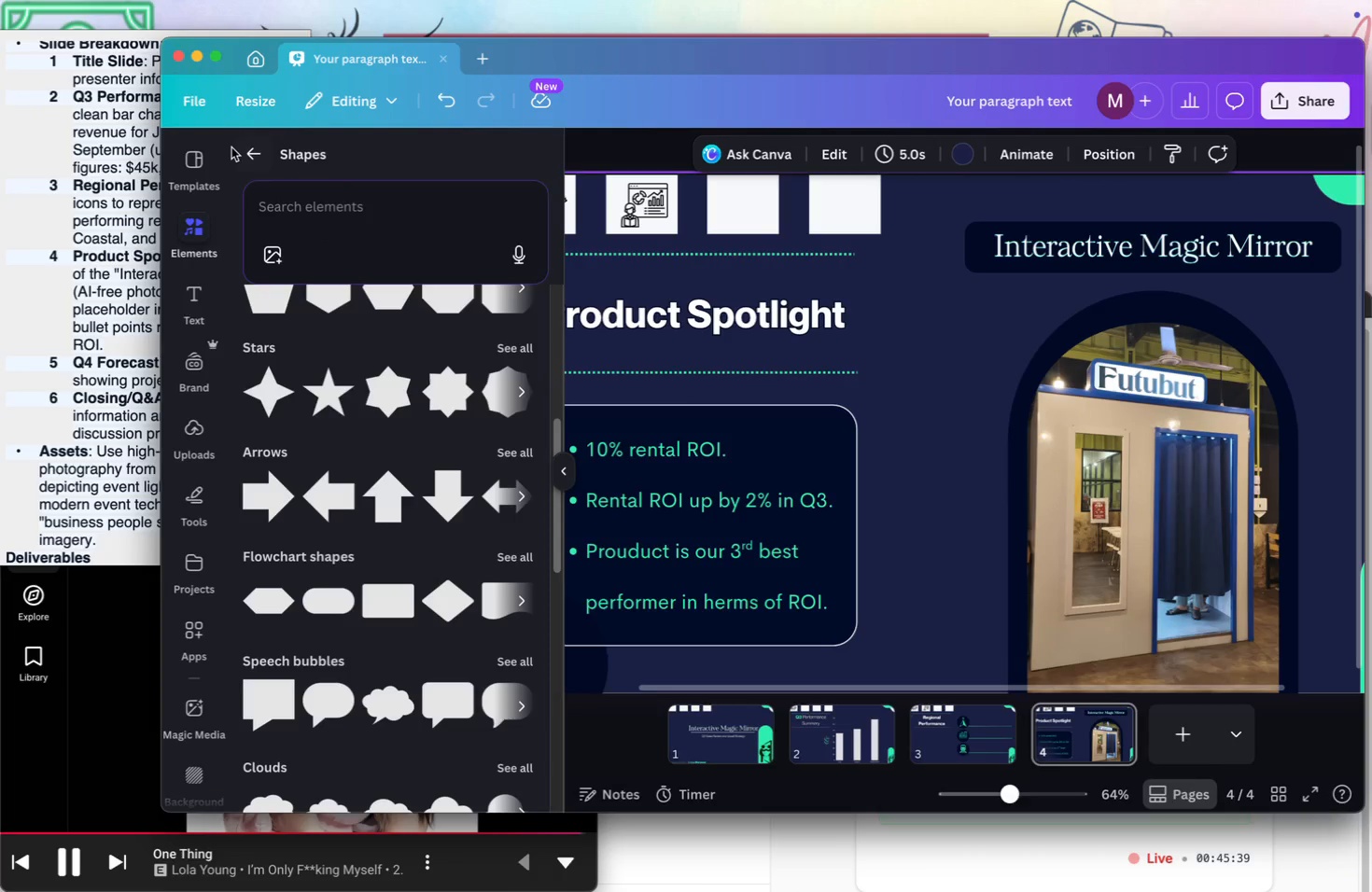 
left_click([247, 152])
 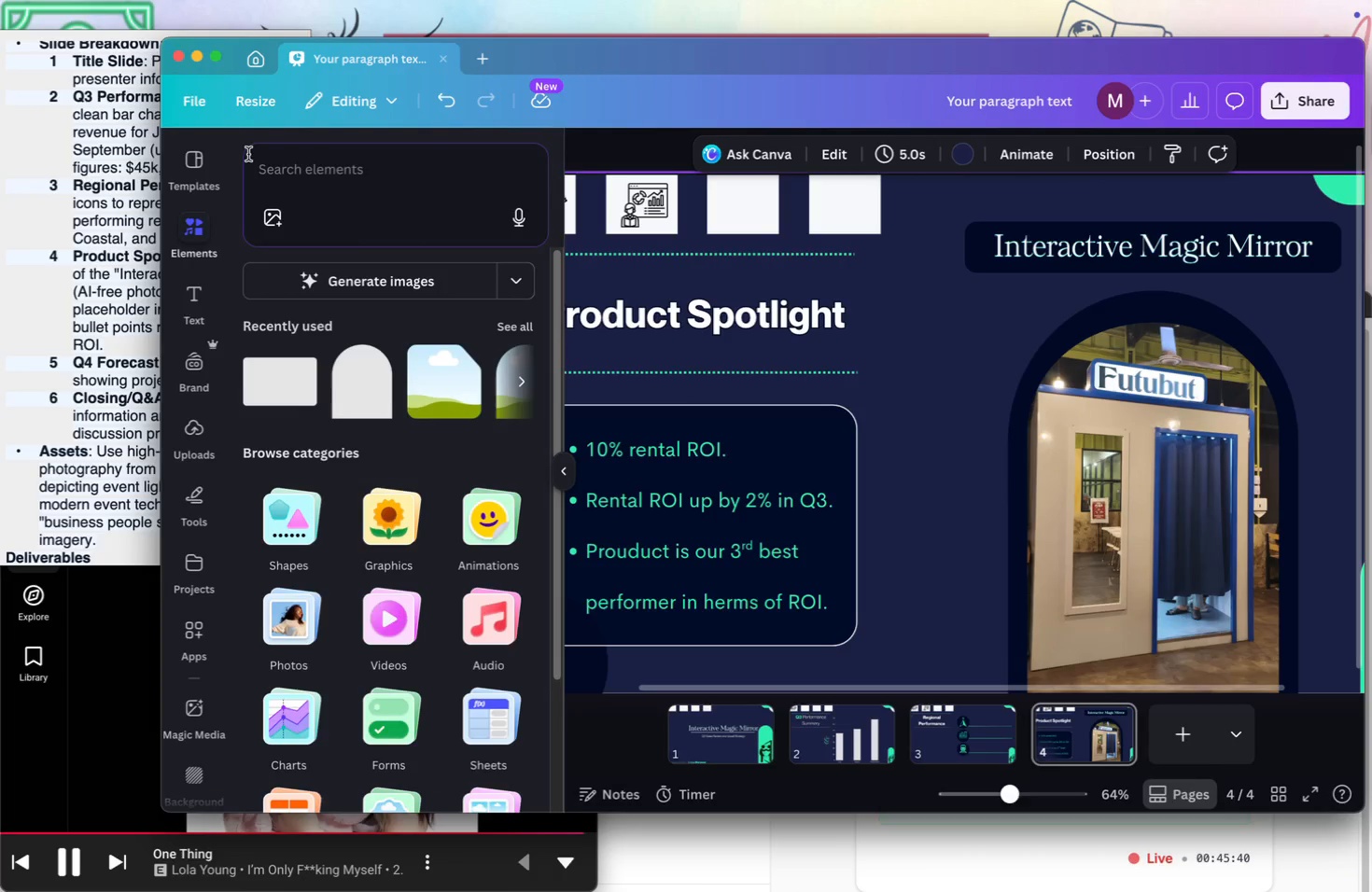 
left_click([266, 169])
 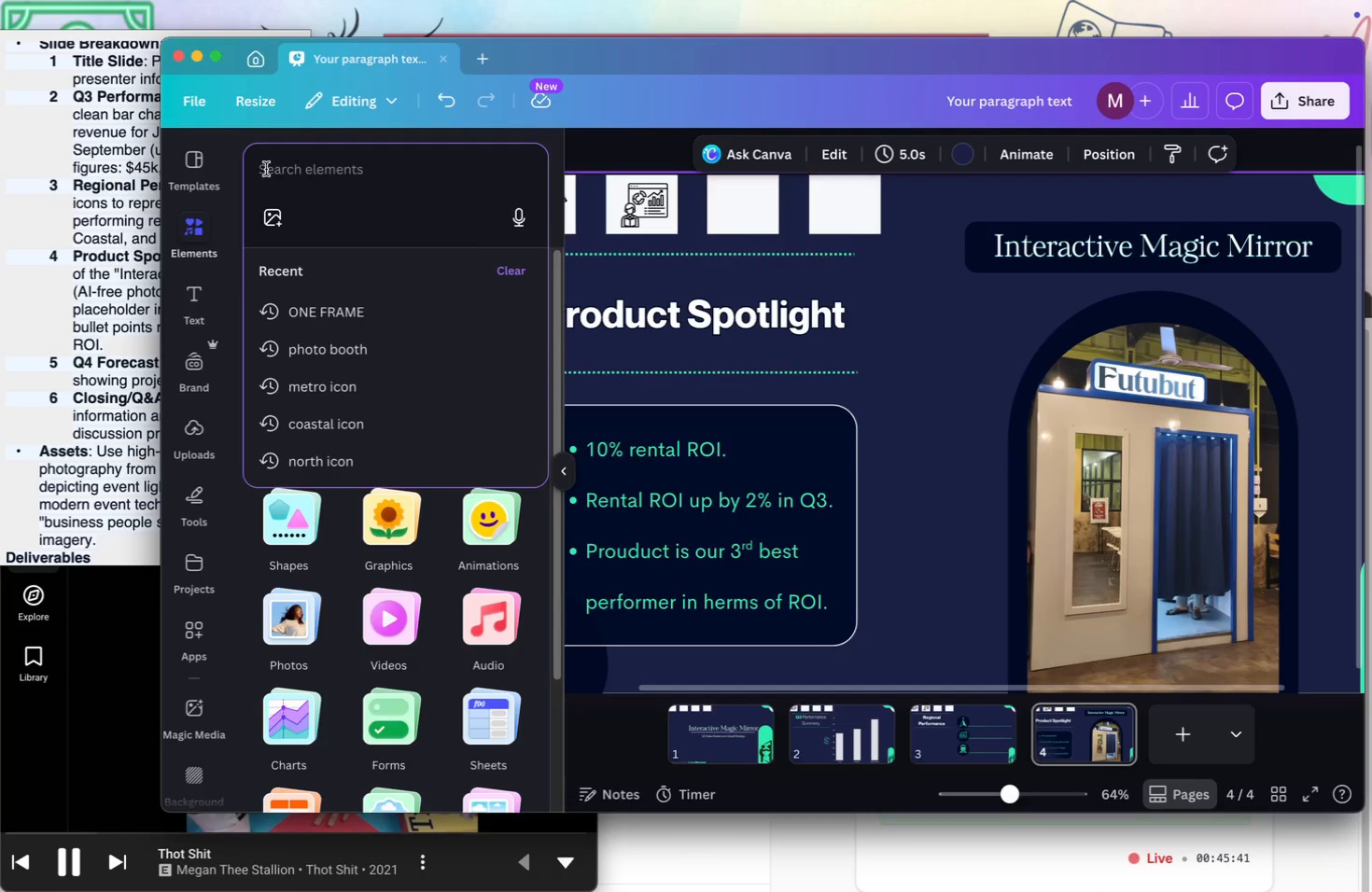 
type(PRODUCT ICON )
 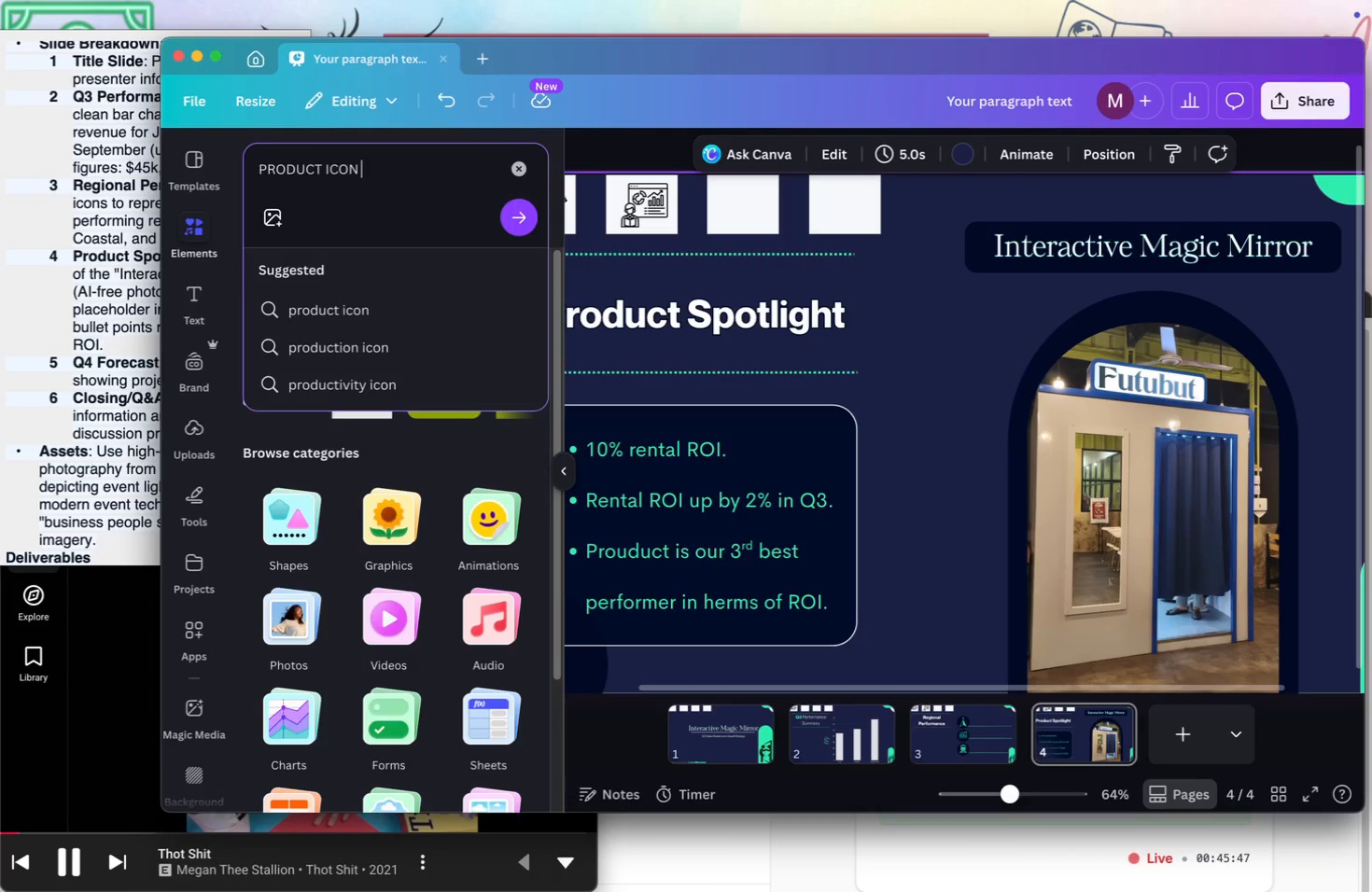 
key(Enter)
 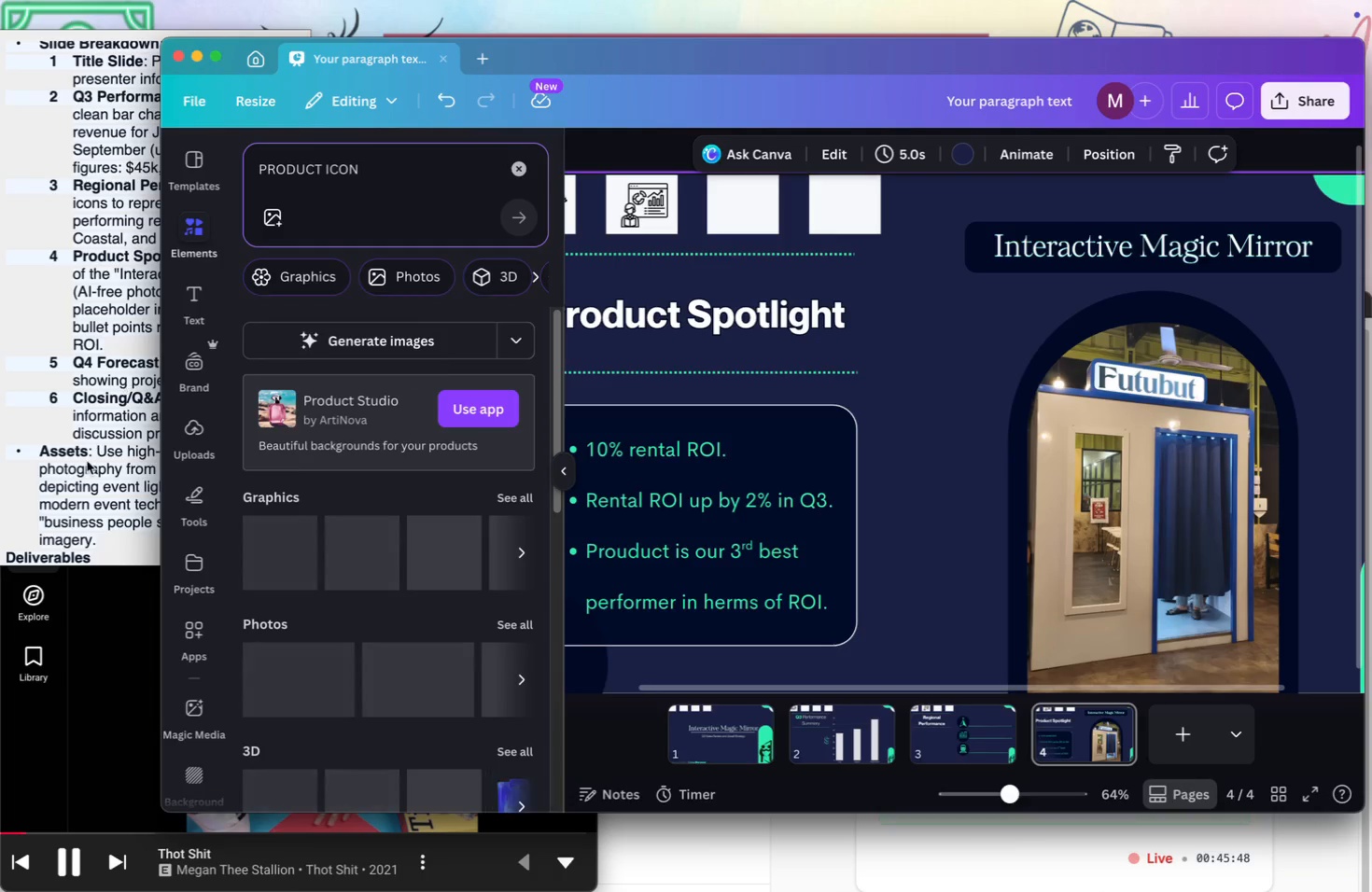 
left_click([62, 690])
 